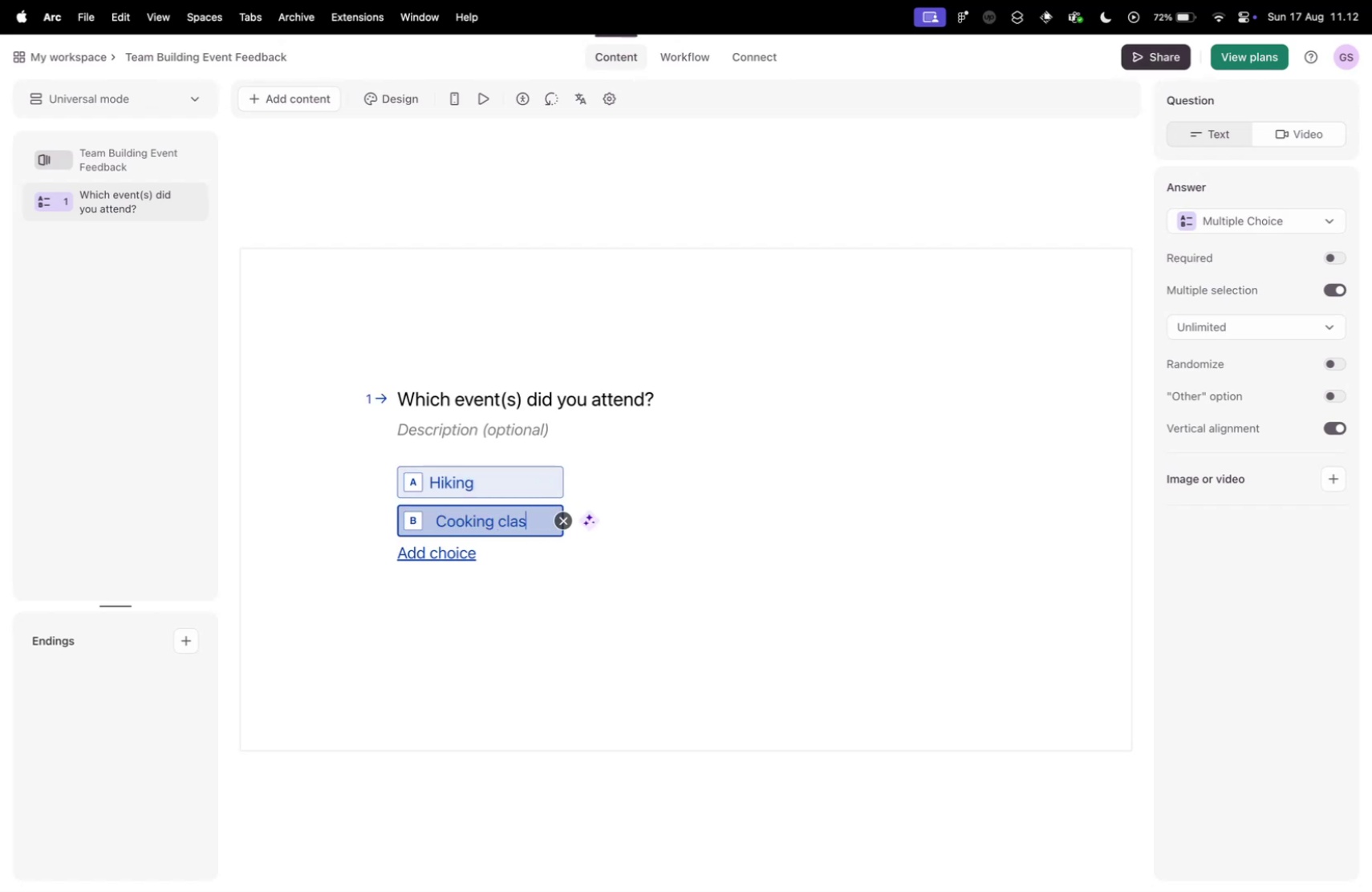 
key(Enter)
 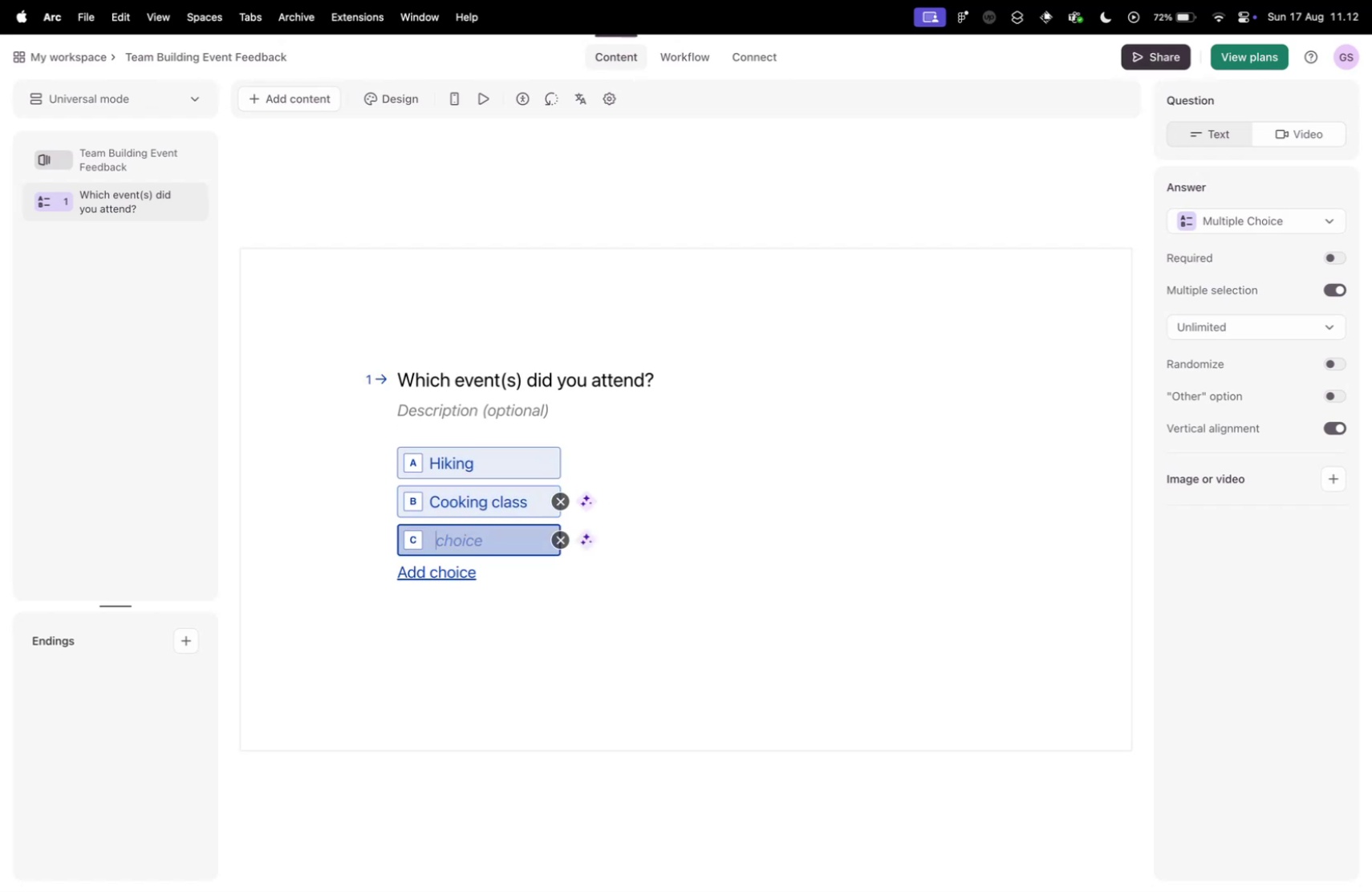 
key(Control+ControlLeft)
 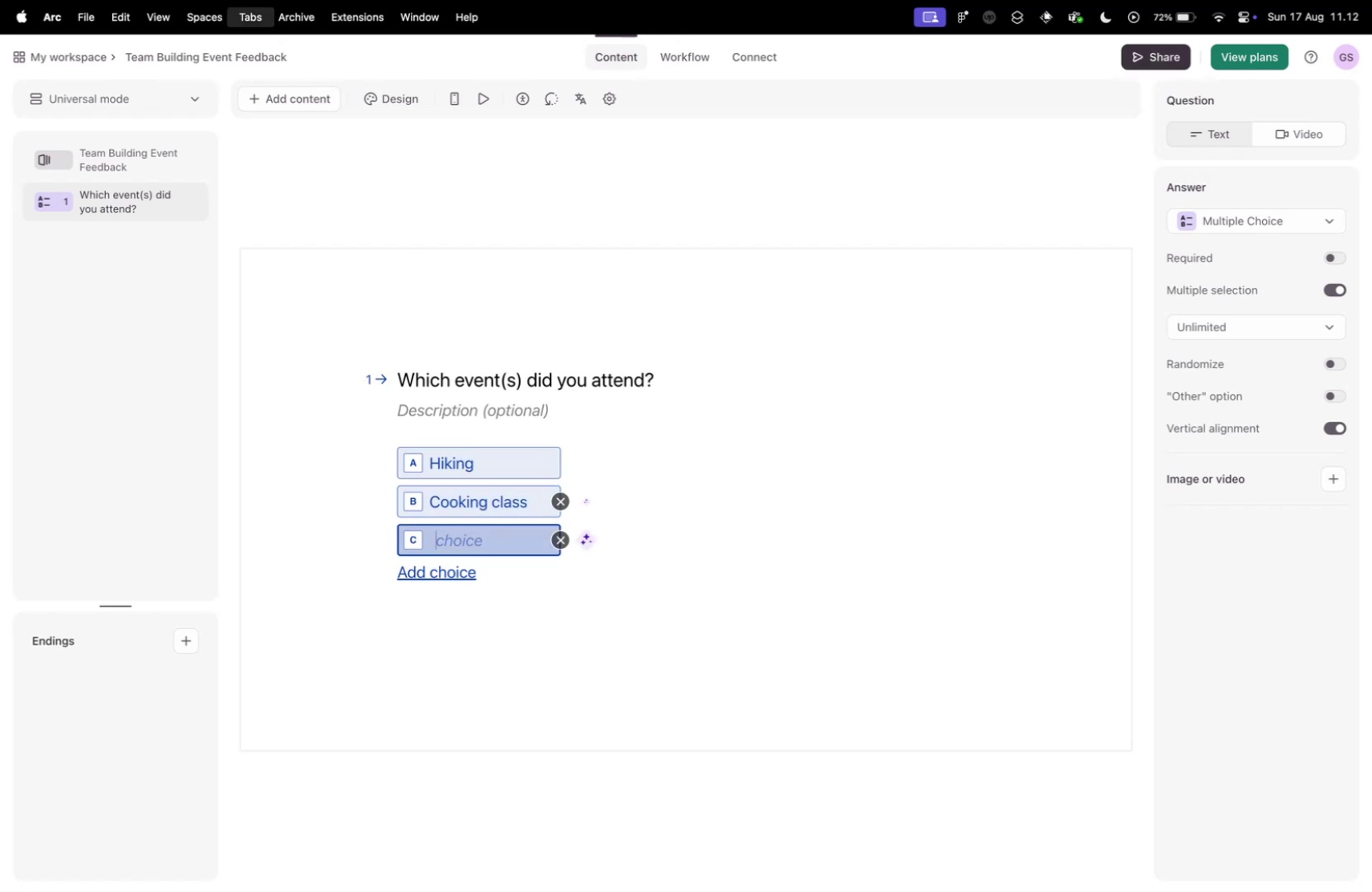 
key(Control+Tab)
 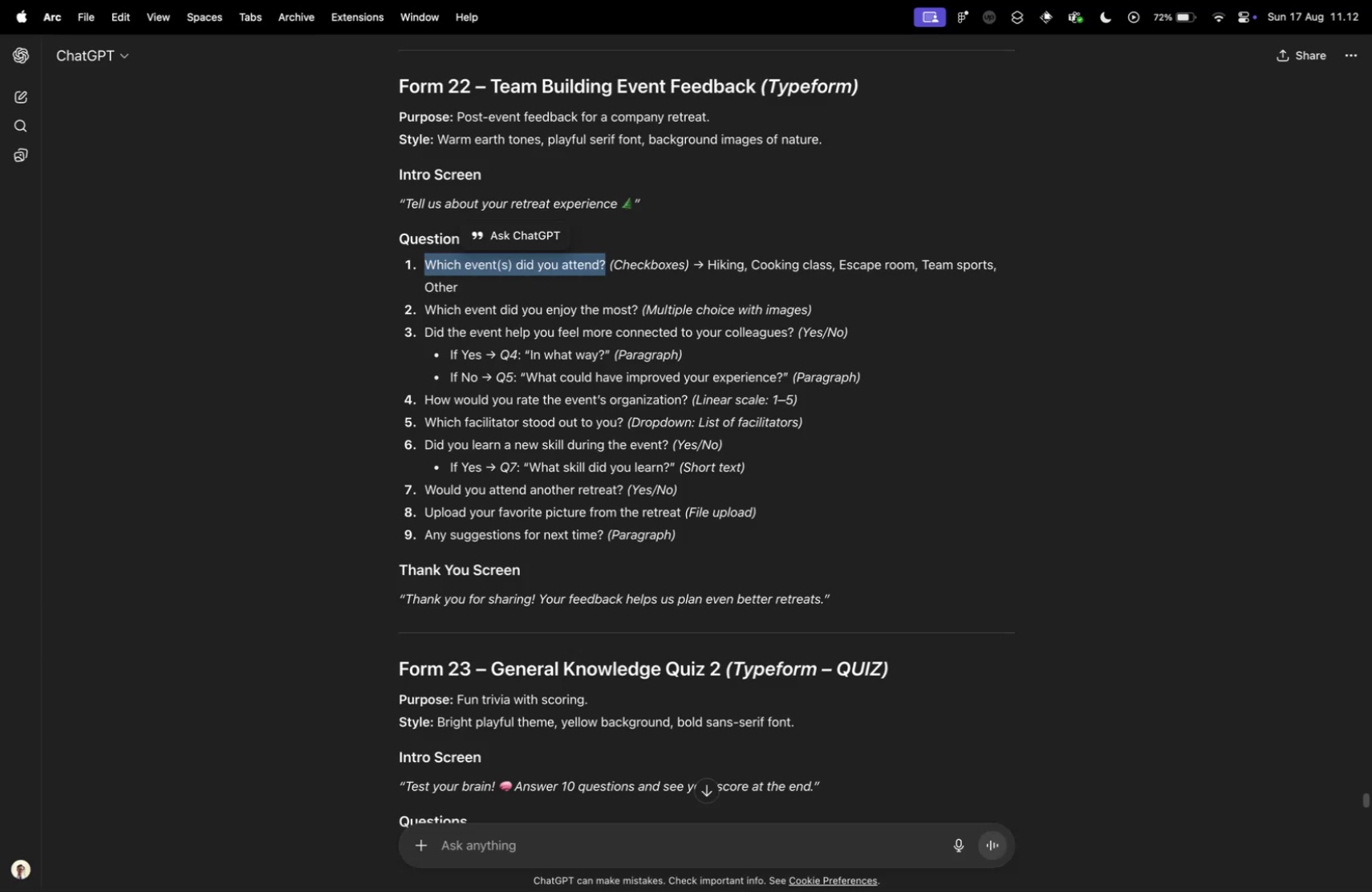 
key(Control+ControlLeft)
 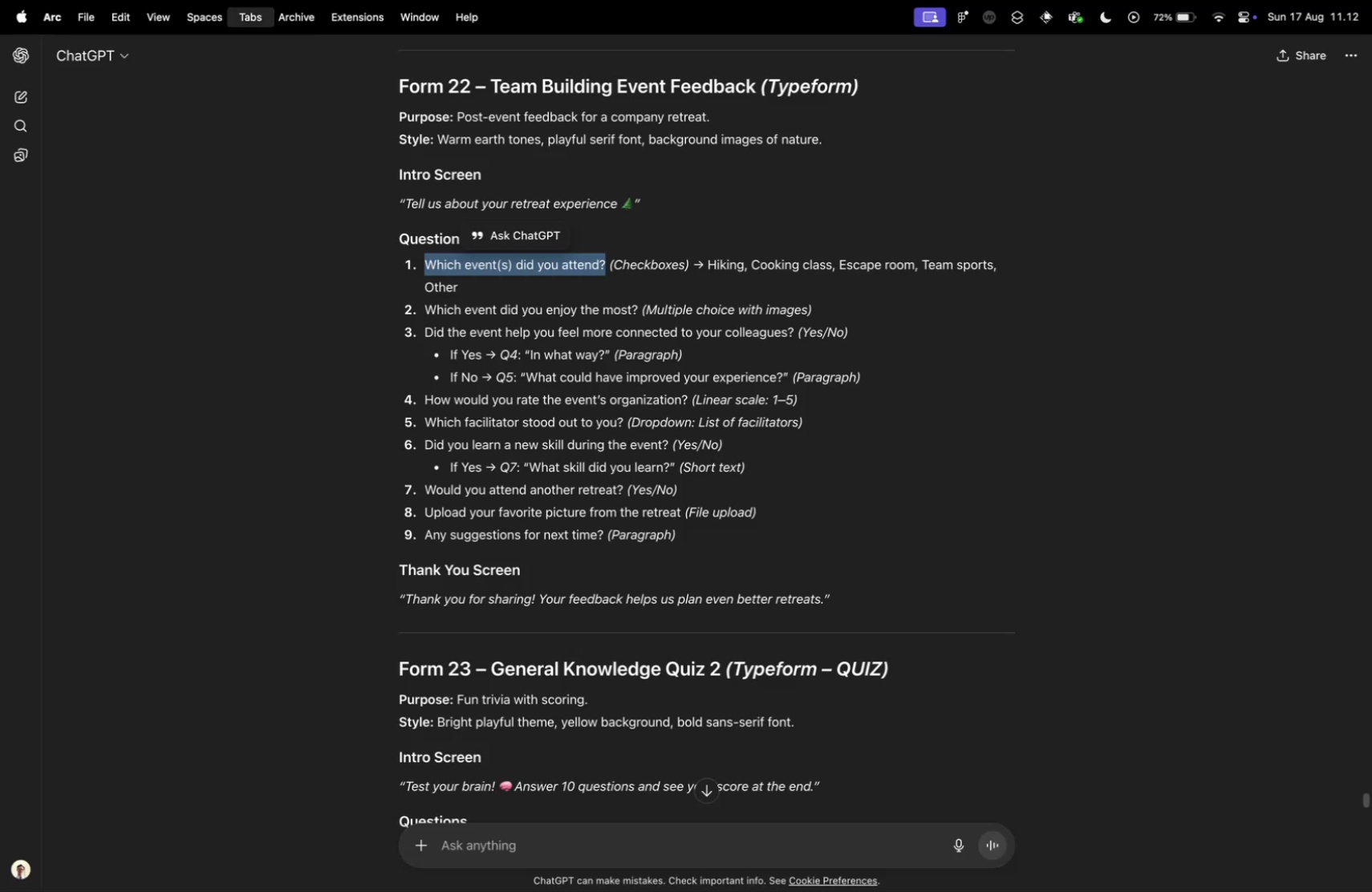 
key(Control+Tab)
 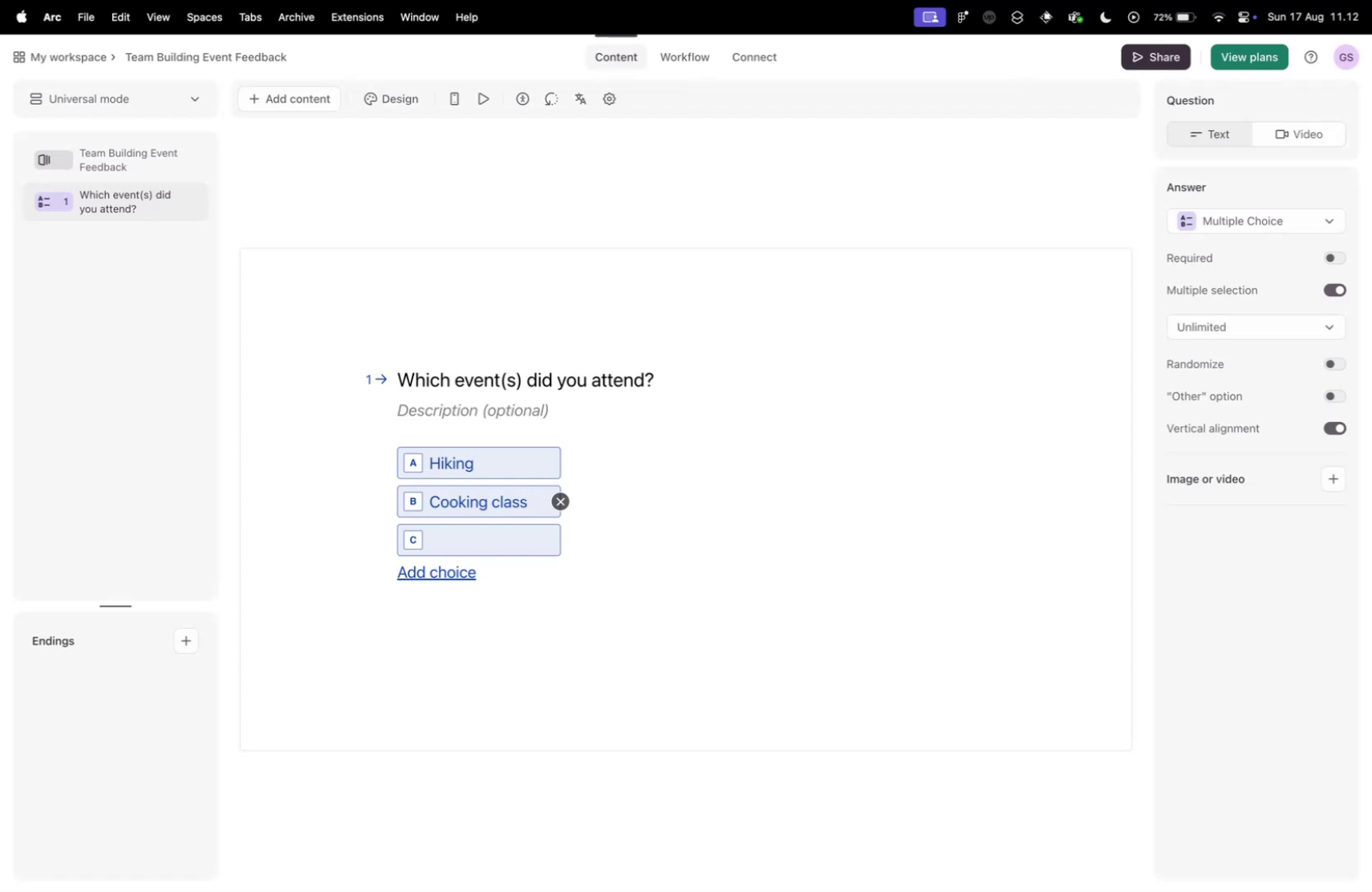 
type(EEscape room)
 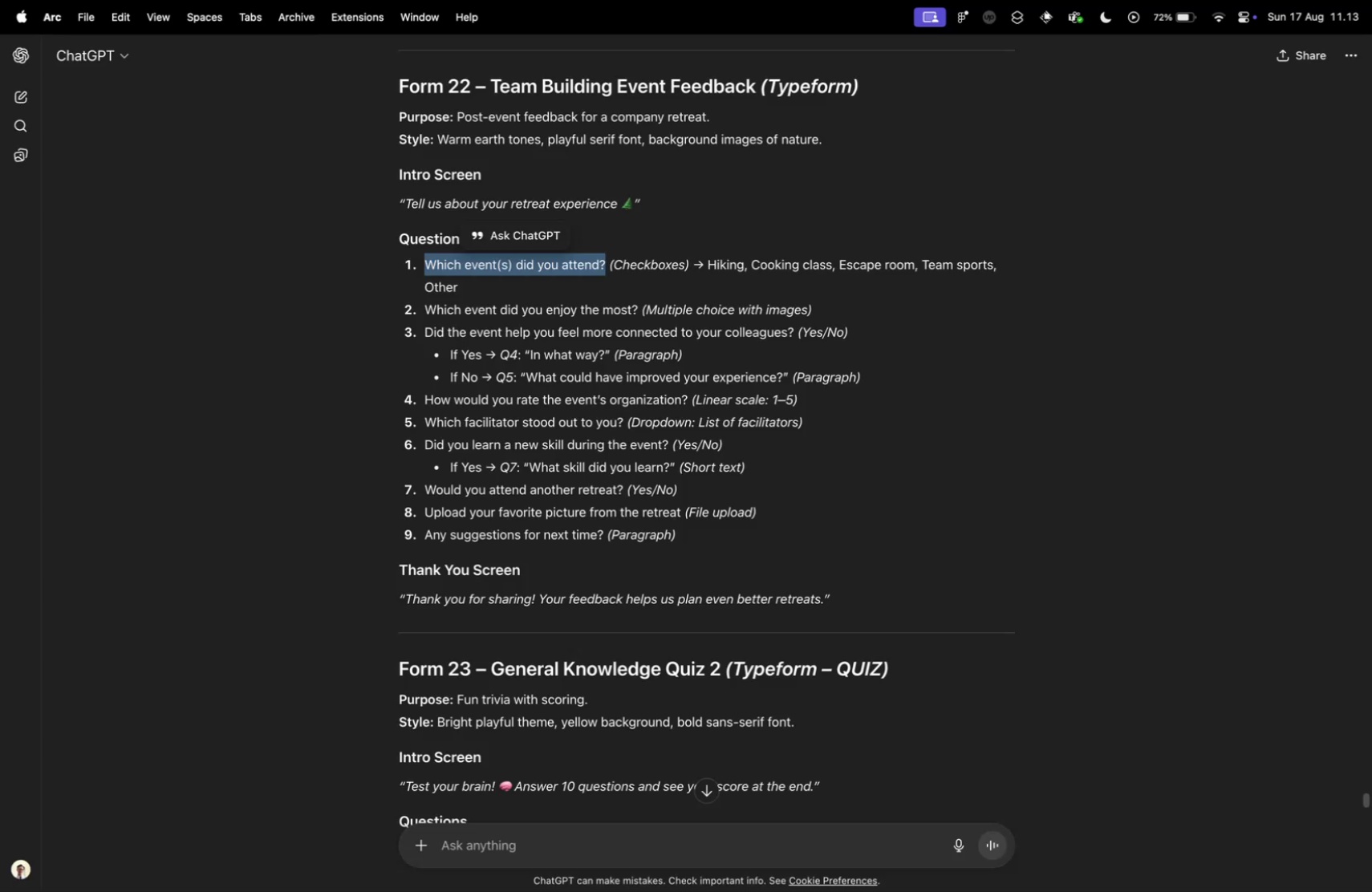 
 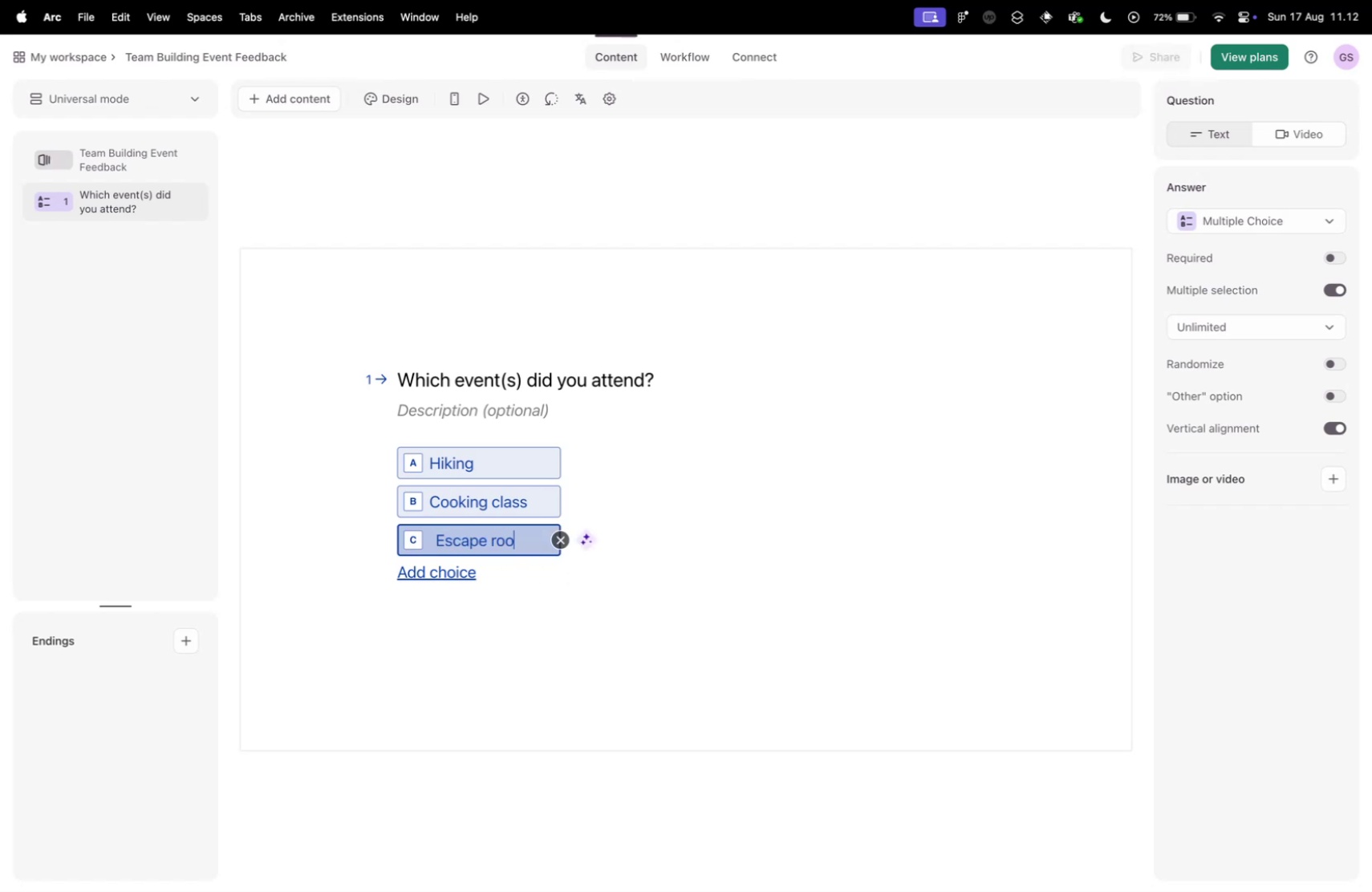 
key(Enter)
 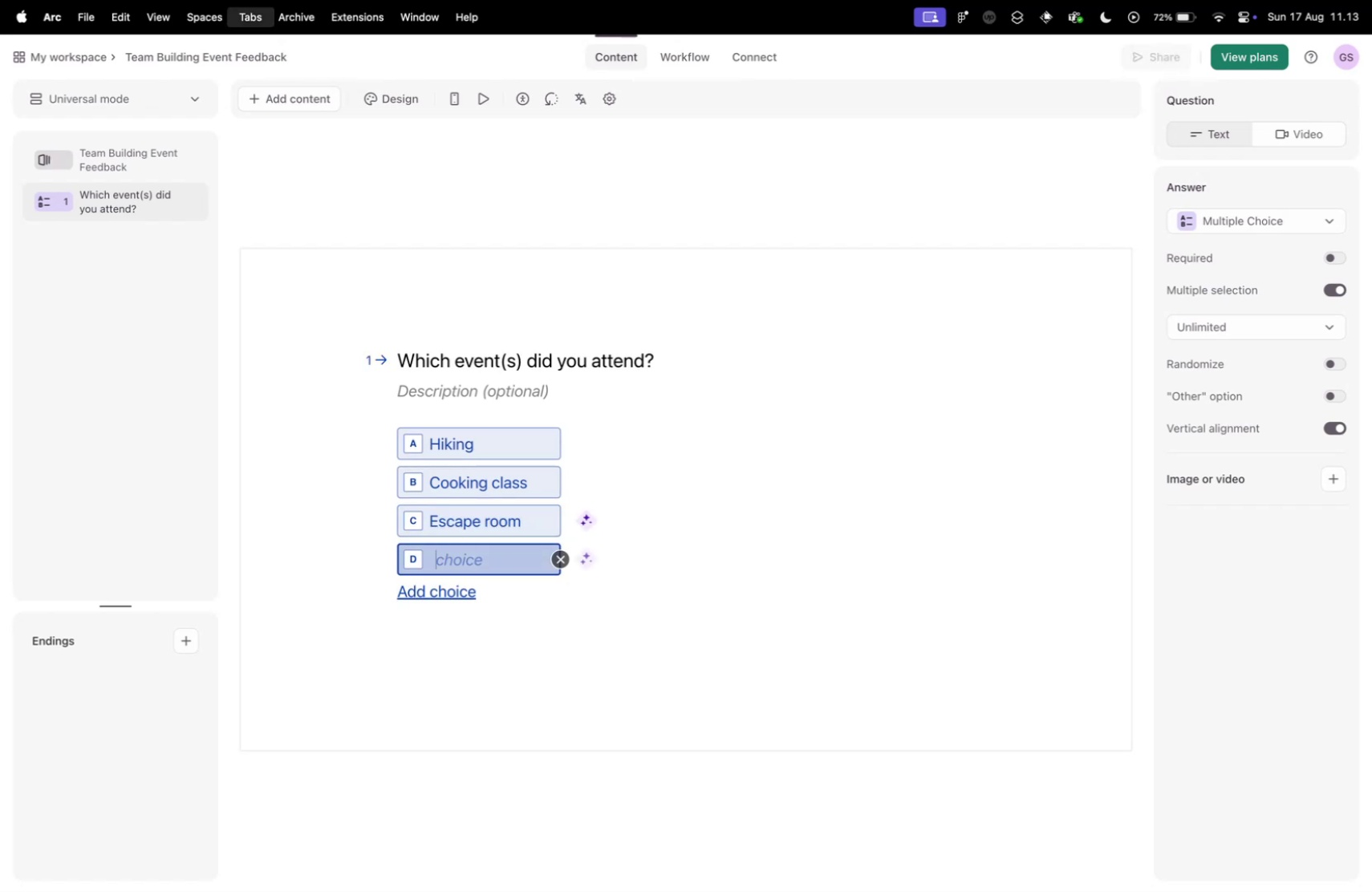 
key(Control+ControlLeft)
 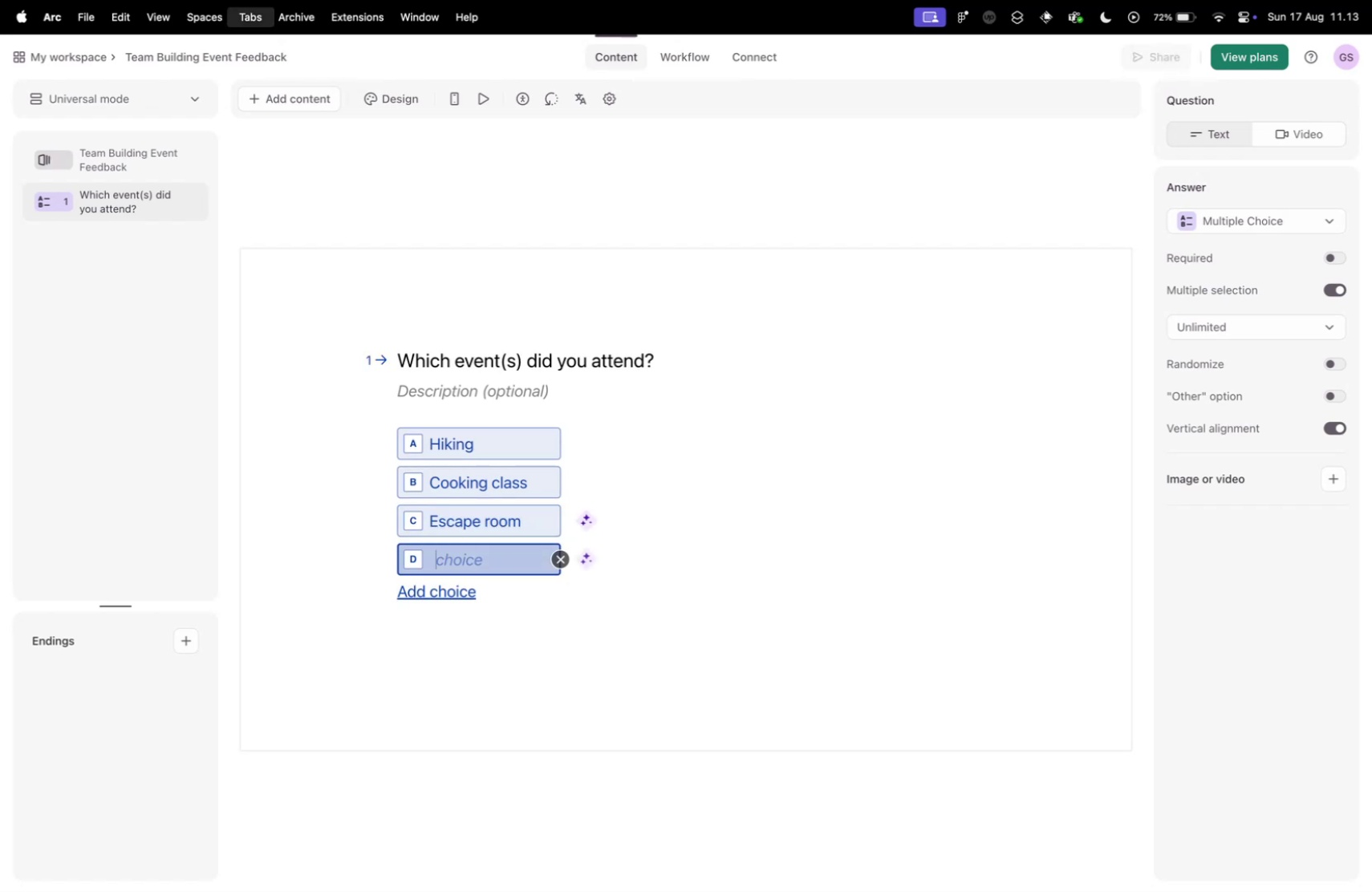 
key(Control+Tab)
 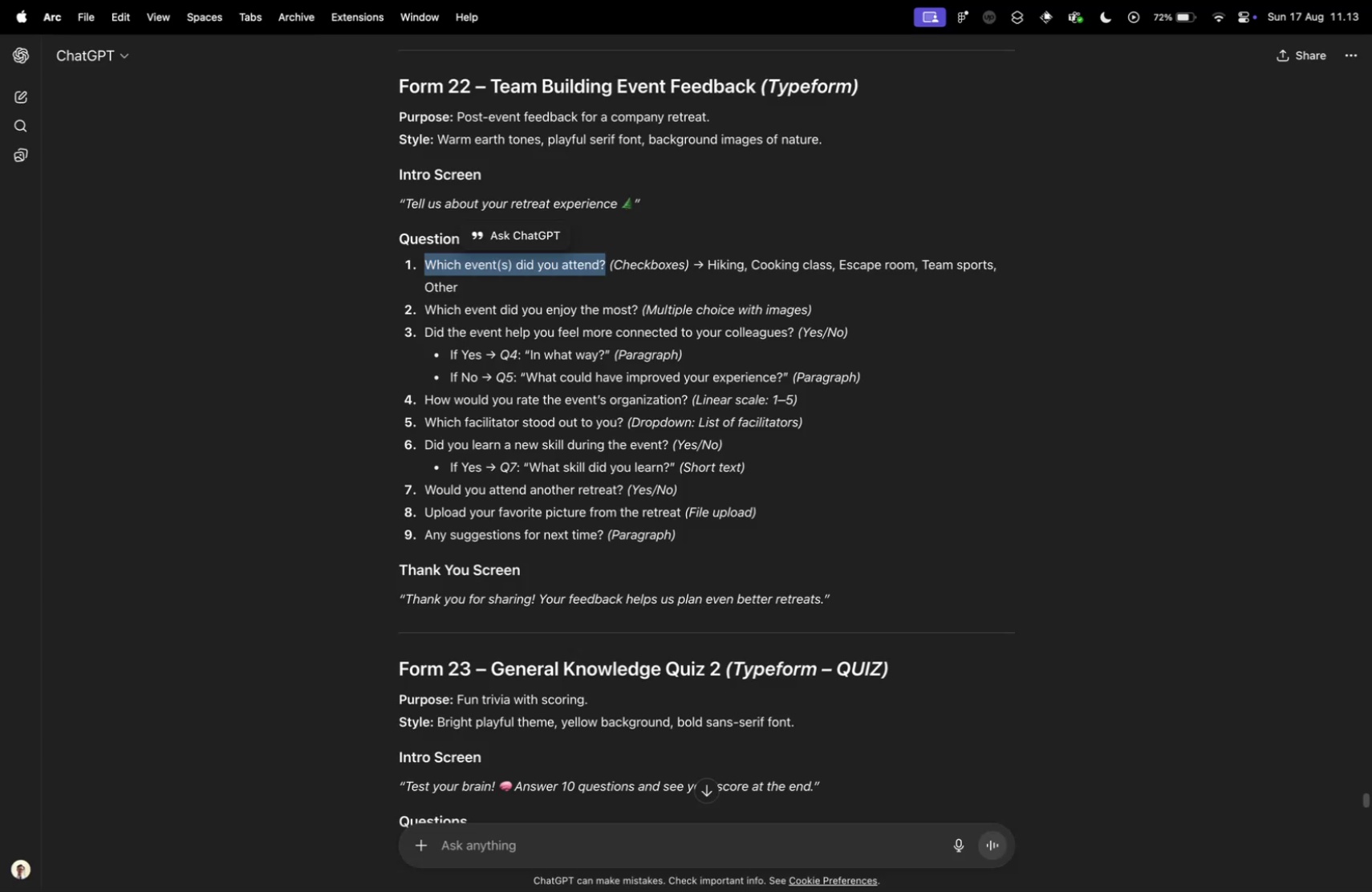 
key(Control+ControlLeft)
 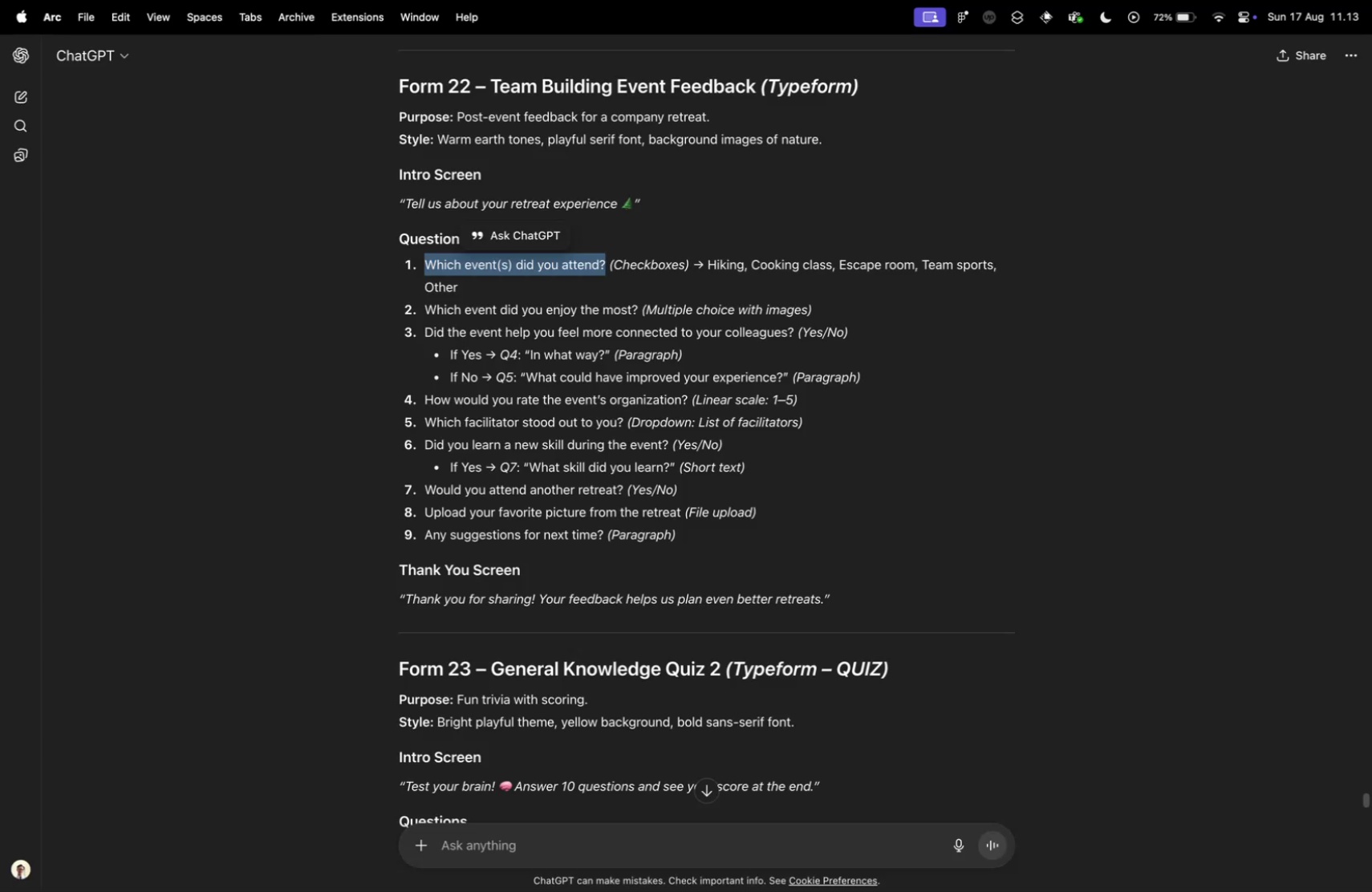 
key(Control+Tab)
 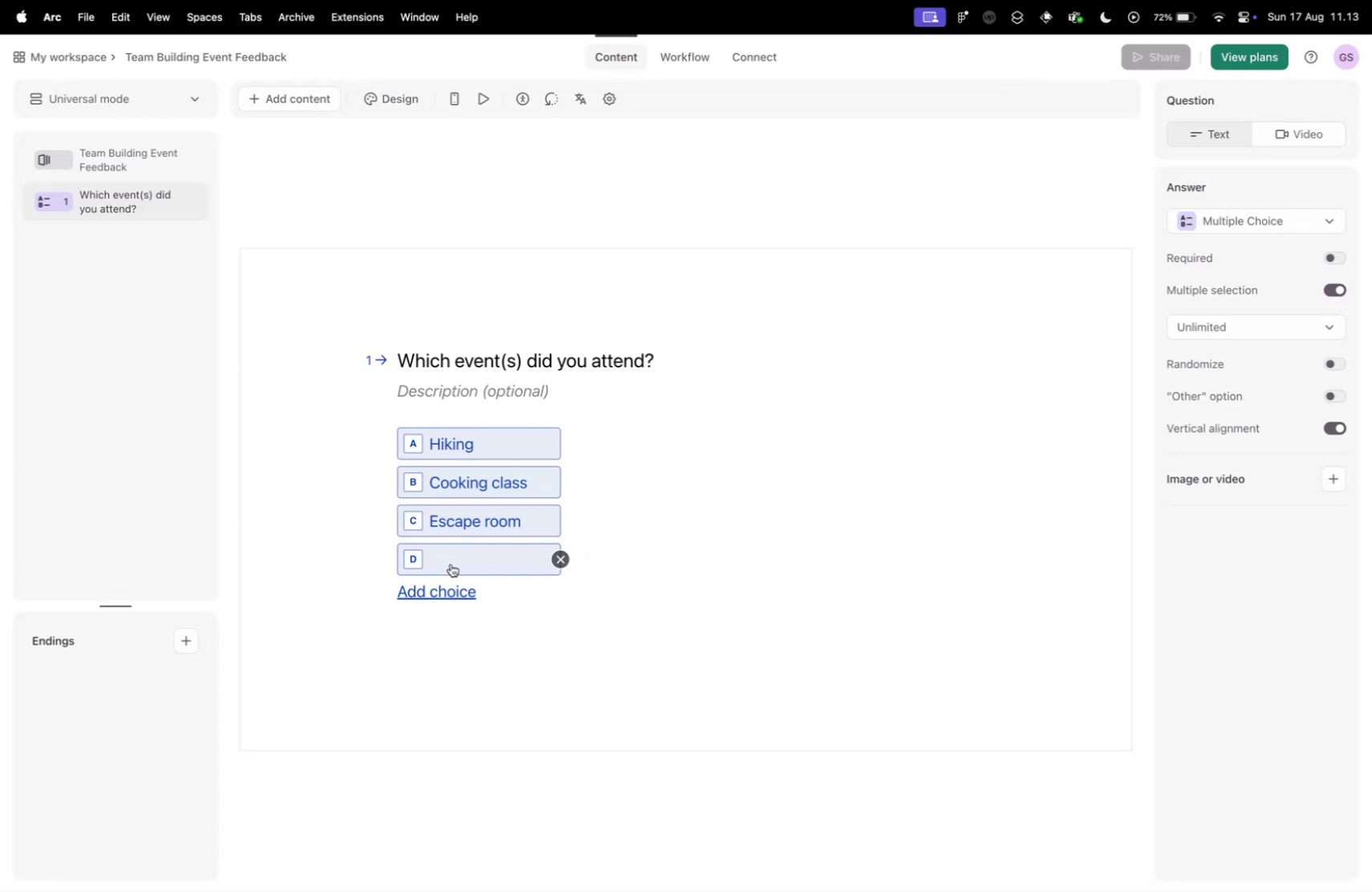 
left_click([451, 563])
 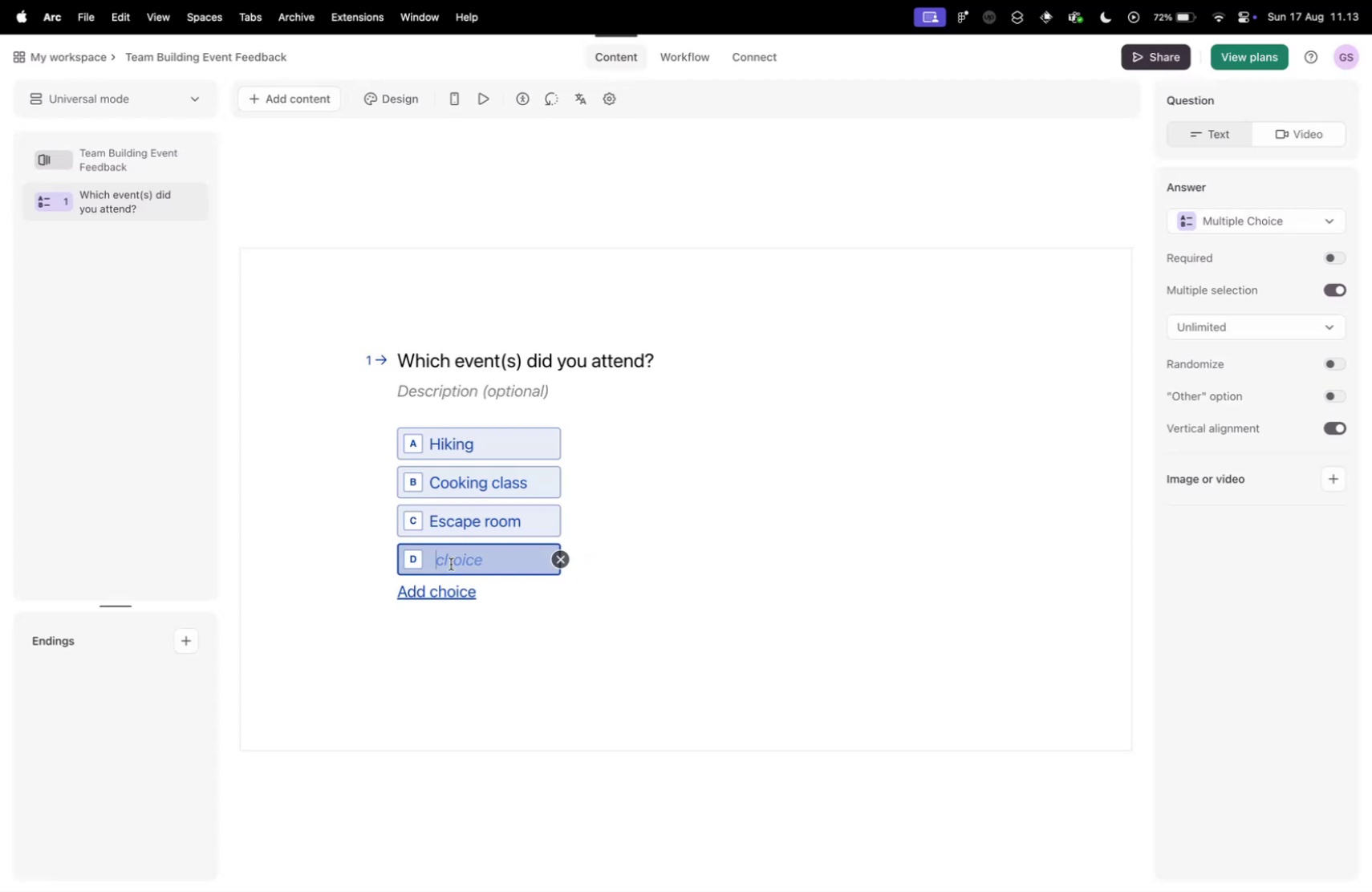 
type(Team sports)
 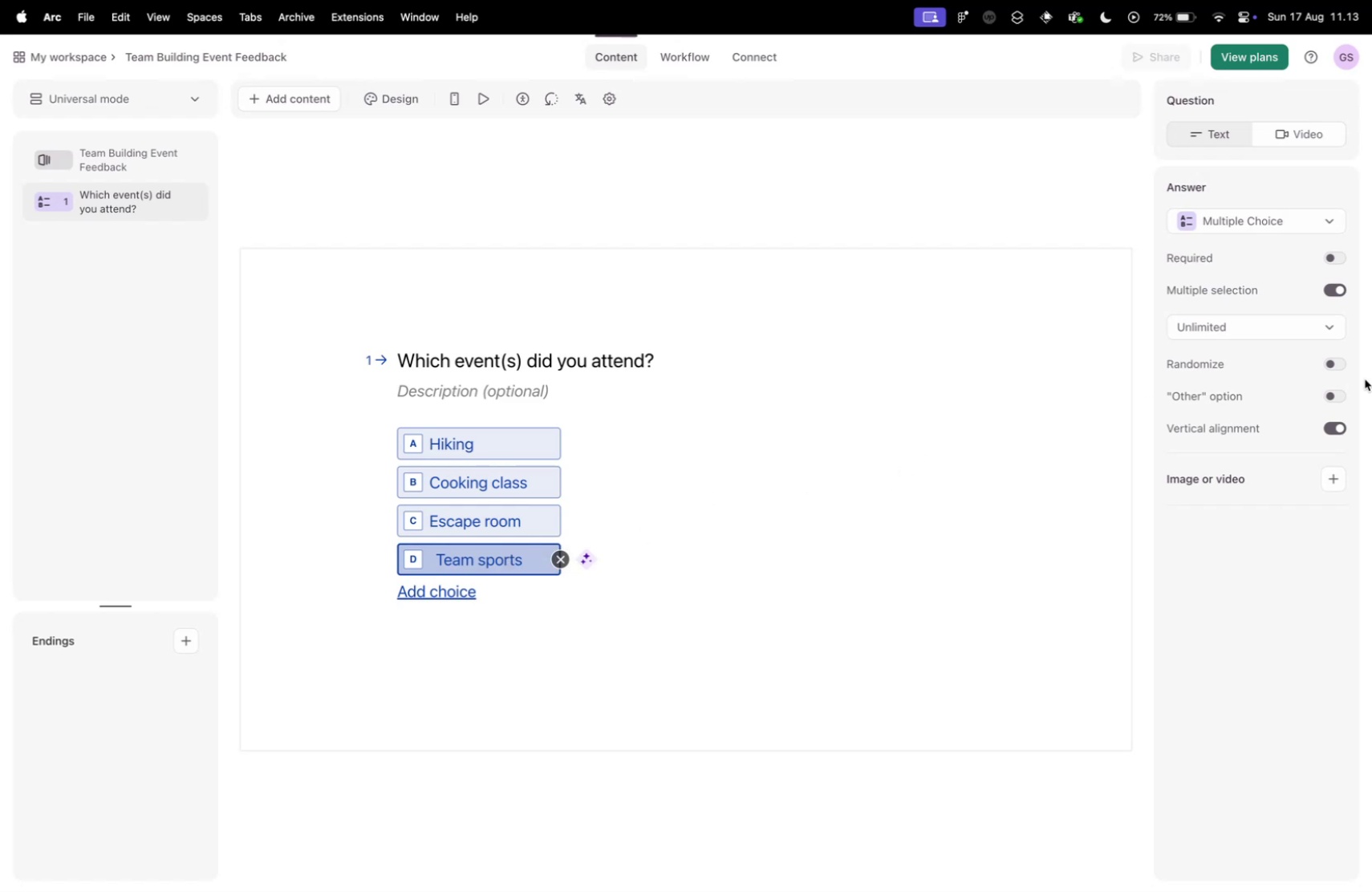 
left_click([1333, 391])
 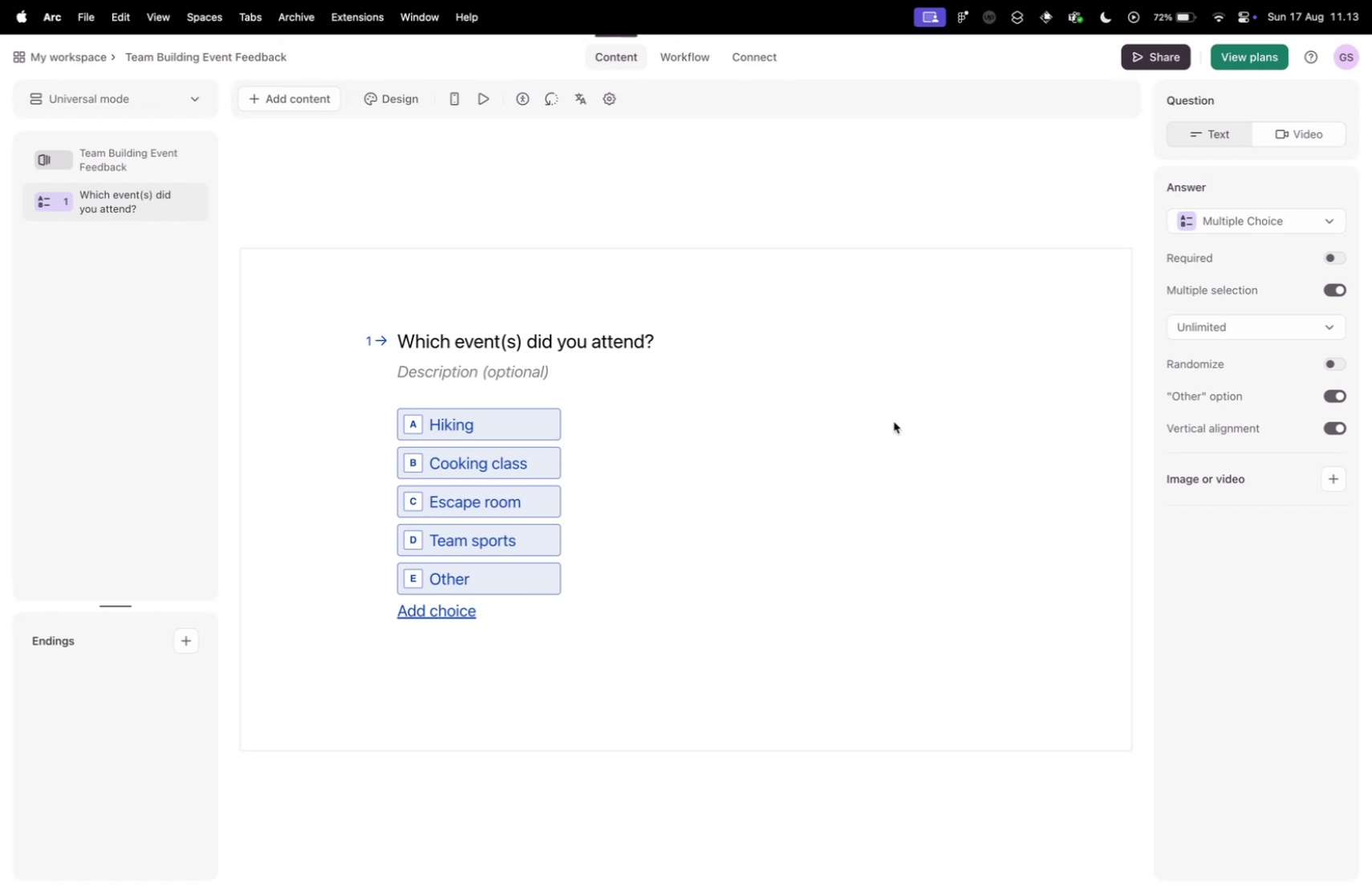 
wait(51.91)
 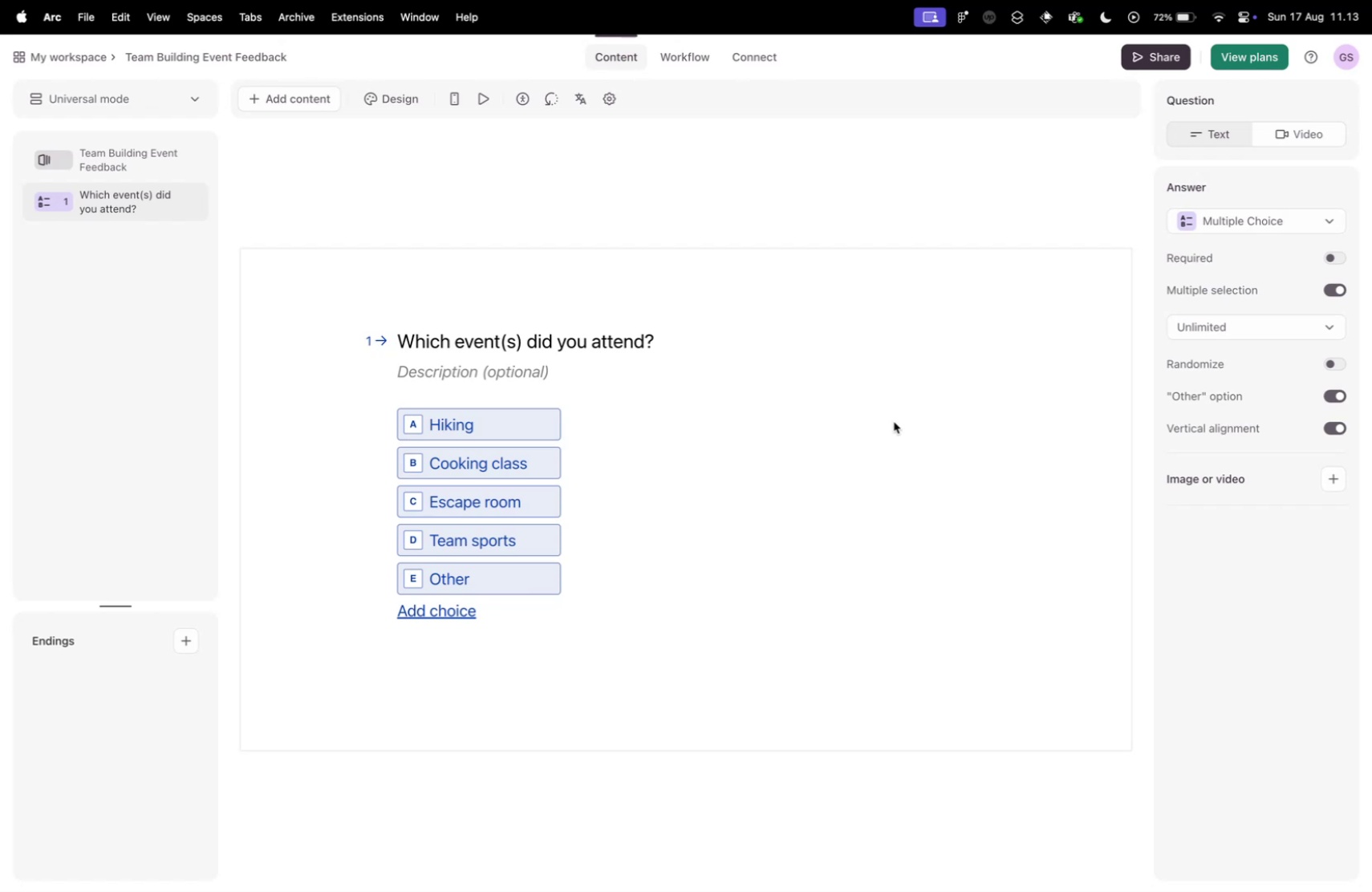 
left_click([769, 416])
 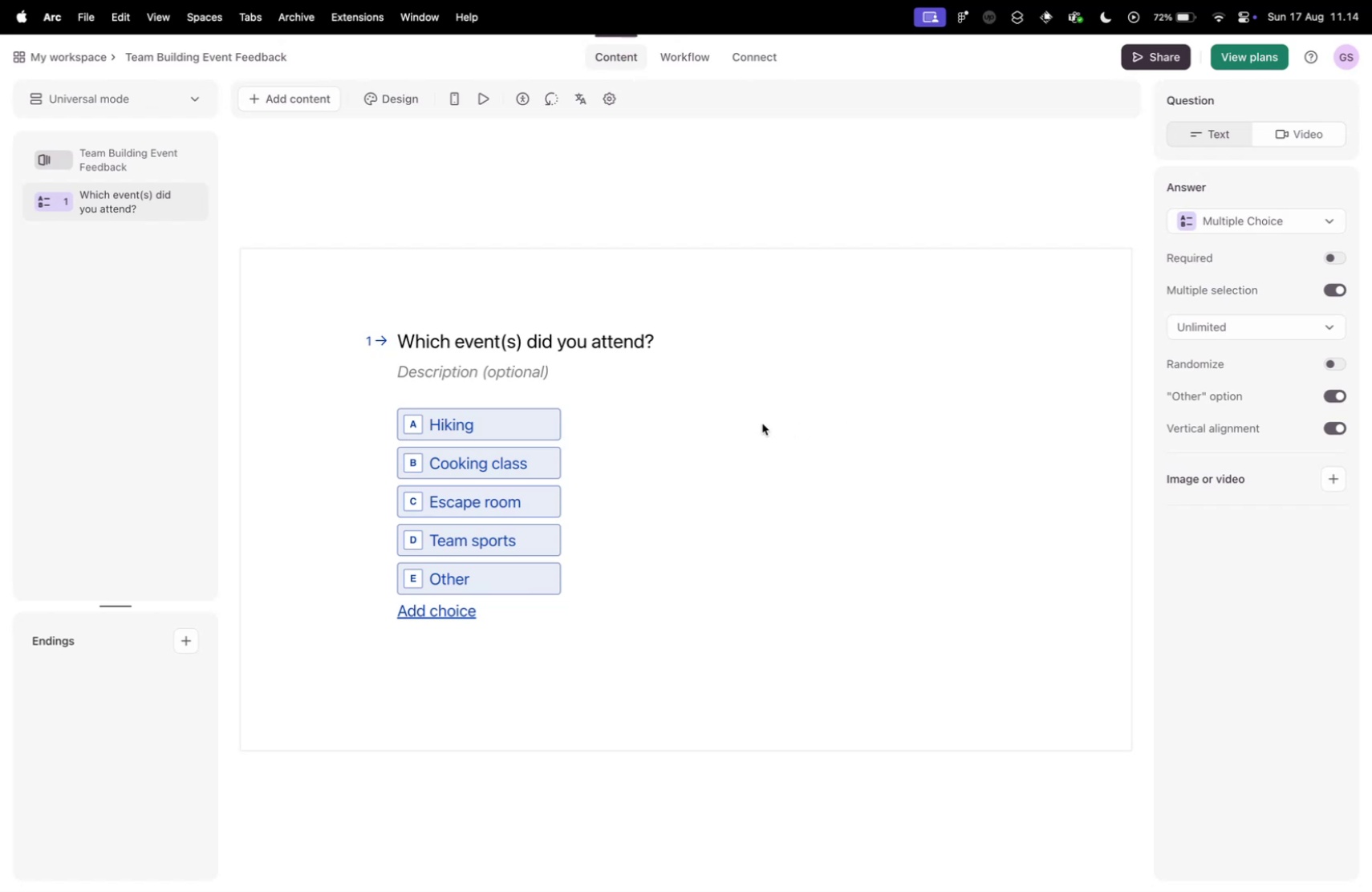 
key(Control+ControlLeft)
 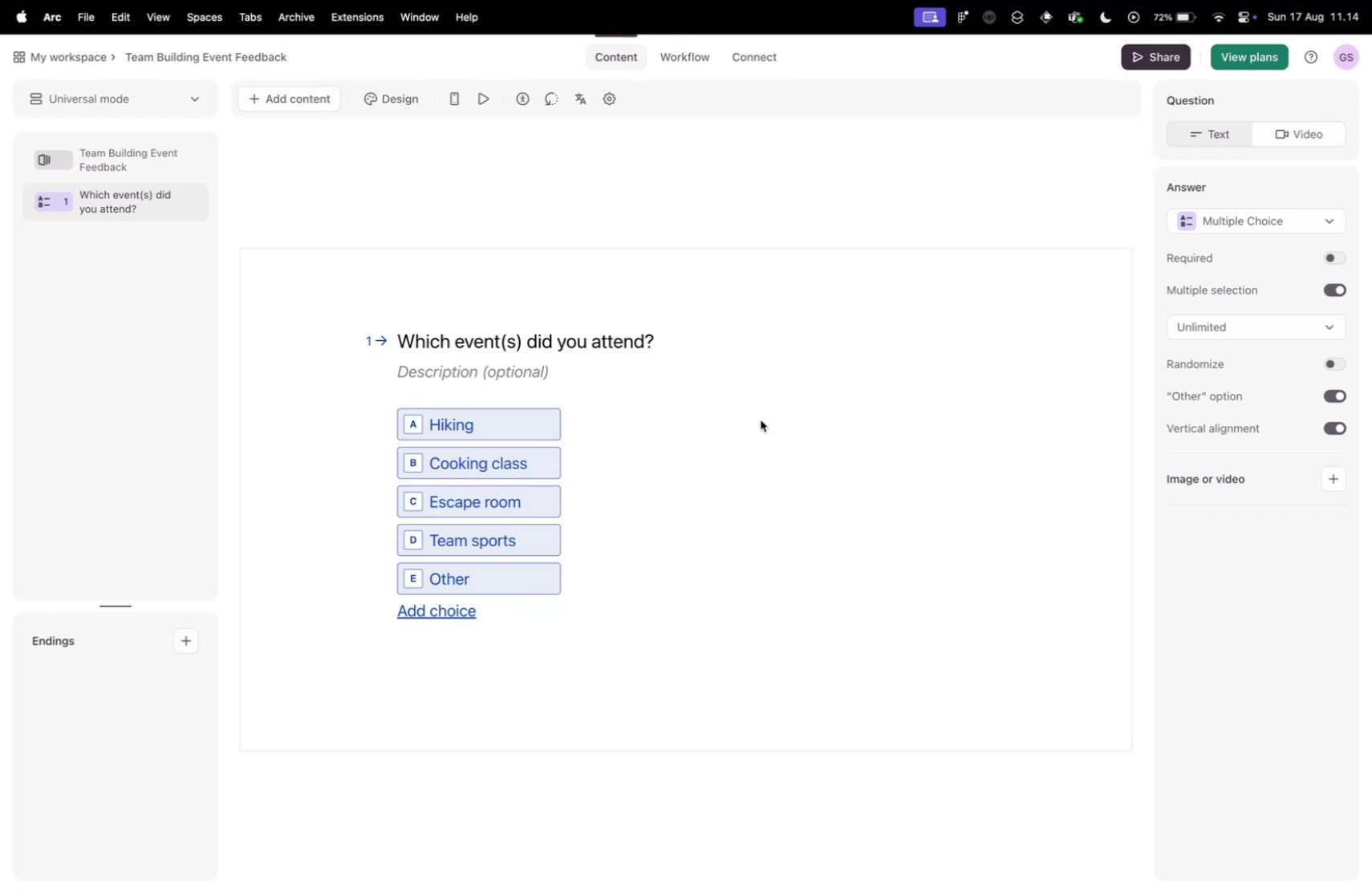 
key(Control+Tab)
 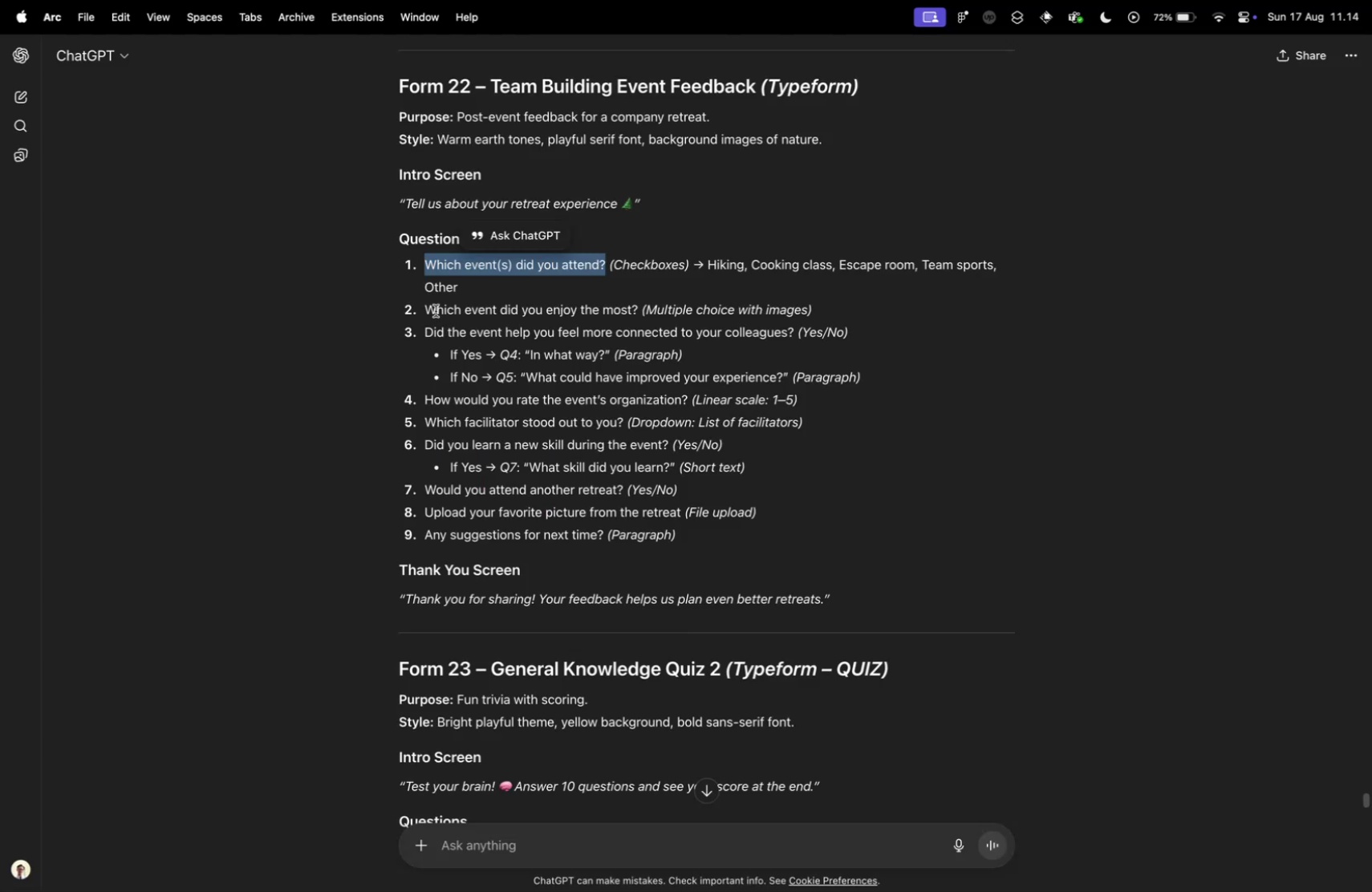 
left_click_drag(start_coordinate=[426, 309], to_coordinate=[635, 315])
 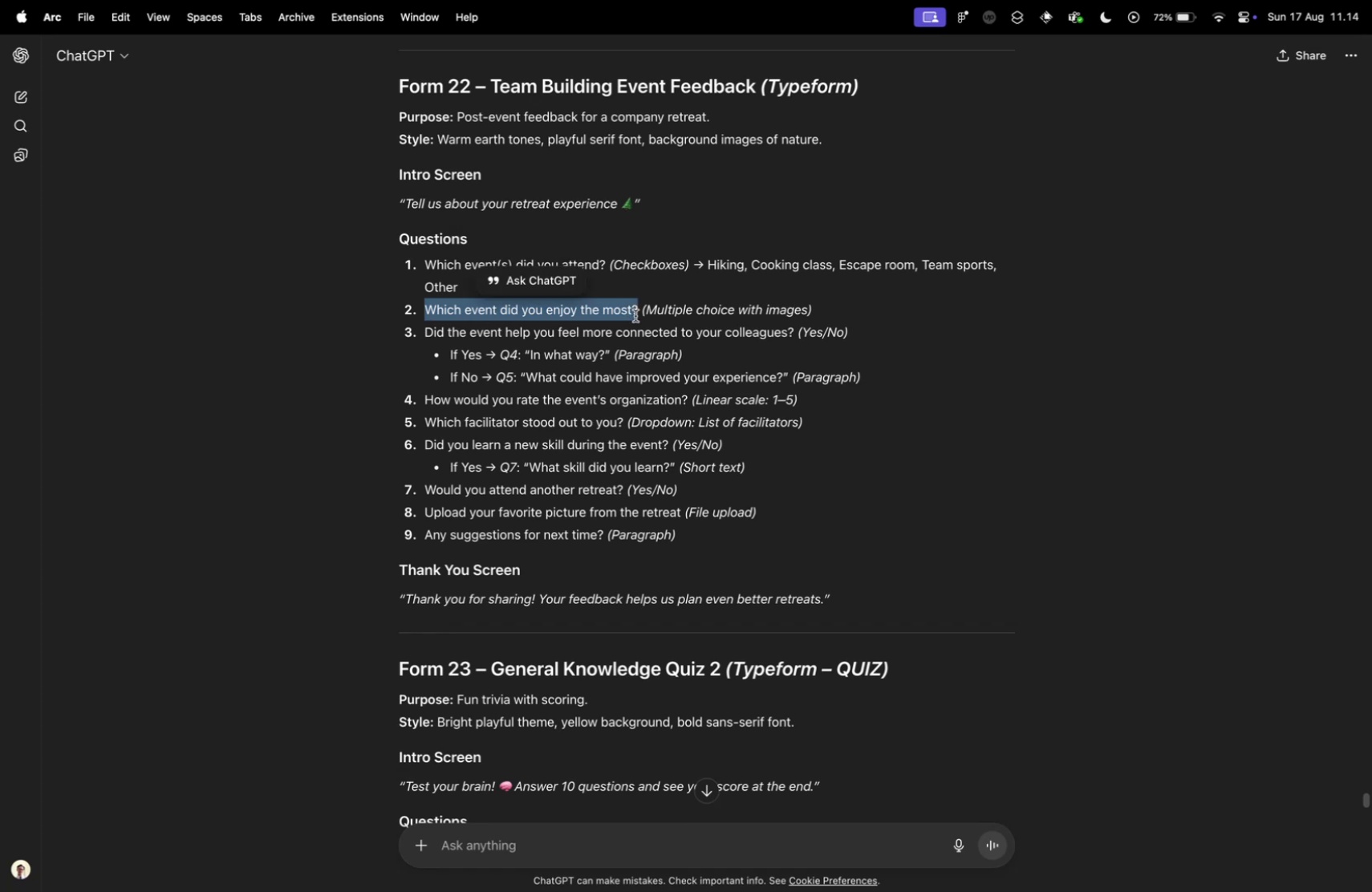 
key(Meta+C)
 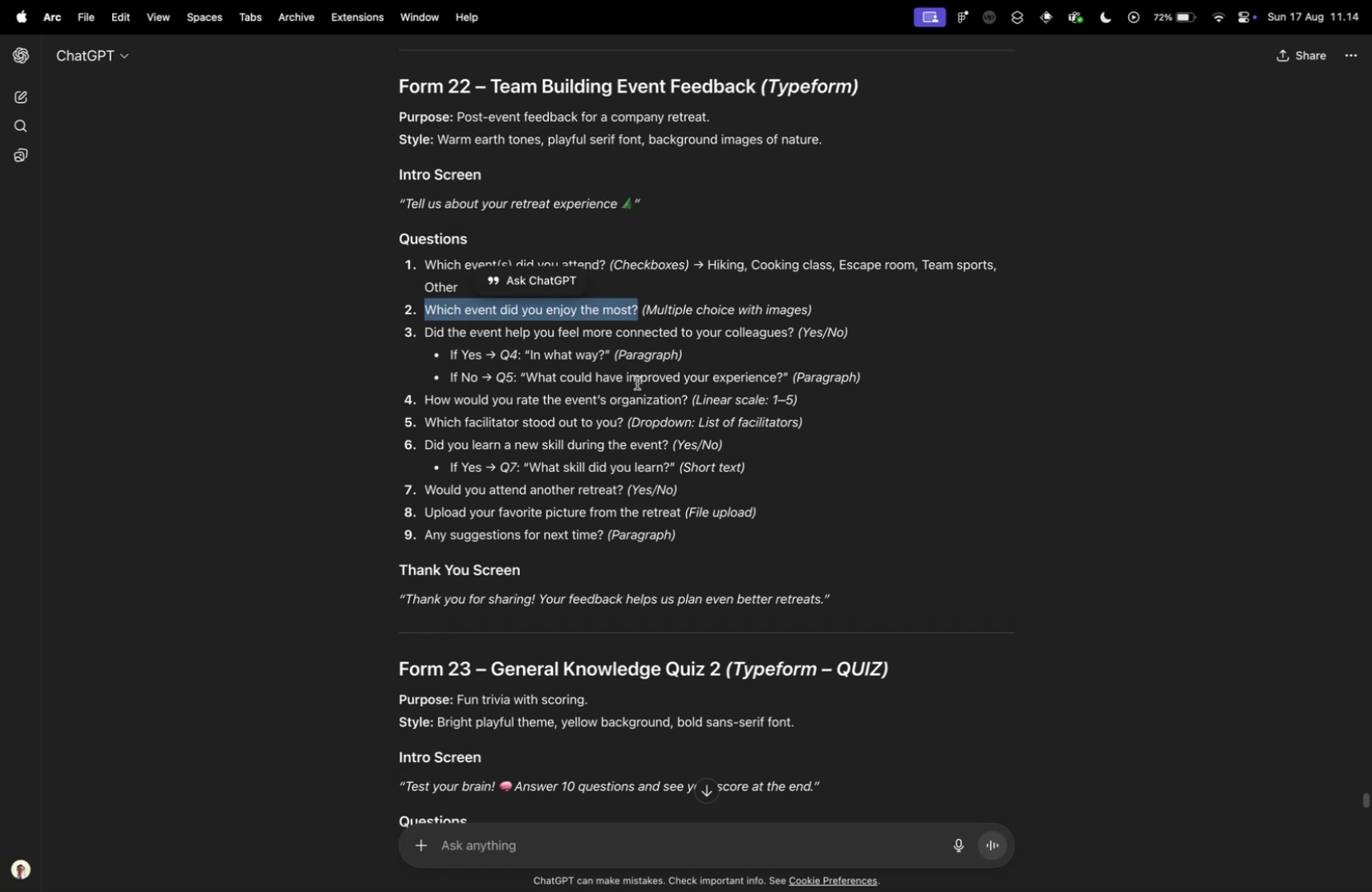 
wait(12.39)
 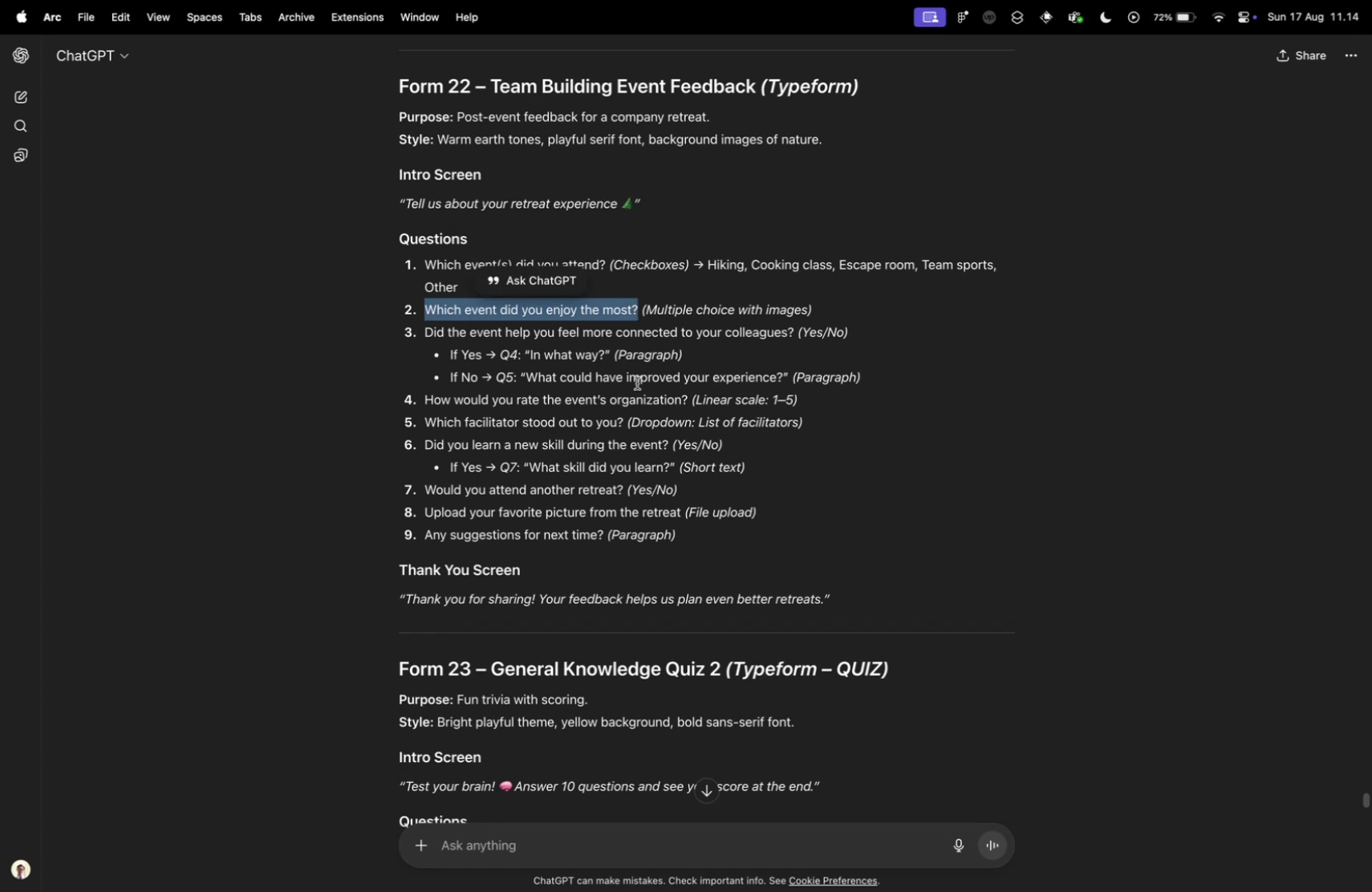 
key(Control+ControlLeft)
 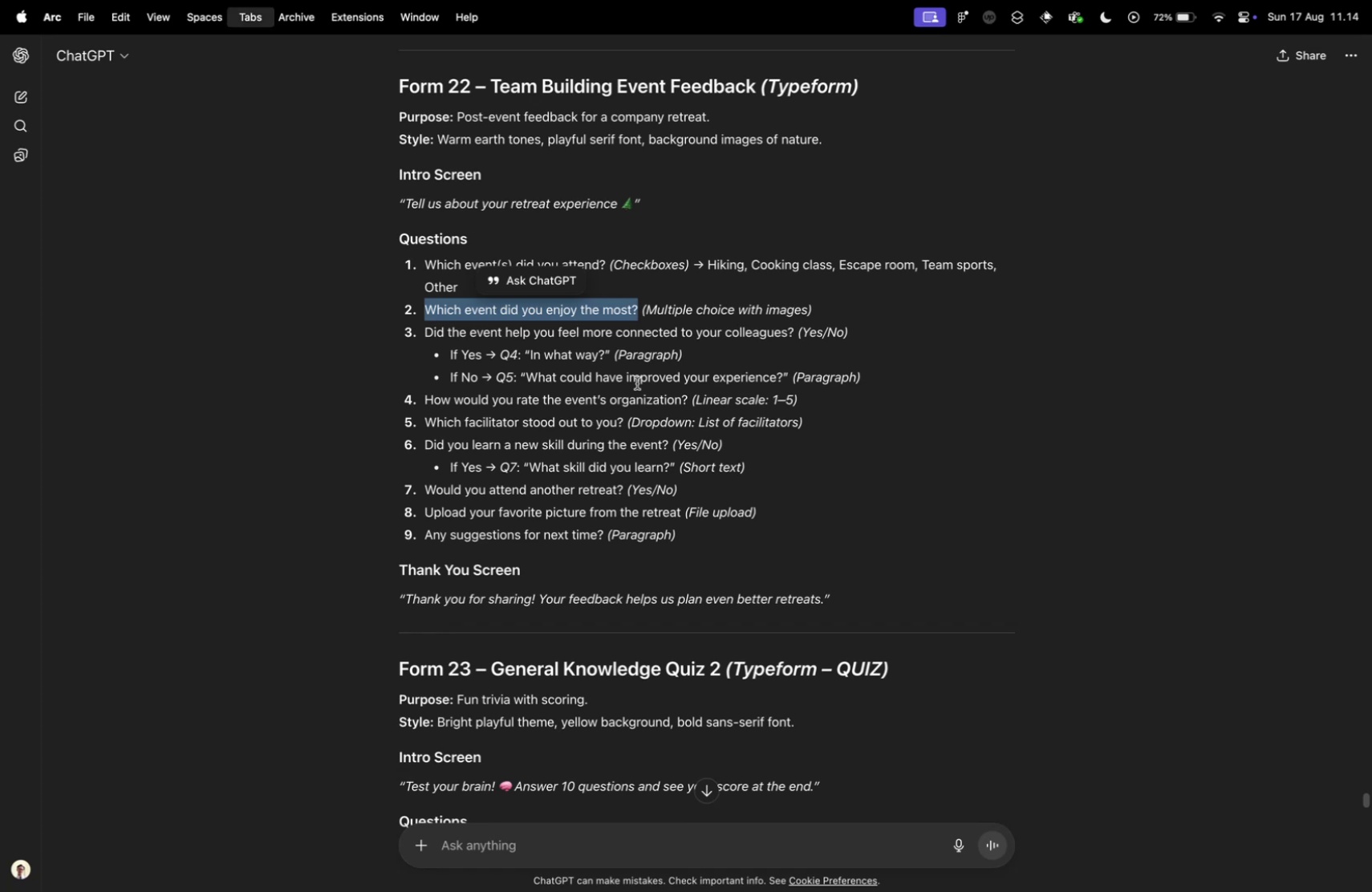 
key(Control+Tab)
 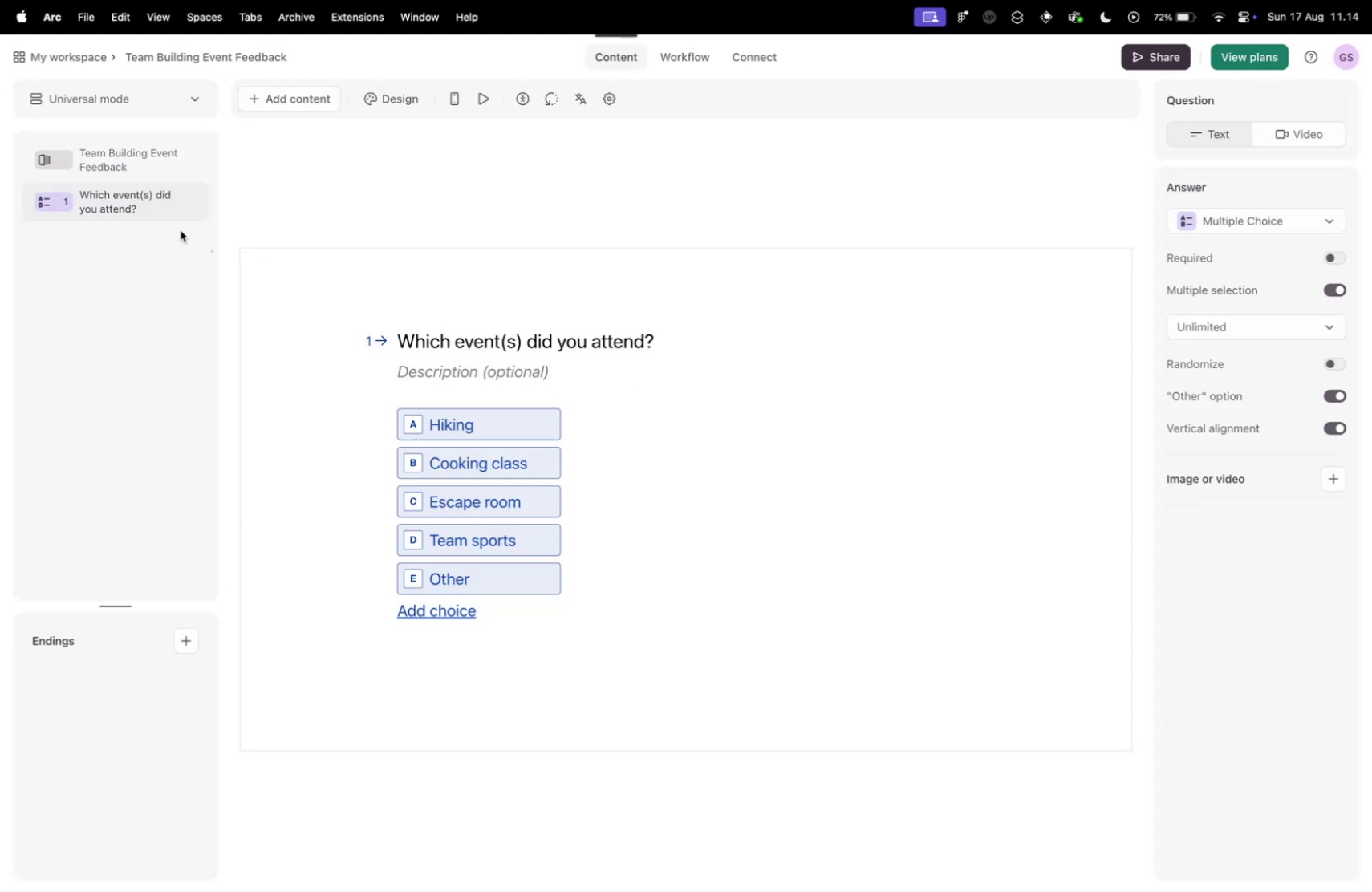 
left_click([275, 105])
 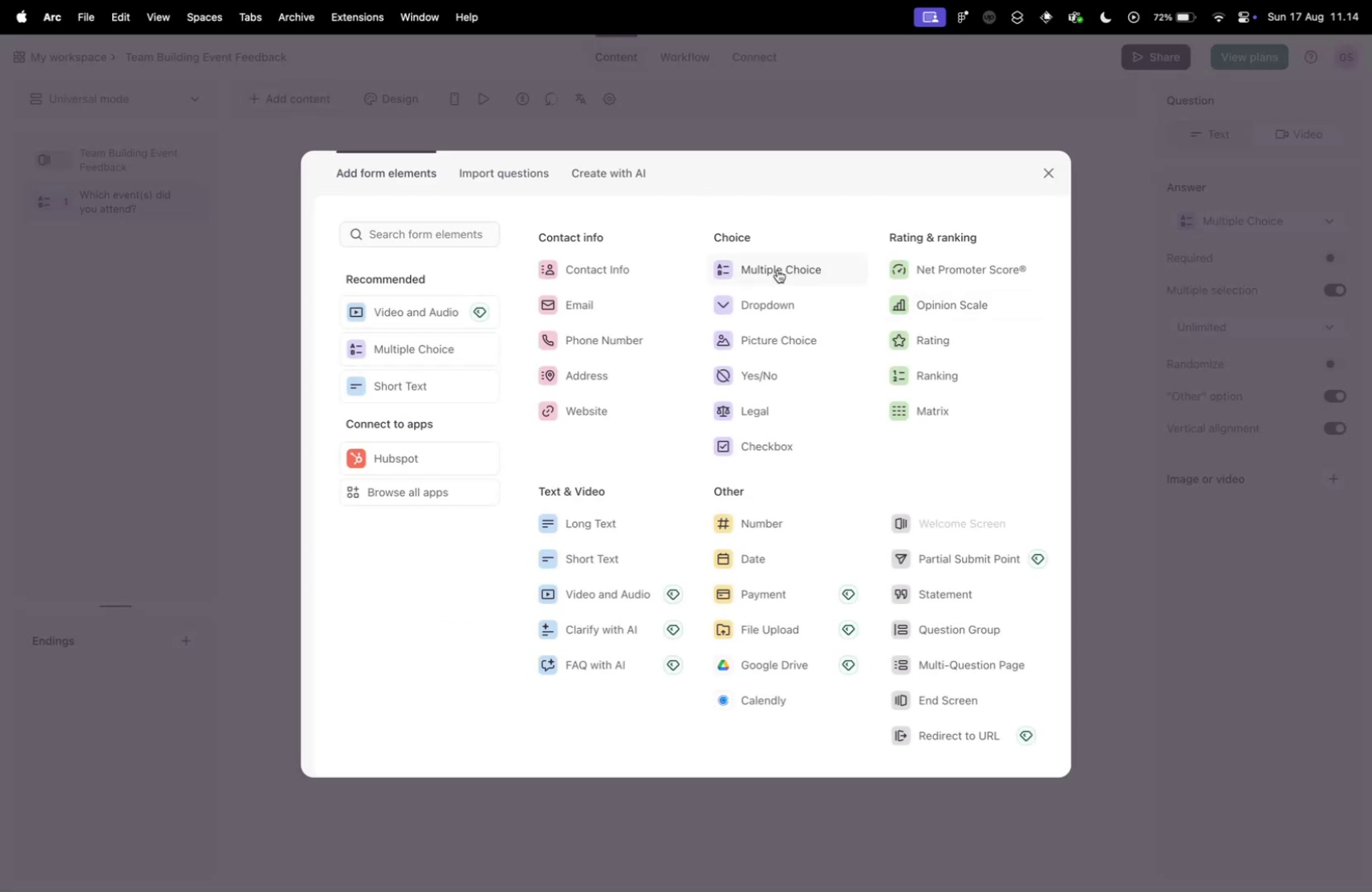 
left_click([777, 269])
 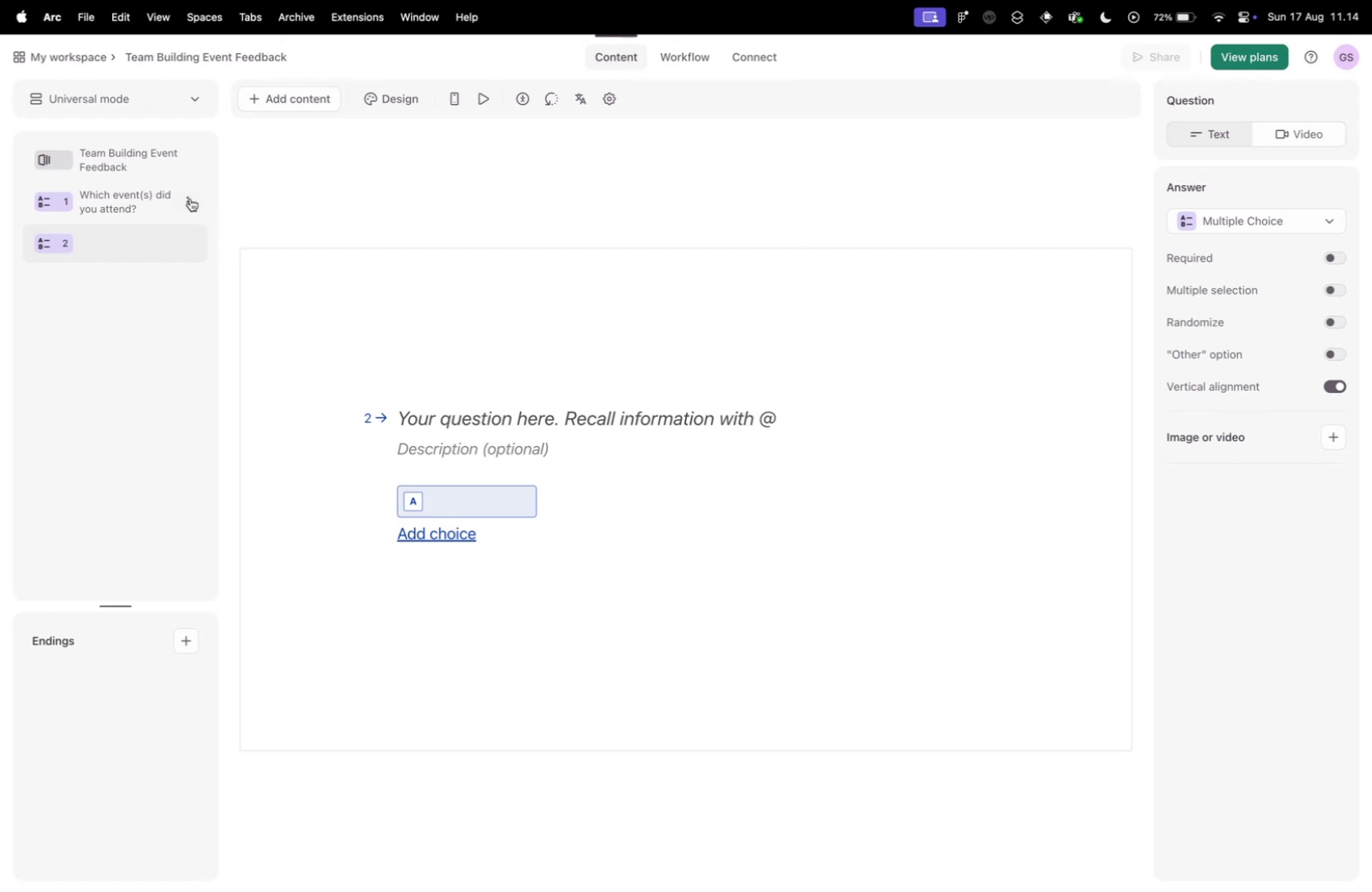 
left_click([192, 199])
 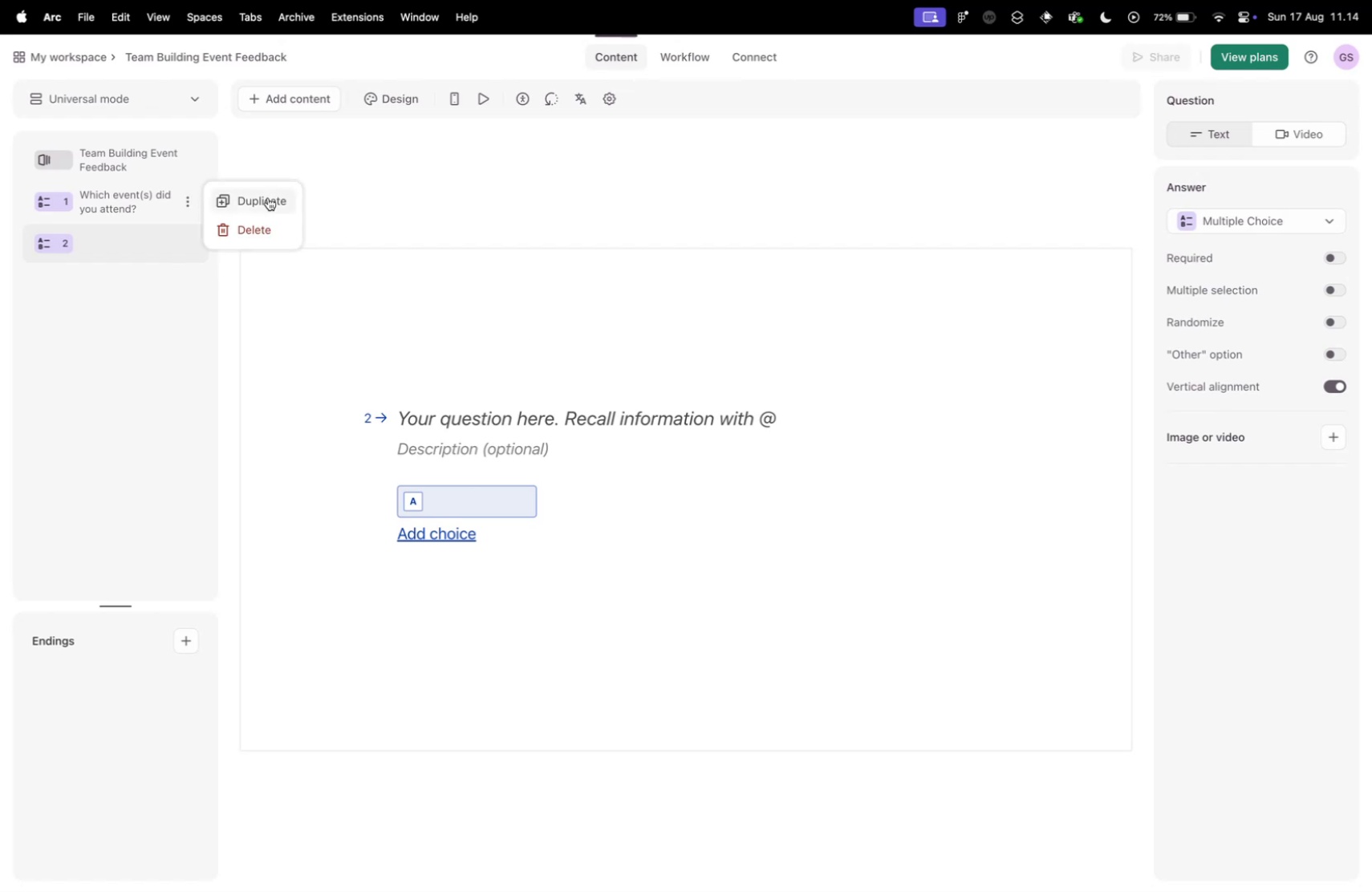 
left_click([268, 197])
 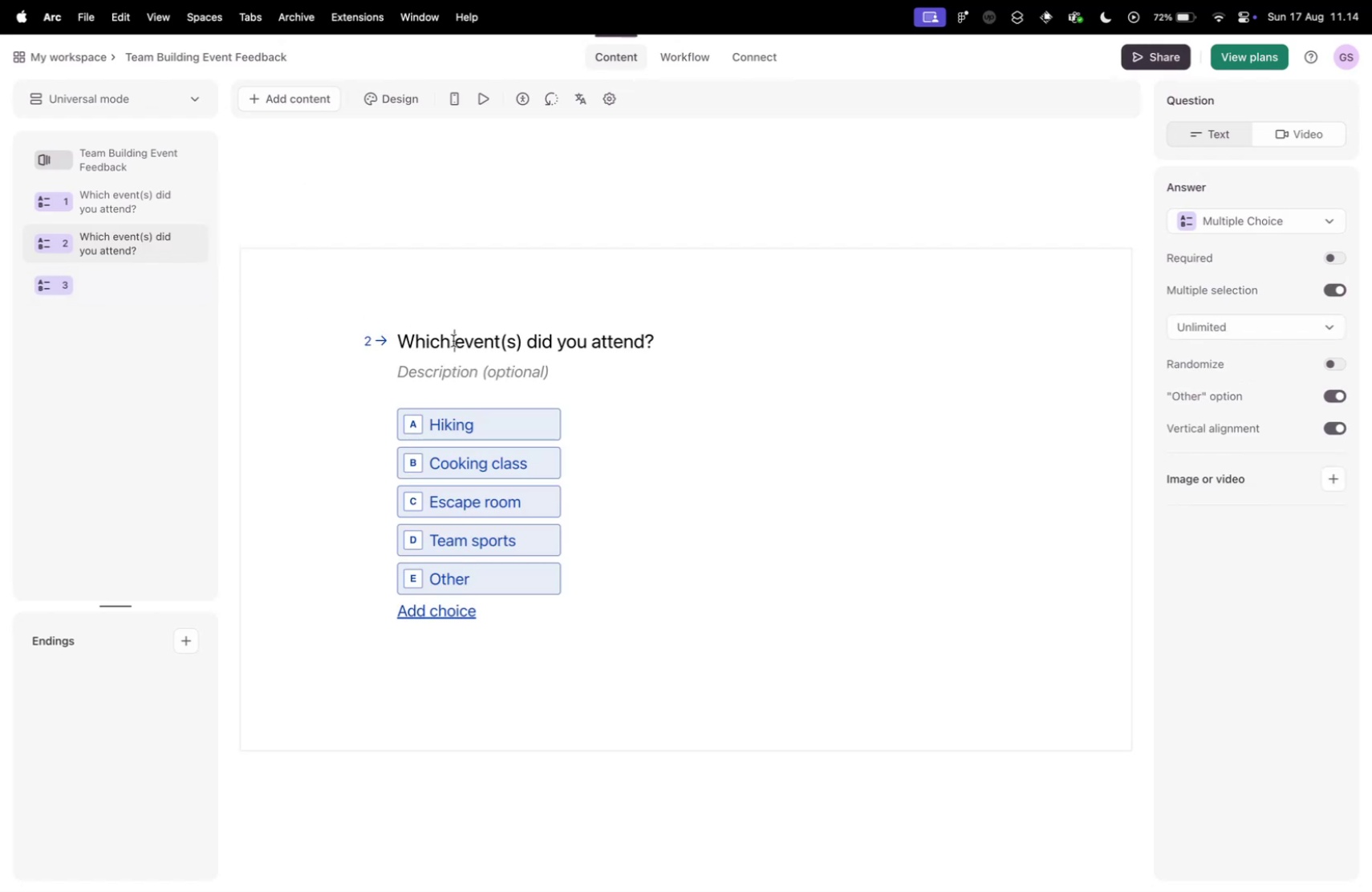 
double_click([453, 340])
 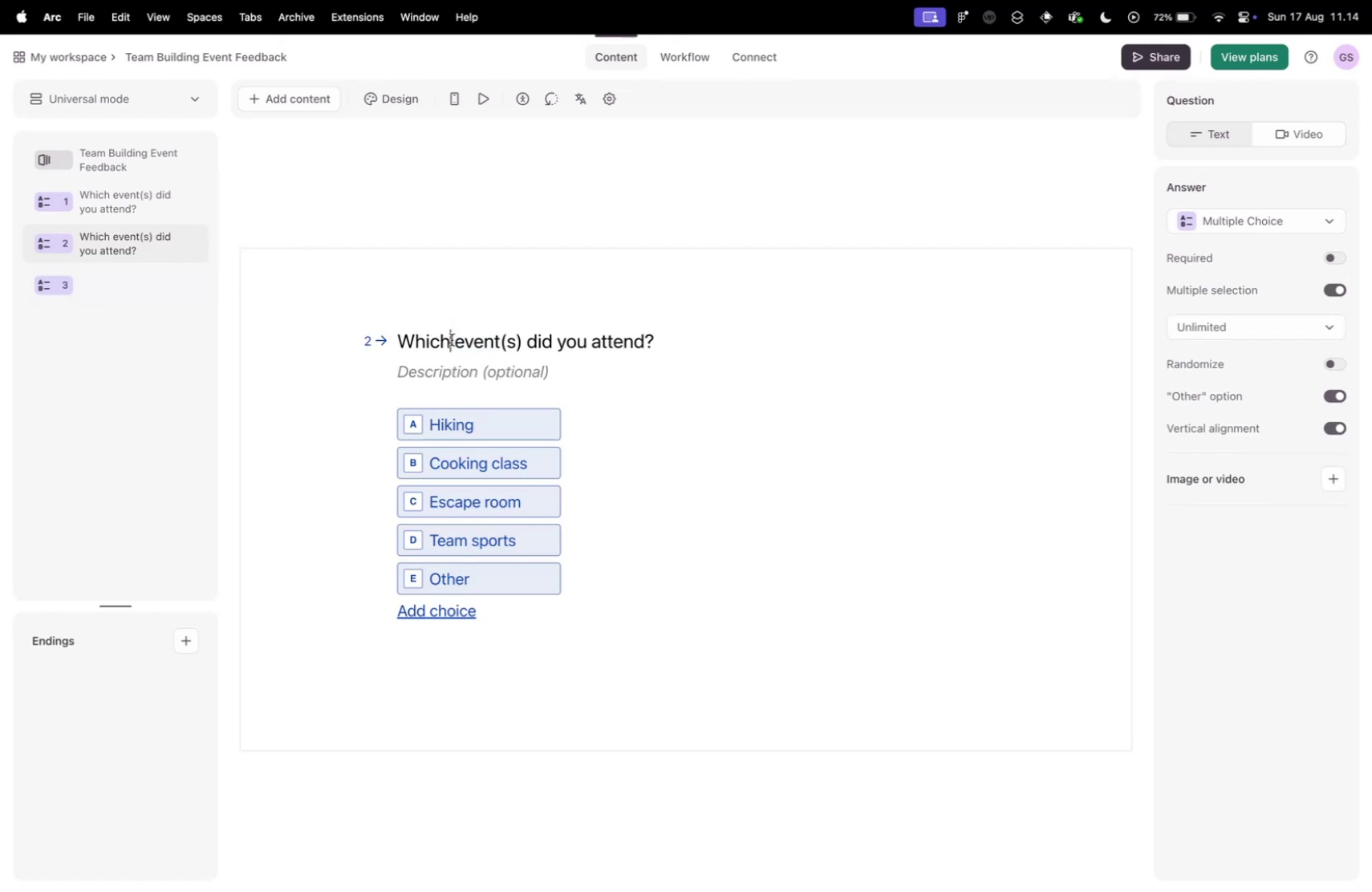 
triple_click([452, 339])
 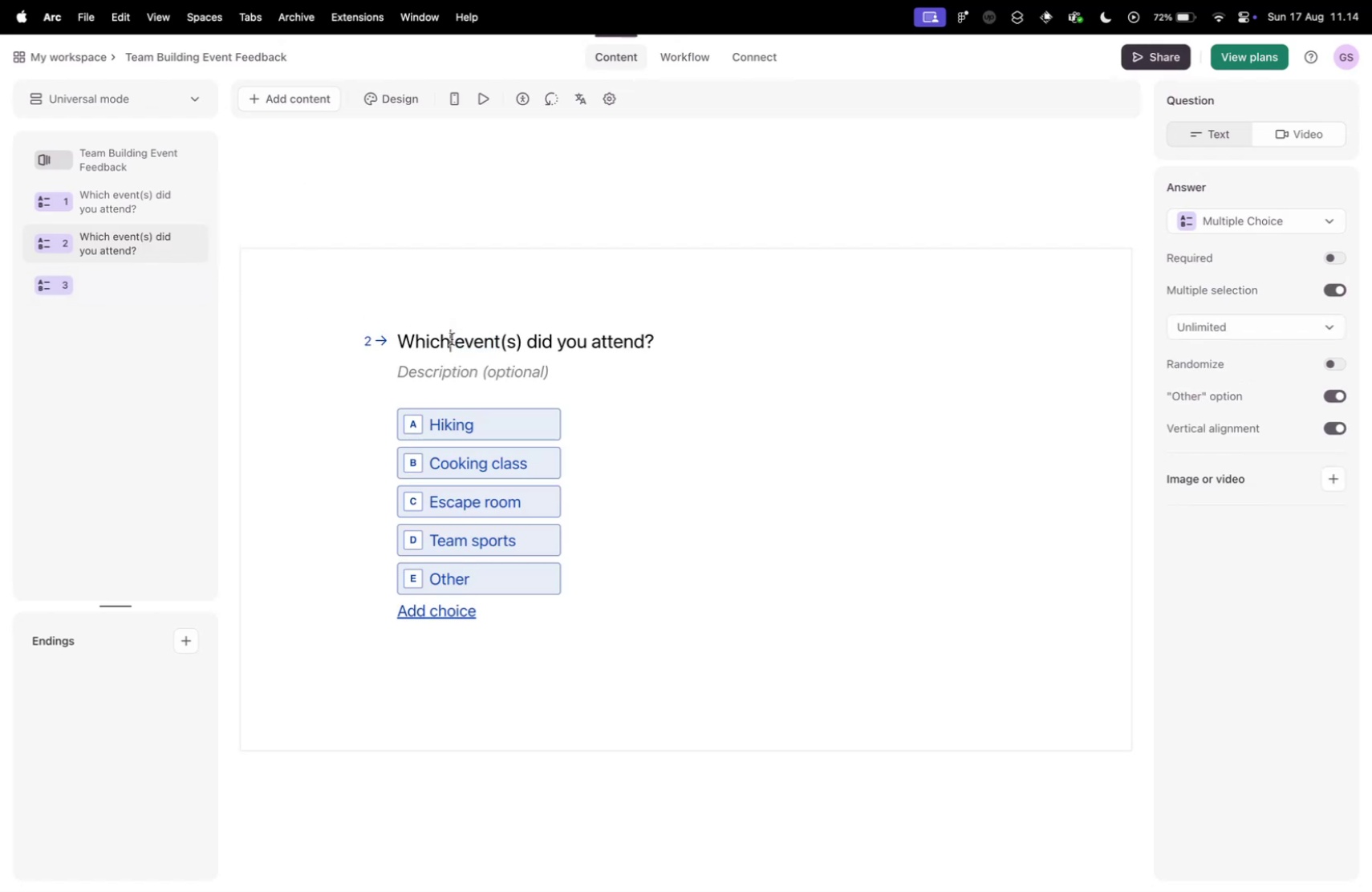 
key(Meta+A)
 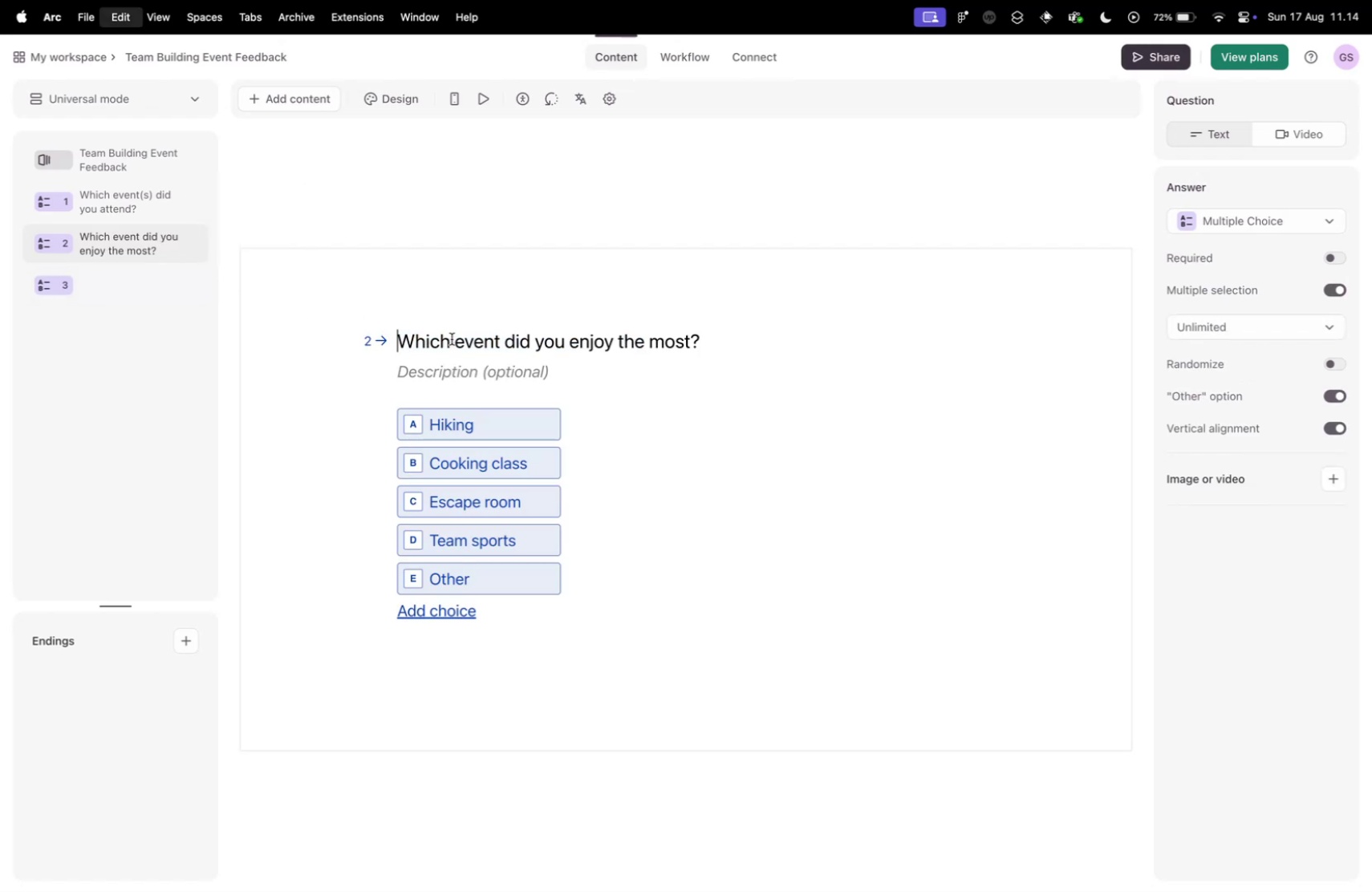 
key(Meta+V)
 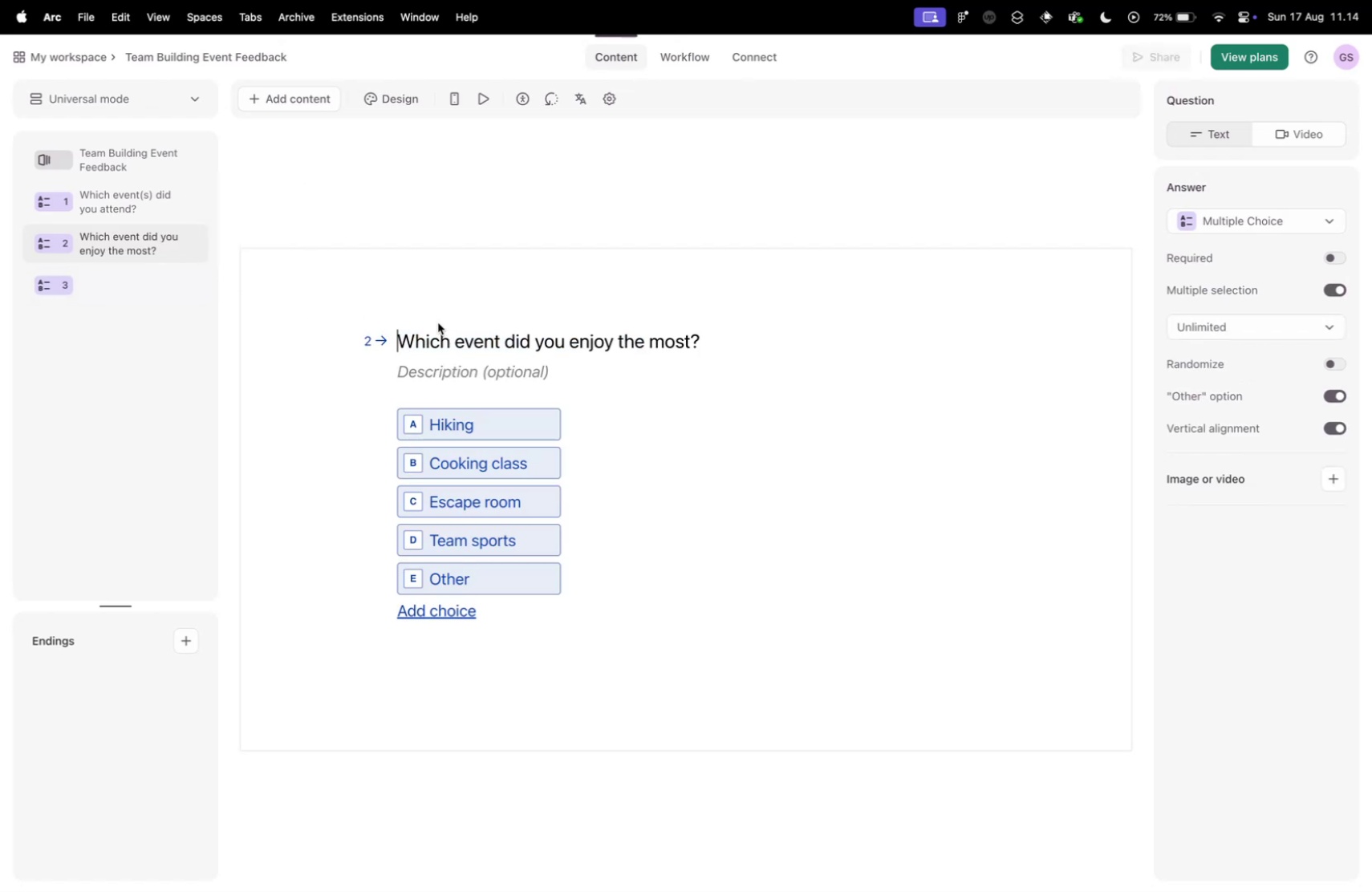 
key(Control+ControlLeft)
 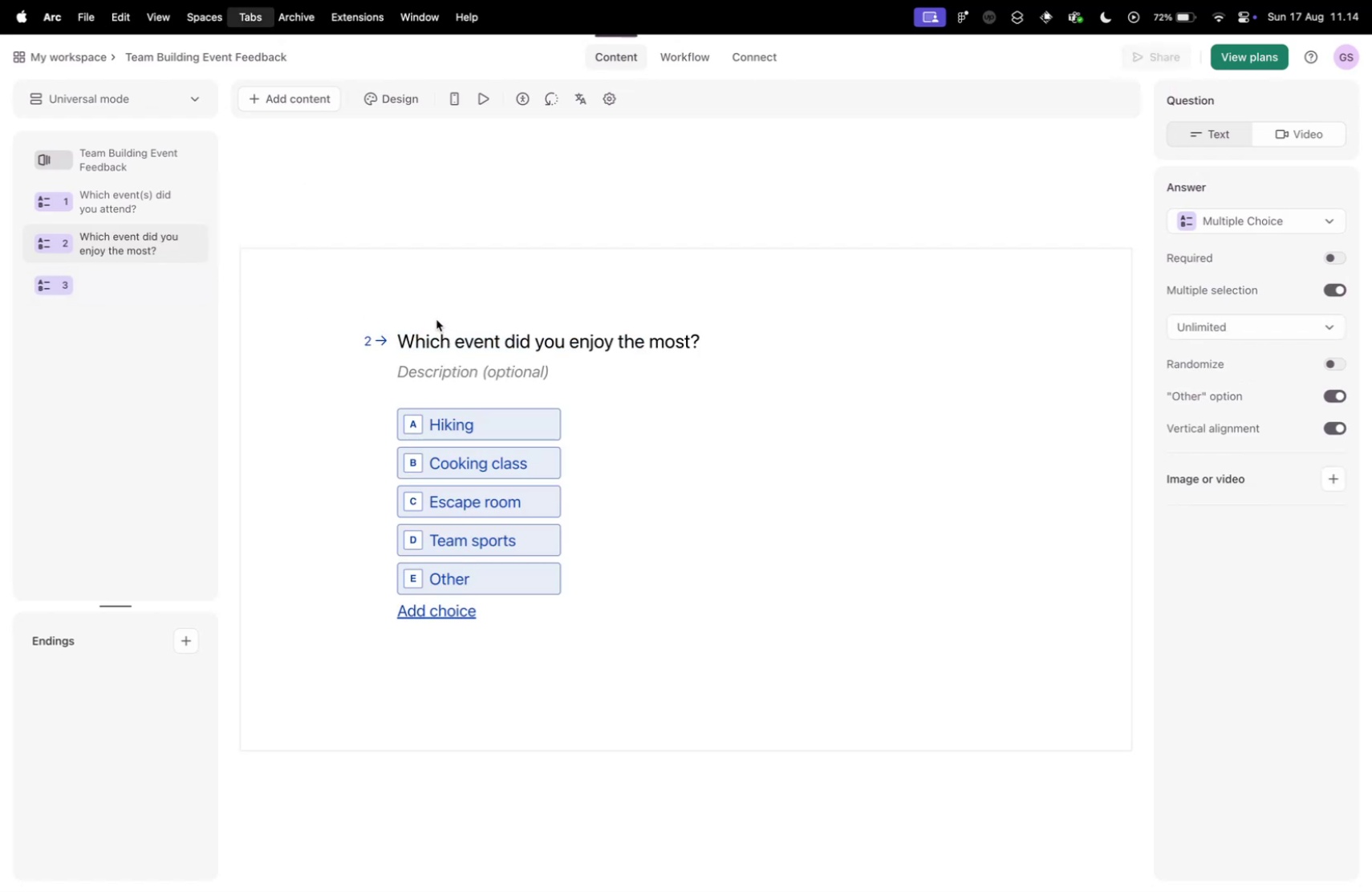 
key(Control+Tab)
 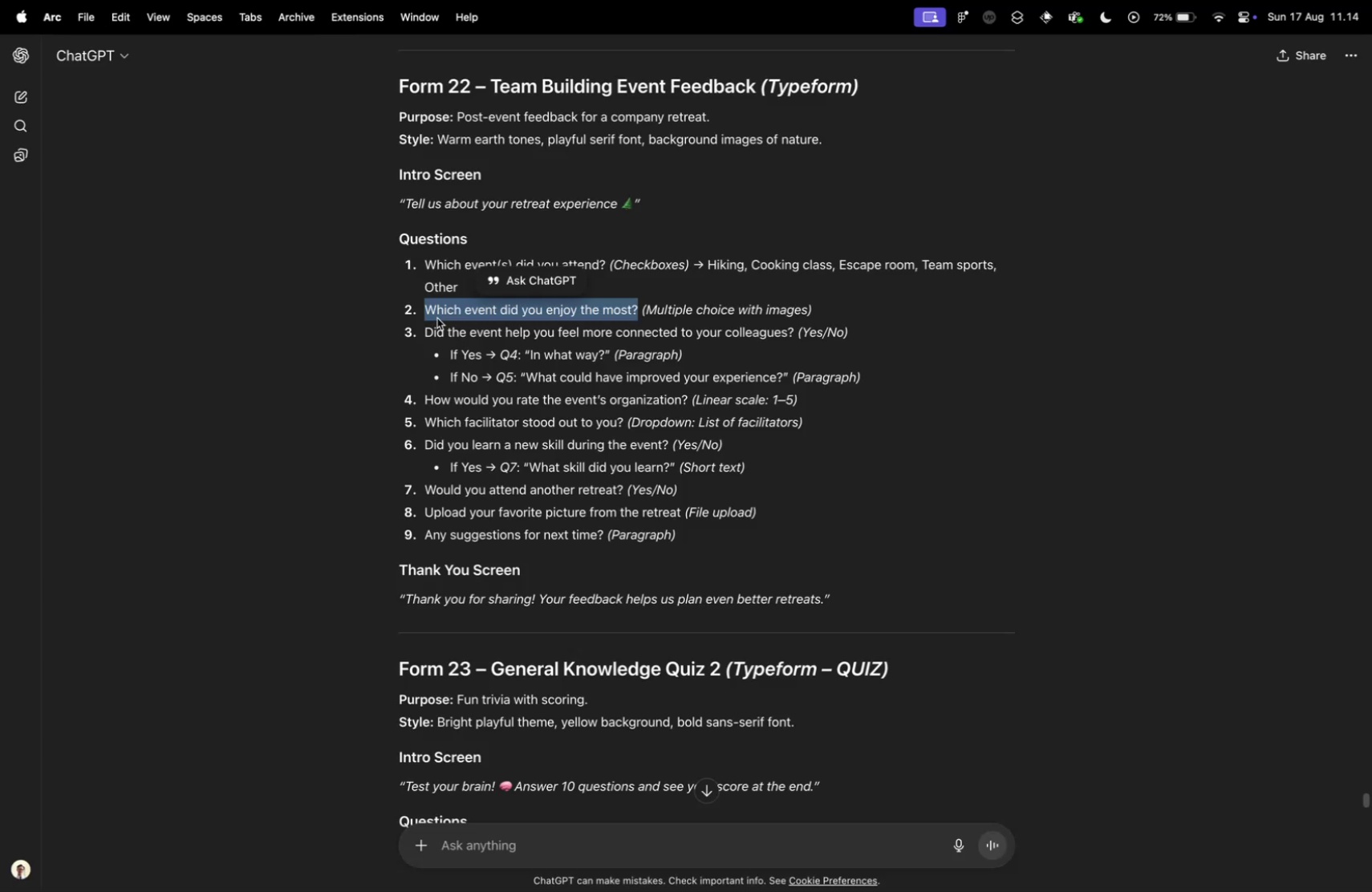 
key(Control+ControlLeft)
 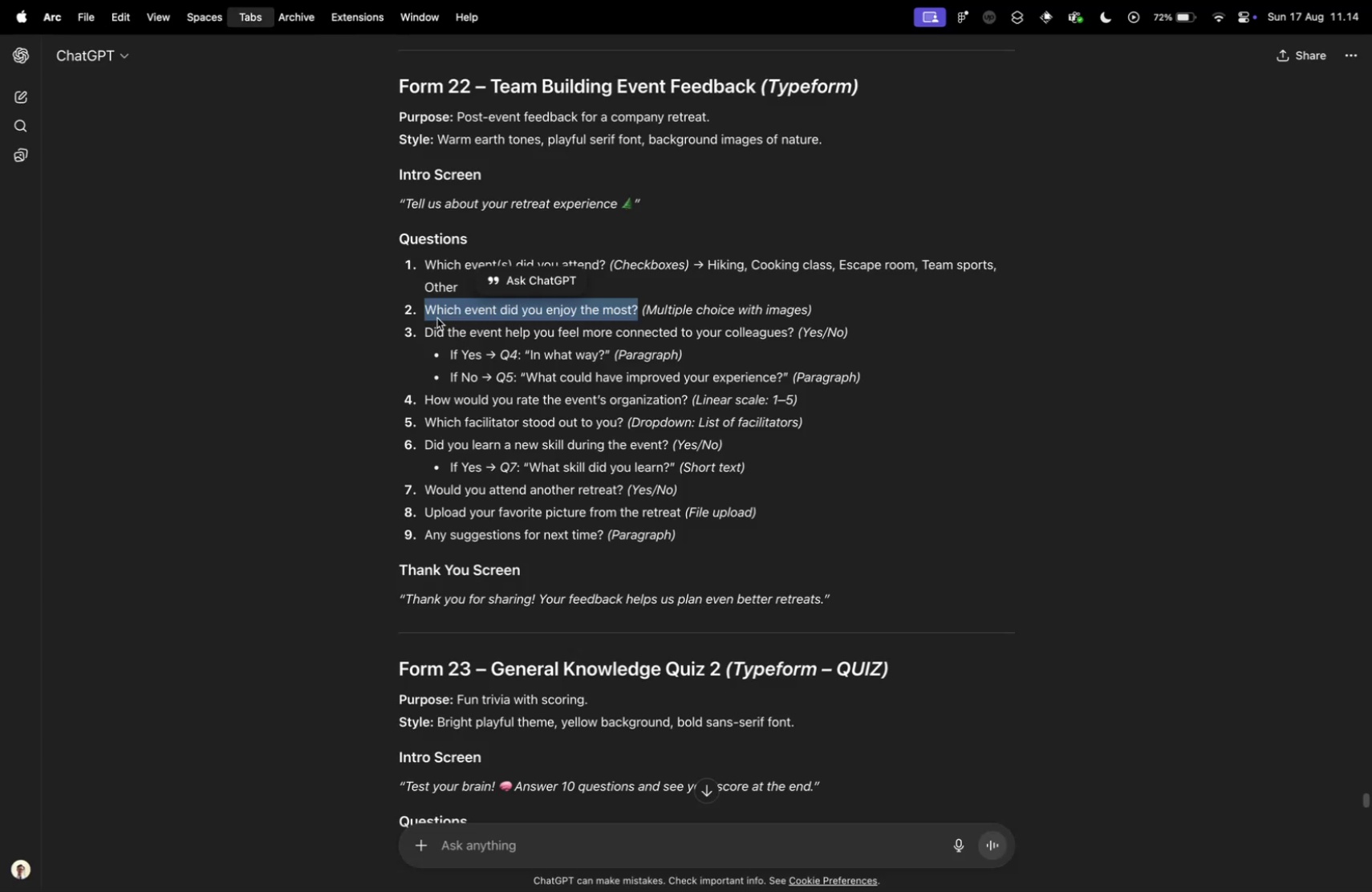 
key(Control+Tab)
 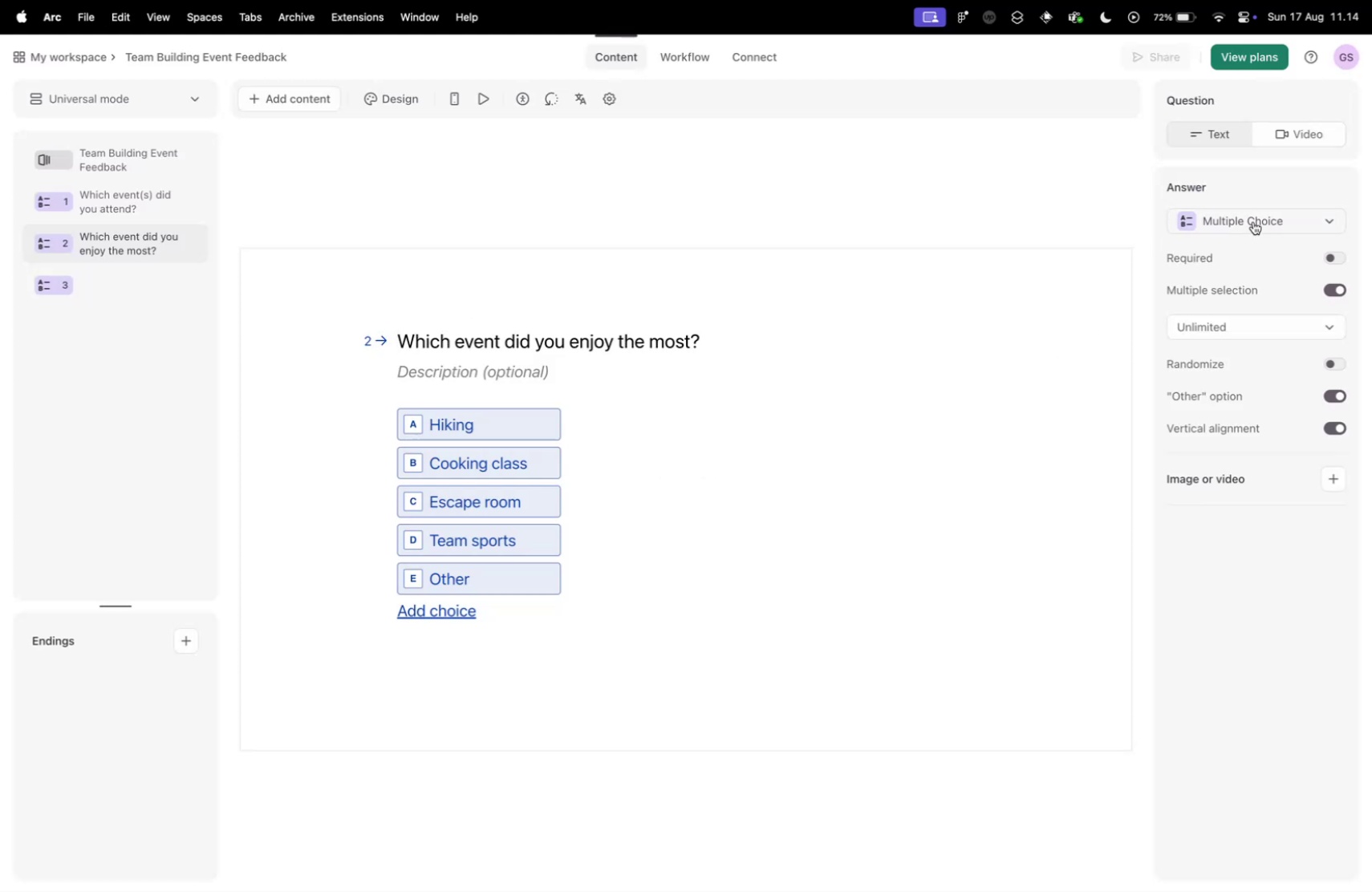 
left_click([1253, 222])
 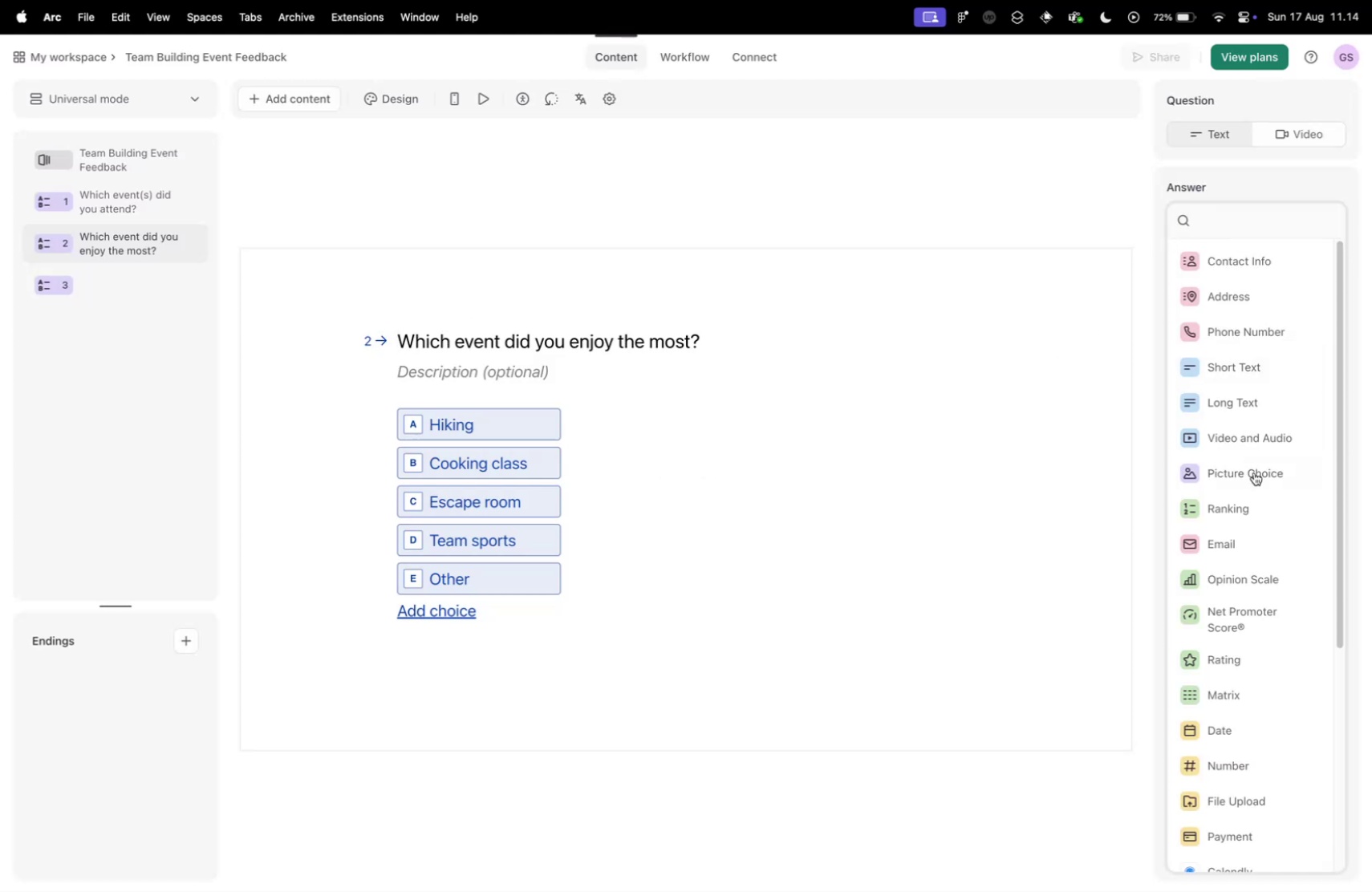 
scroll: coordinate [1254, 473], scroll_direction: down, amount: 2.0
 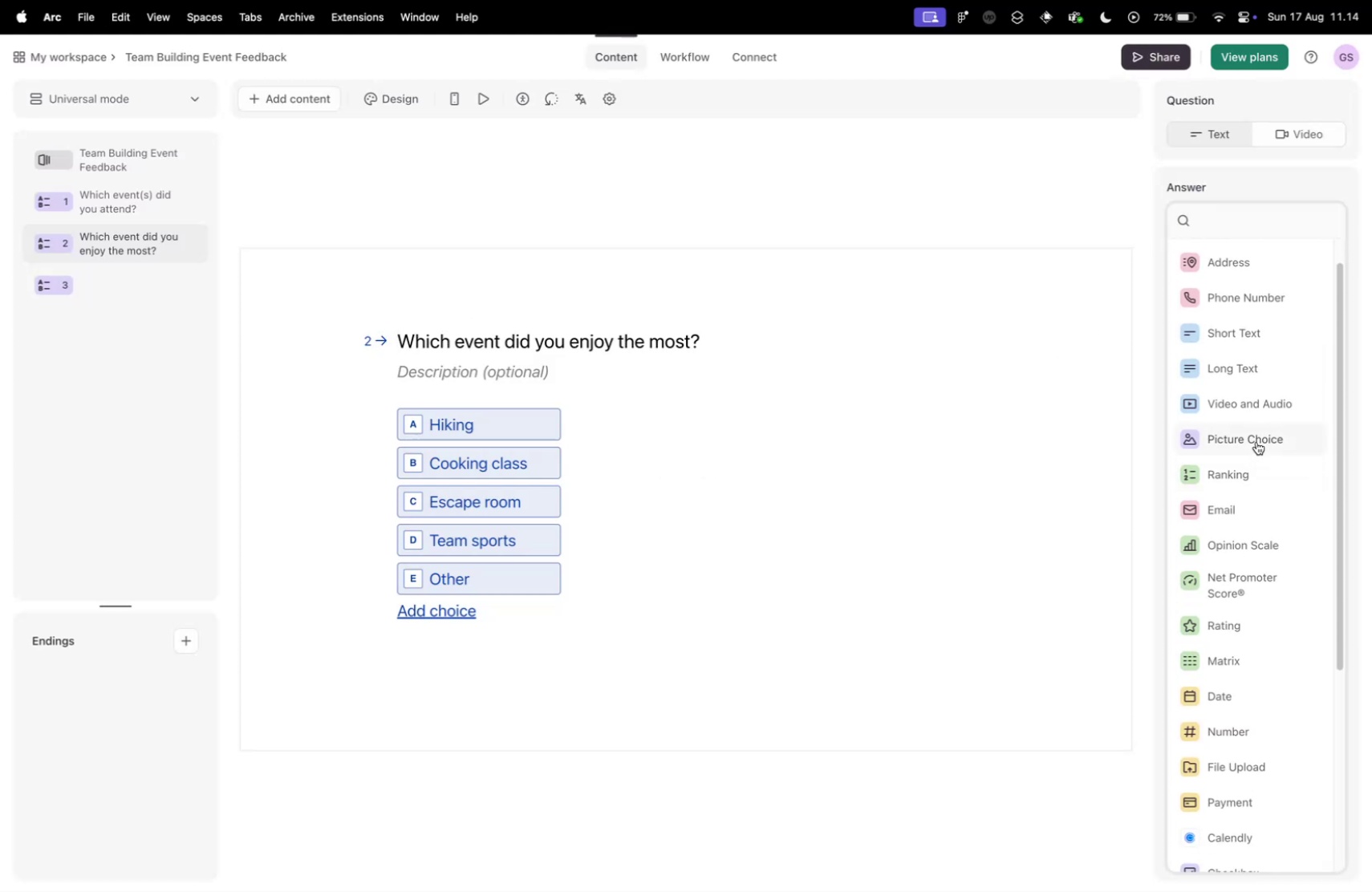 
left_click([1256, 441])
 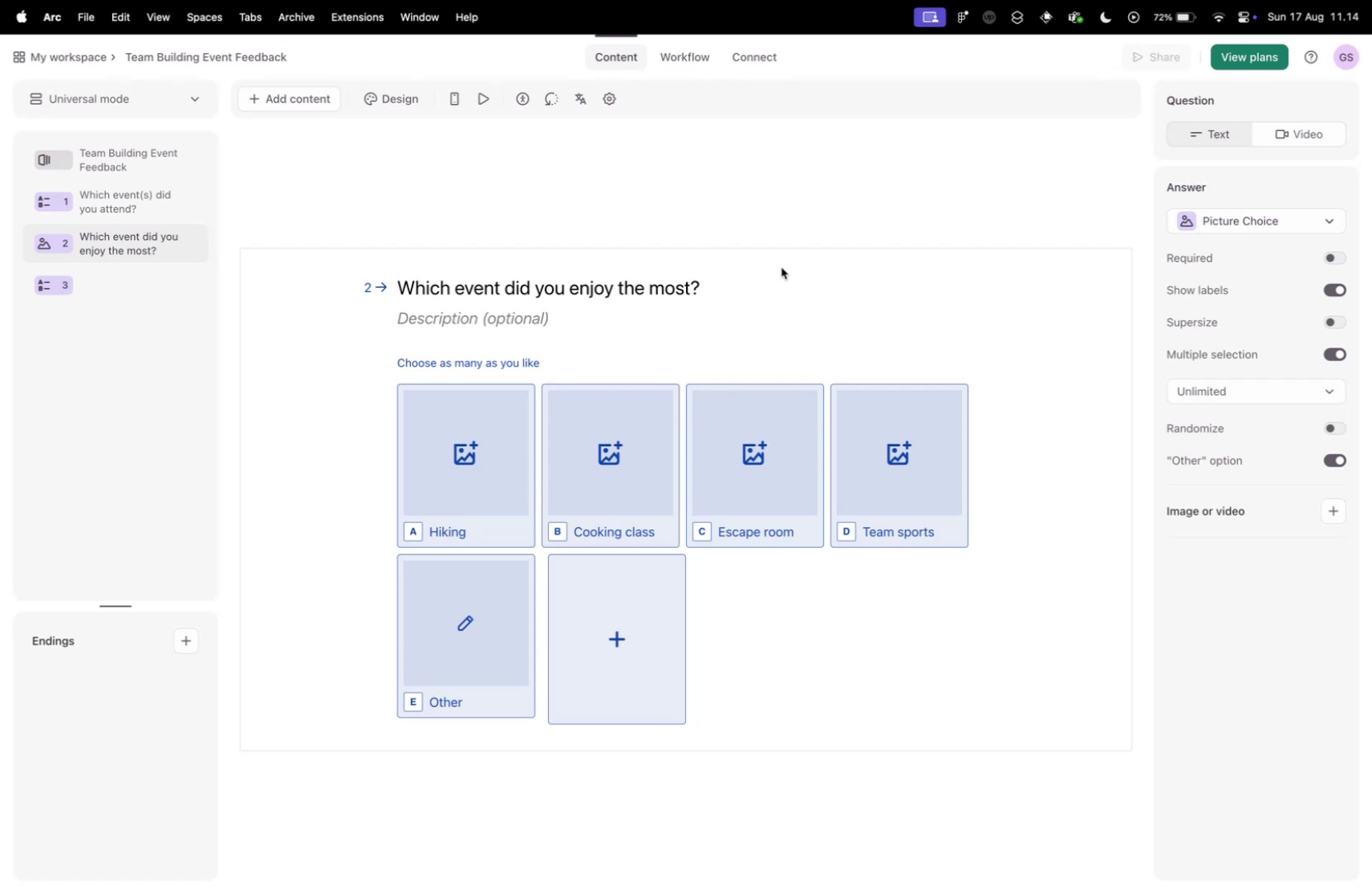 
key(Control+ControlLeft)
 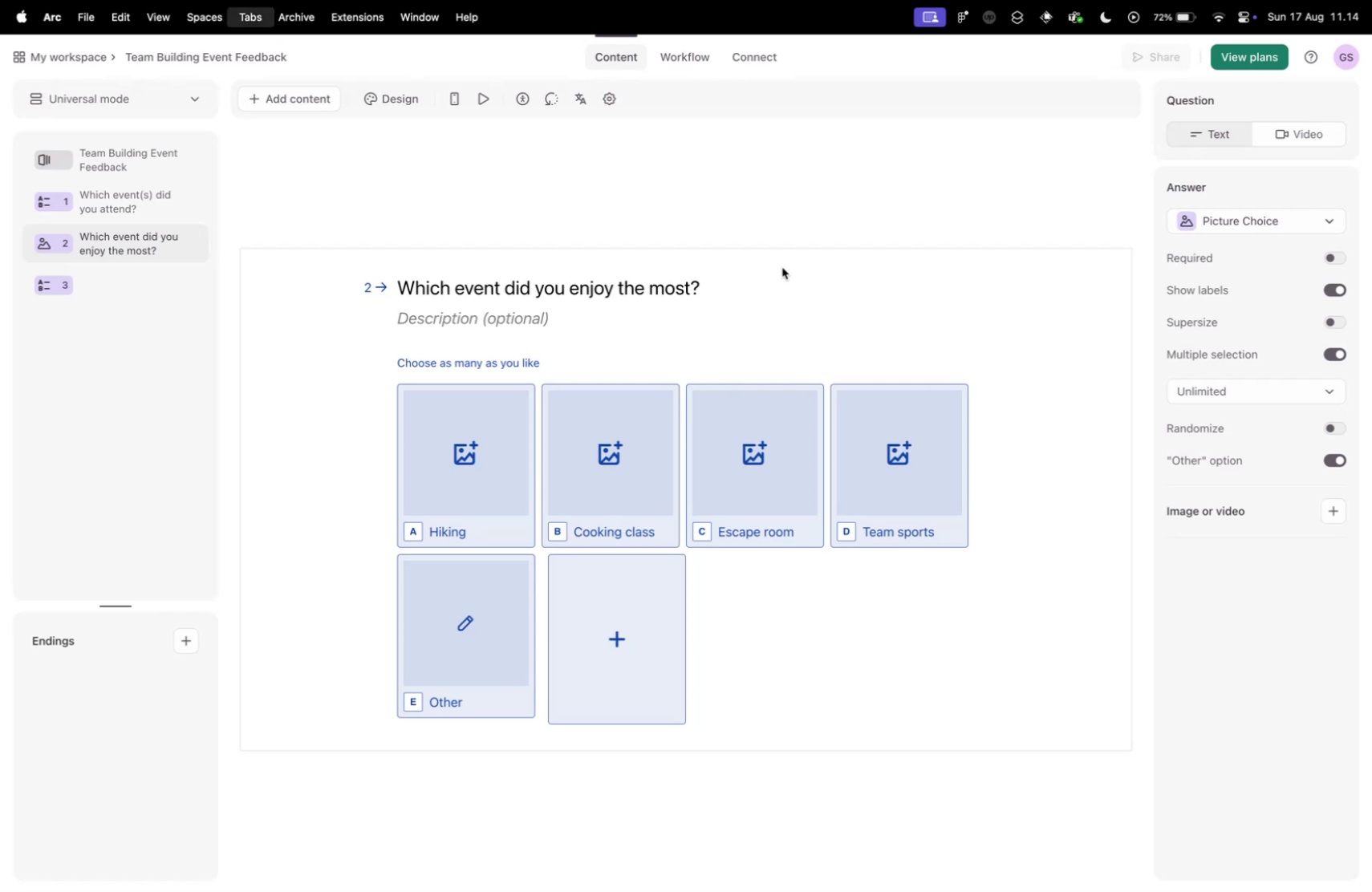 
key(Control+Tab)
 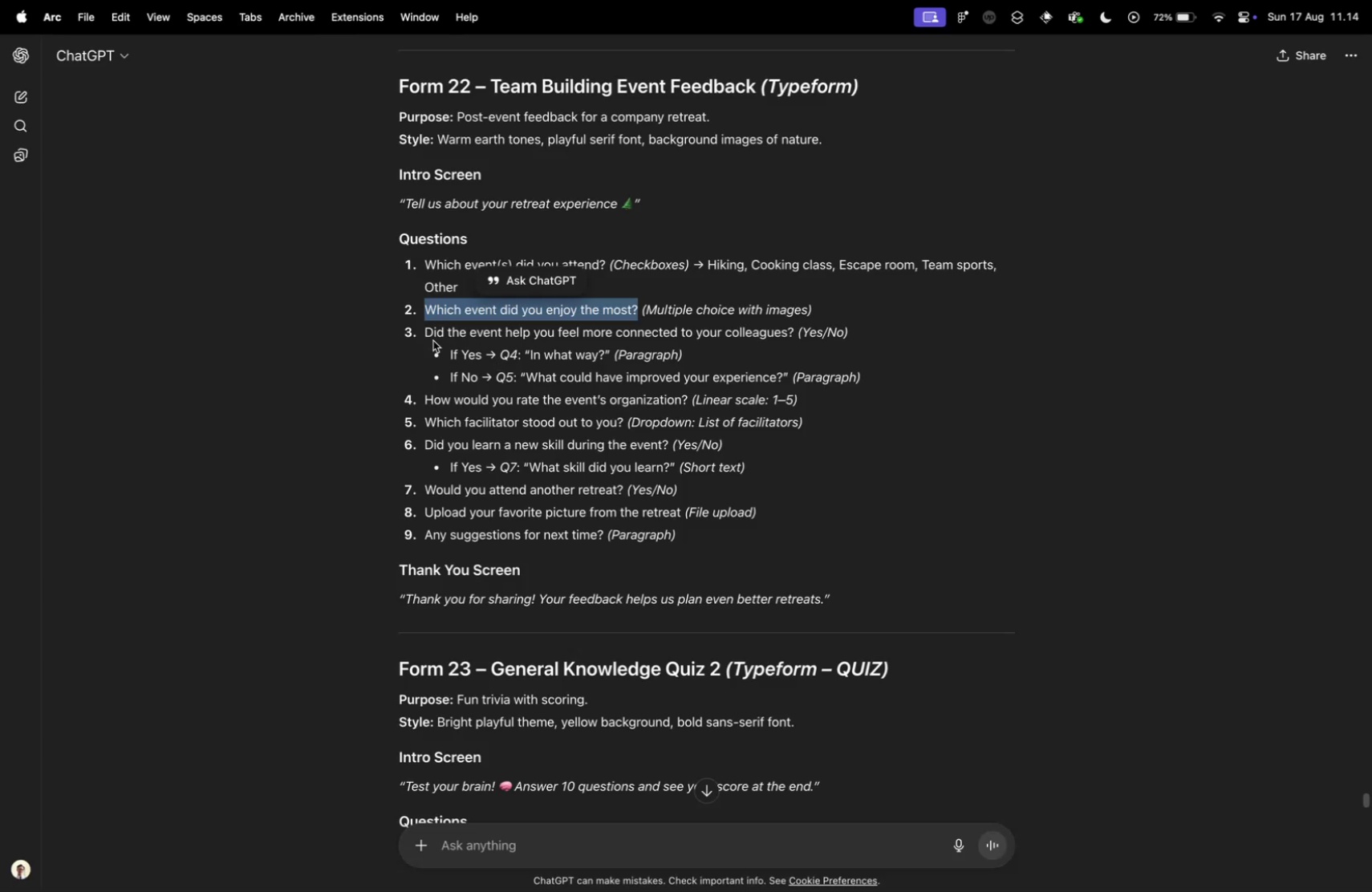 
left_click_drag(start_coordinate=[428, 337], to_coordinate=[796, 338])
 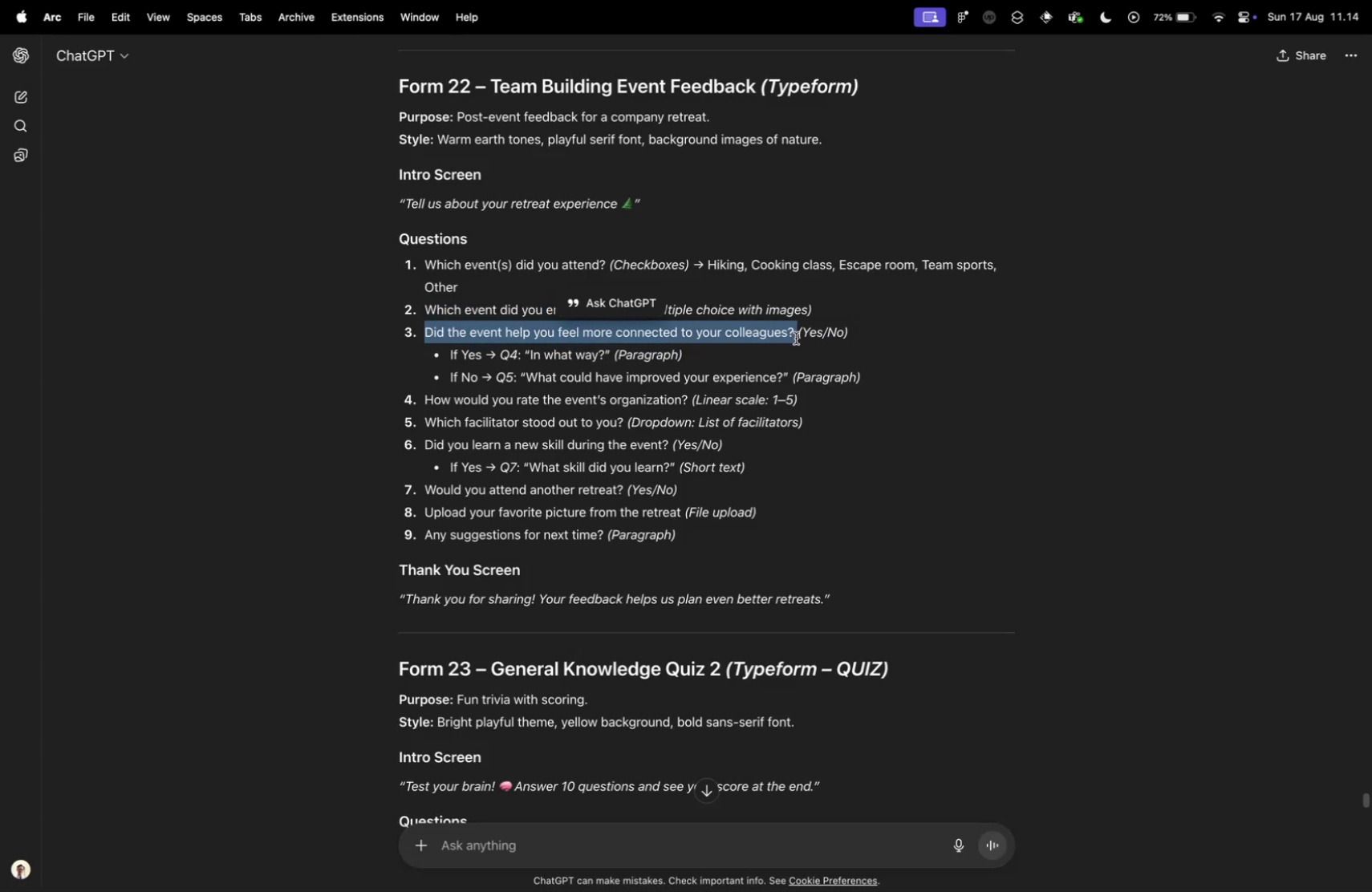 
key(Meta+CommandLeft)
 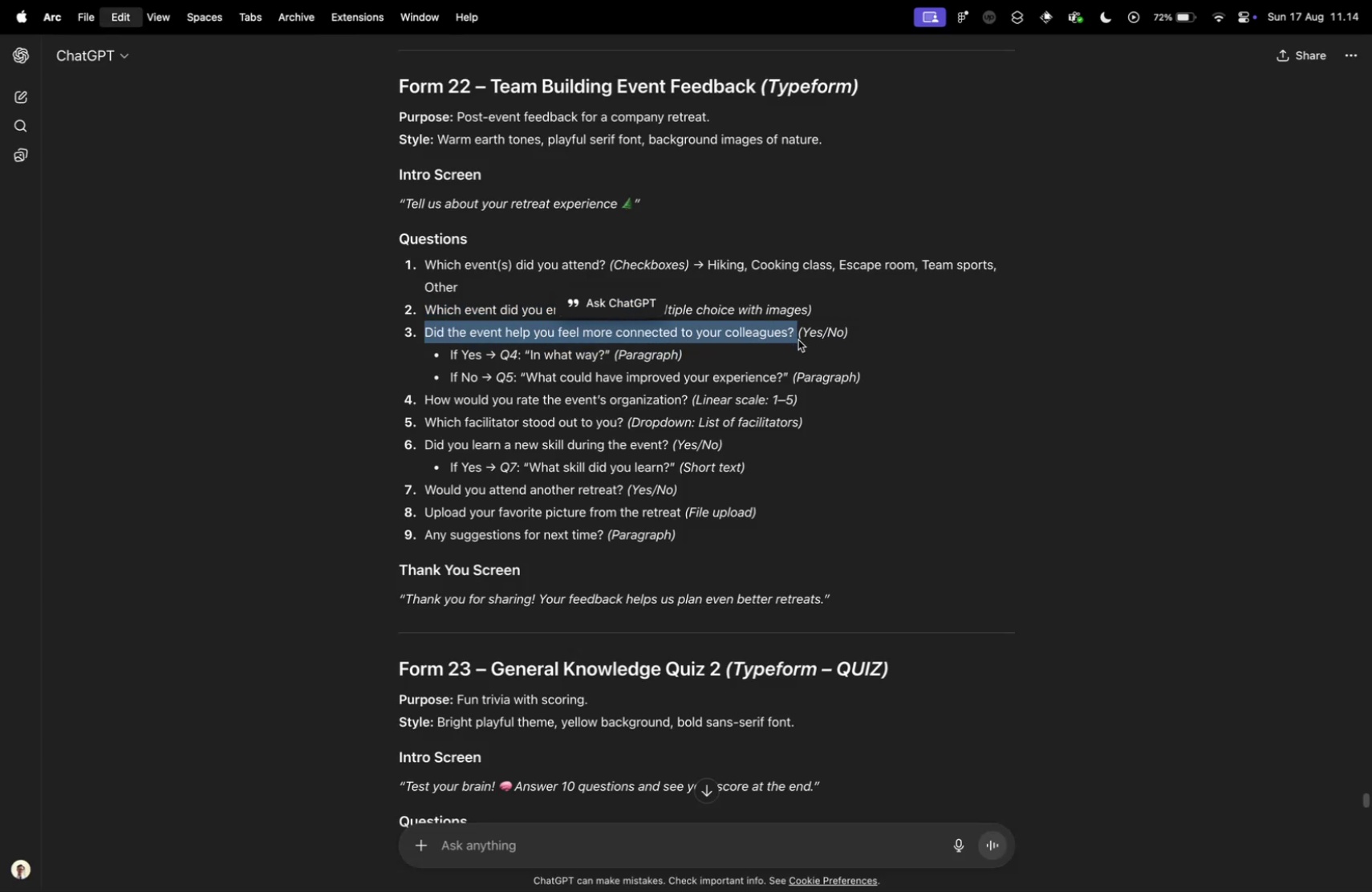 
key(Meta+C)
 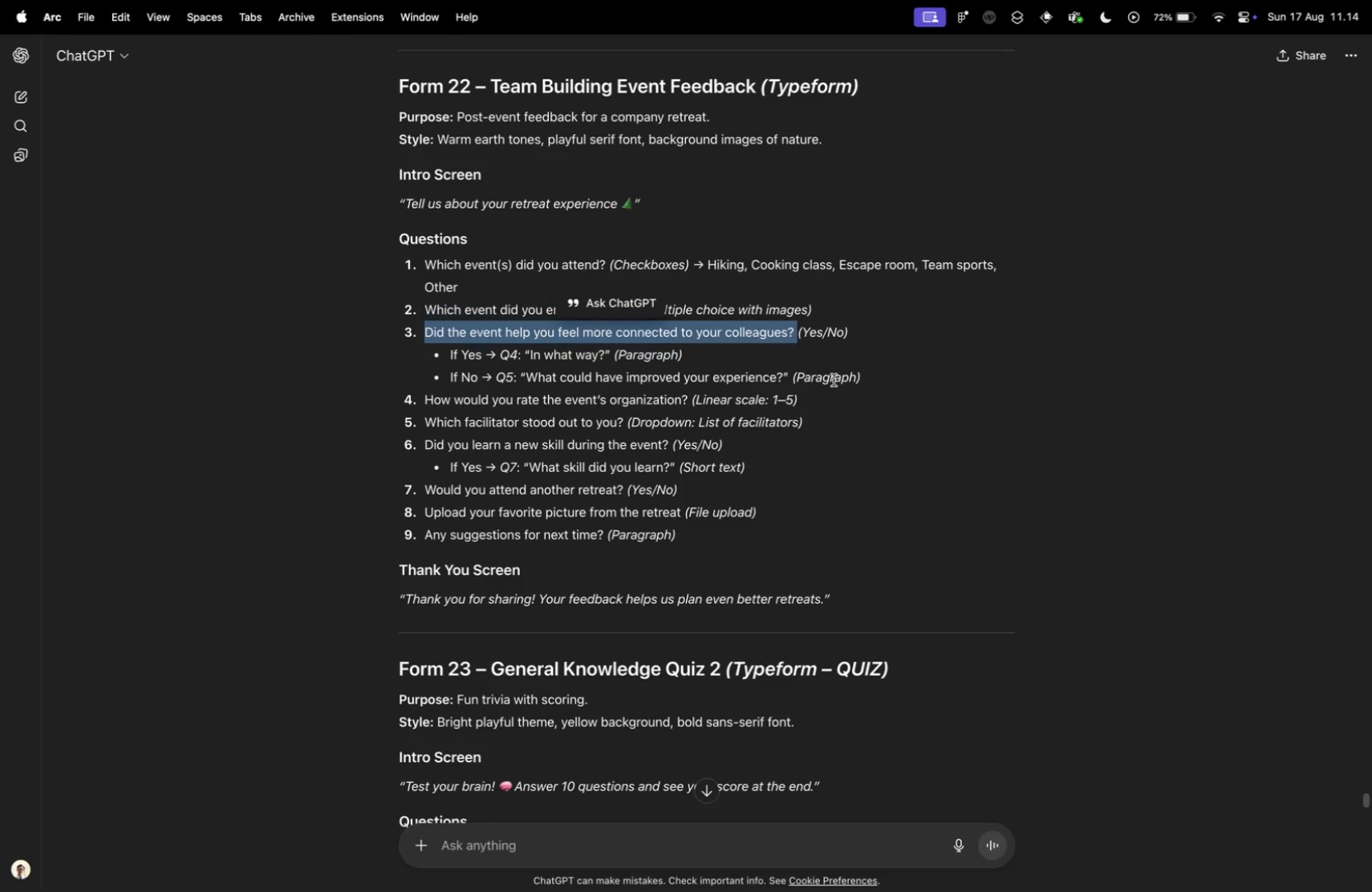 
key(Control+ControlLeft)
 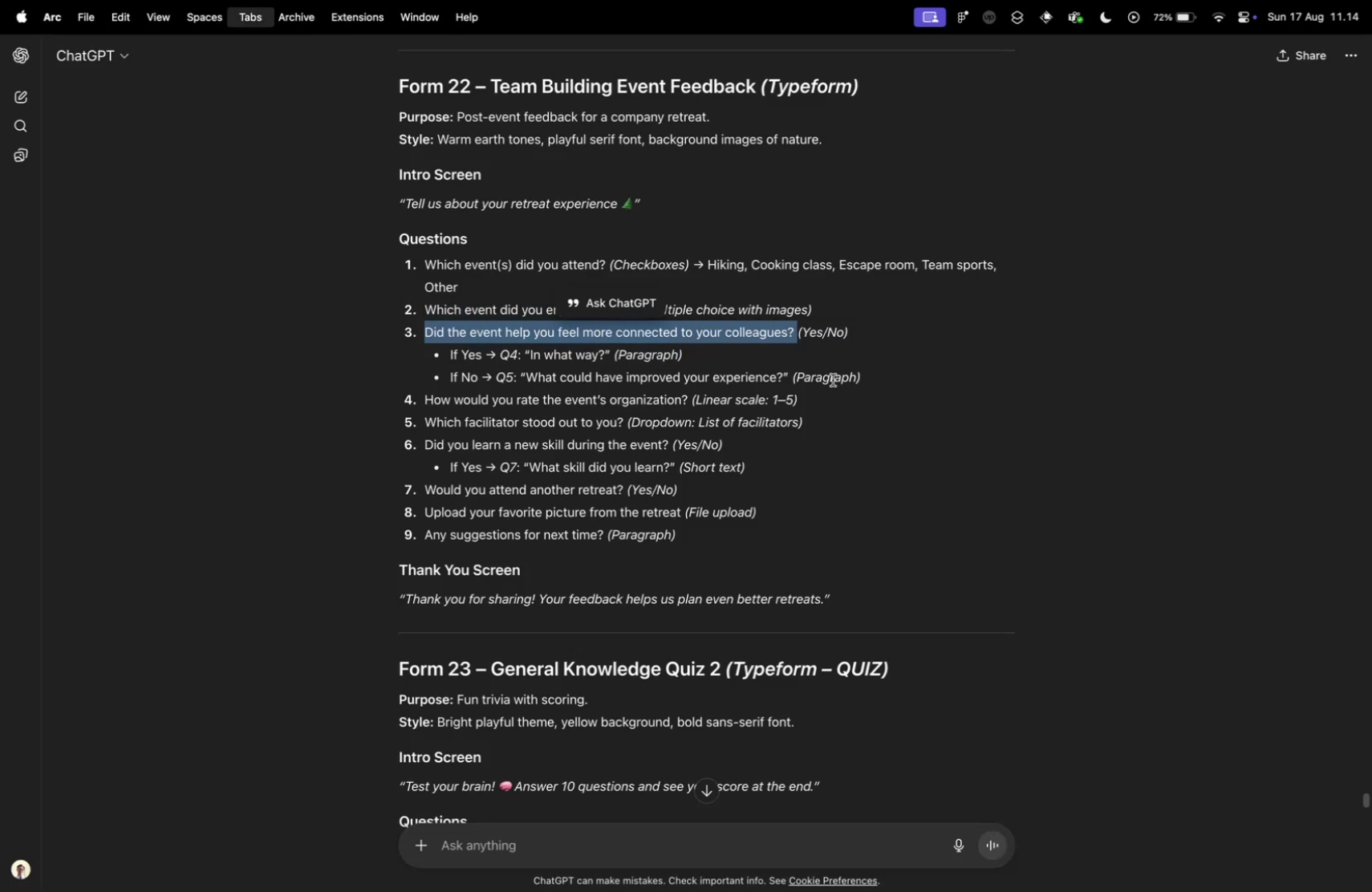 
key(Control+Tab)
 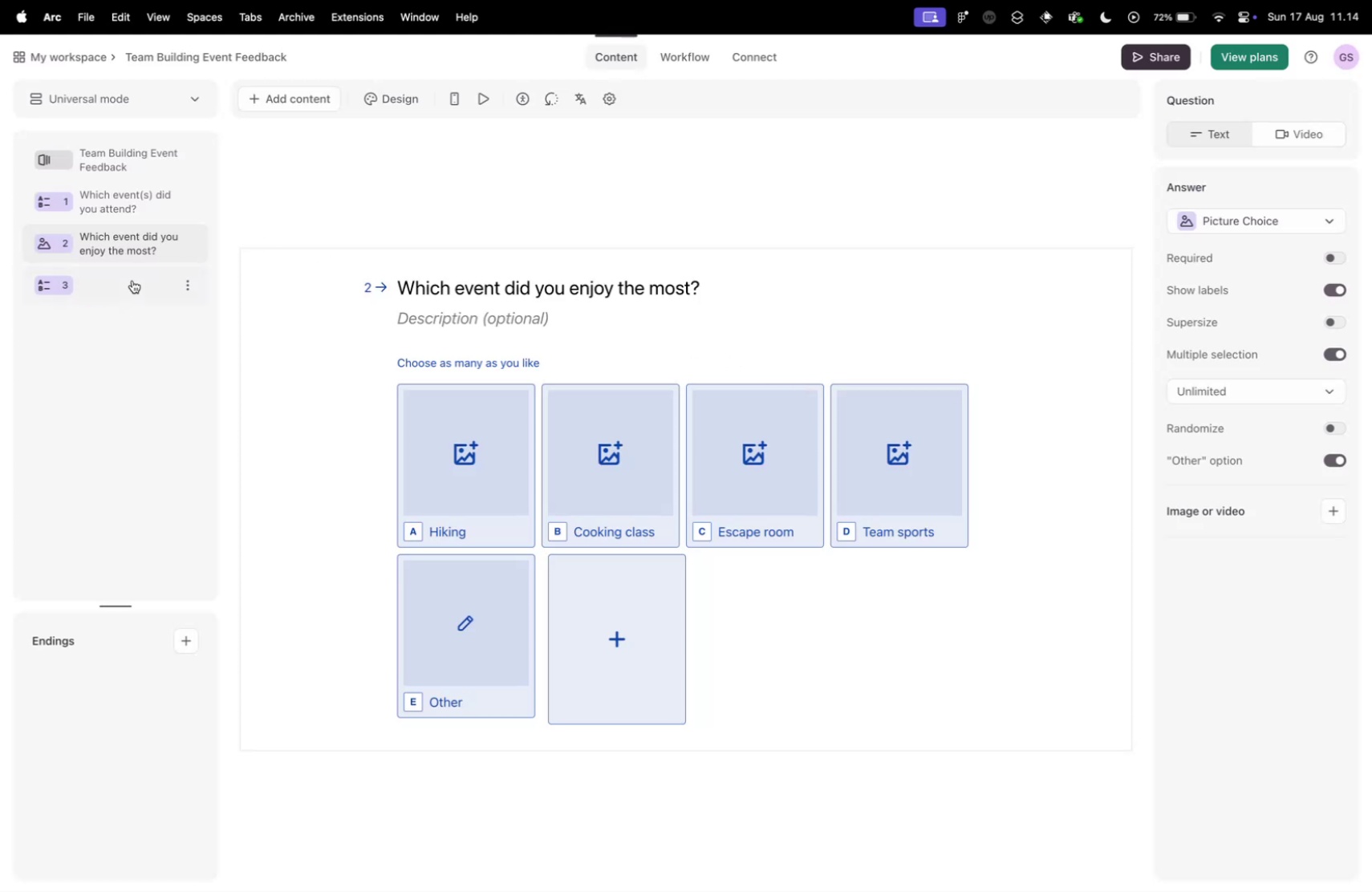 
left_click([132, 280])
 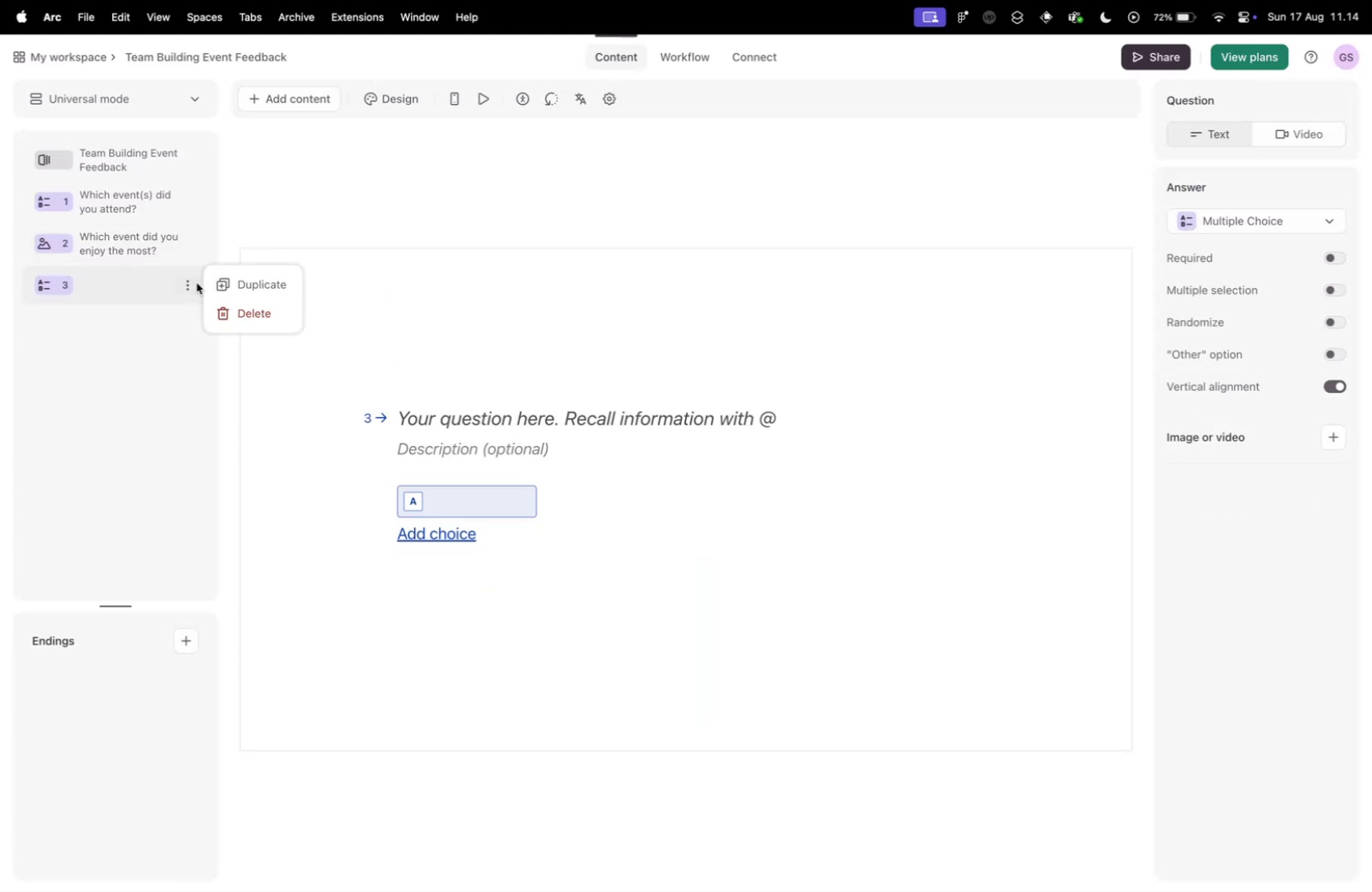 
left_click([197, 282])
 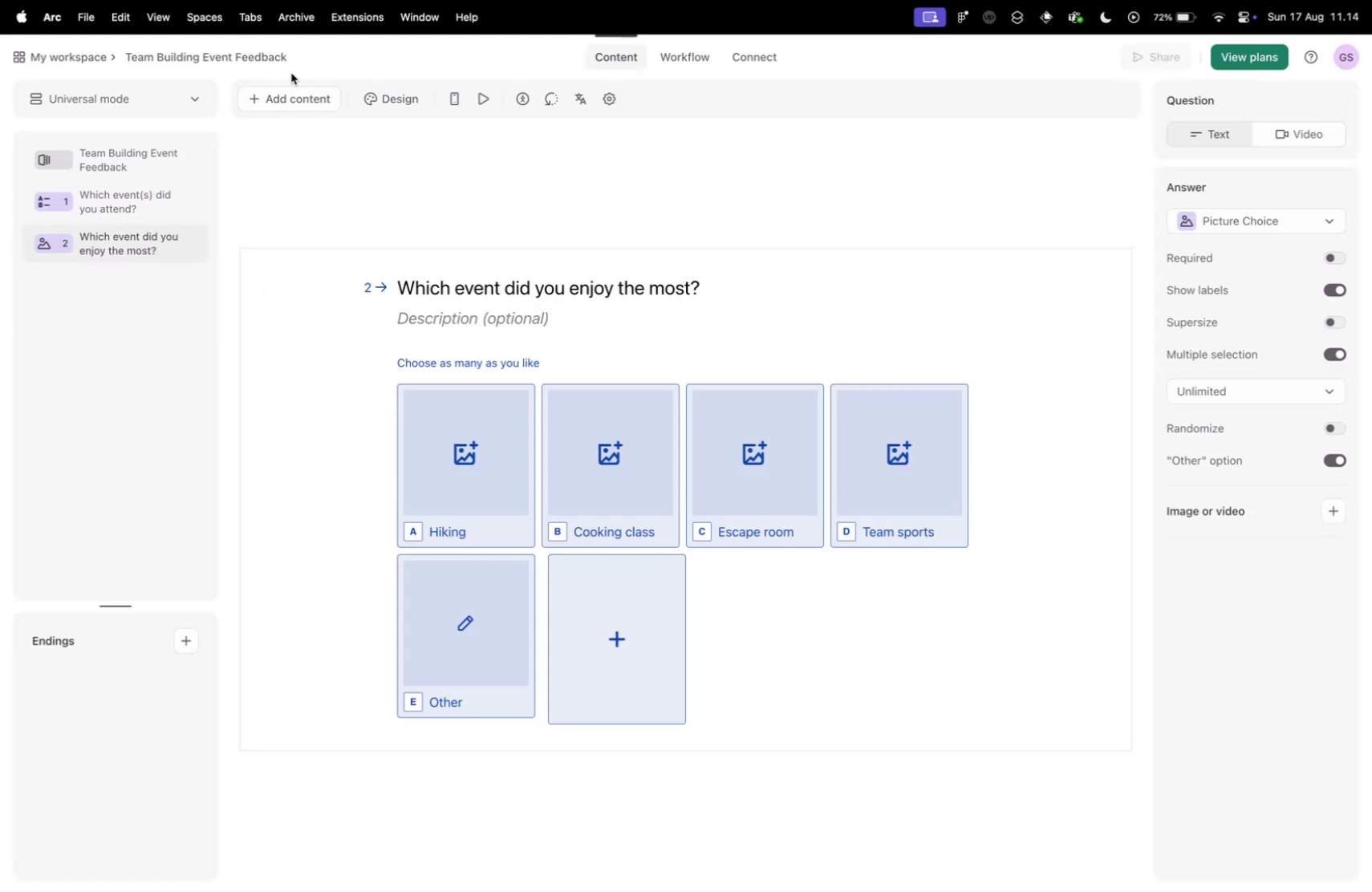 
left_click([300, 94])
 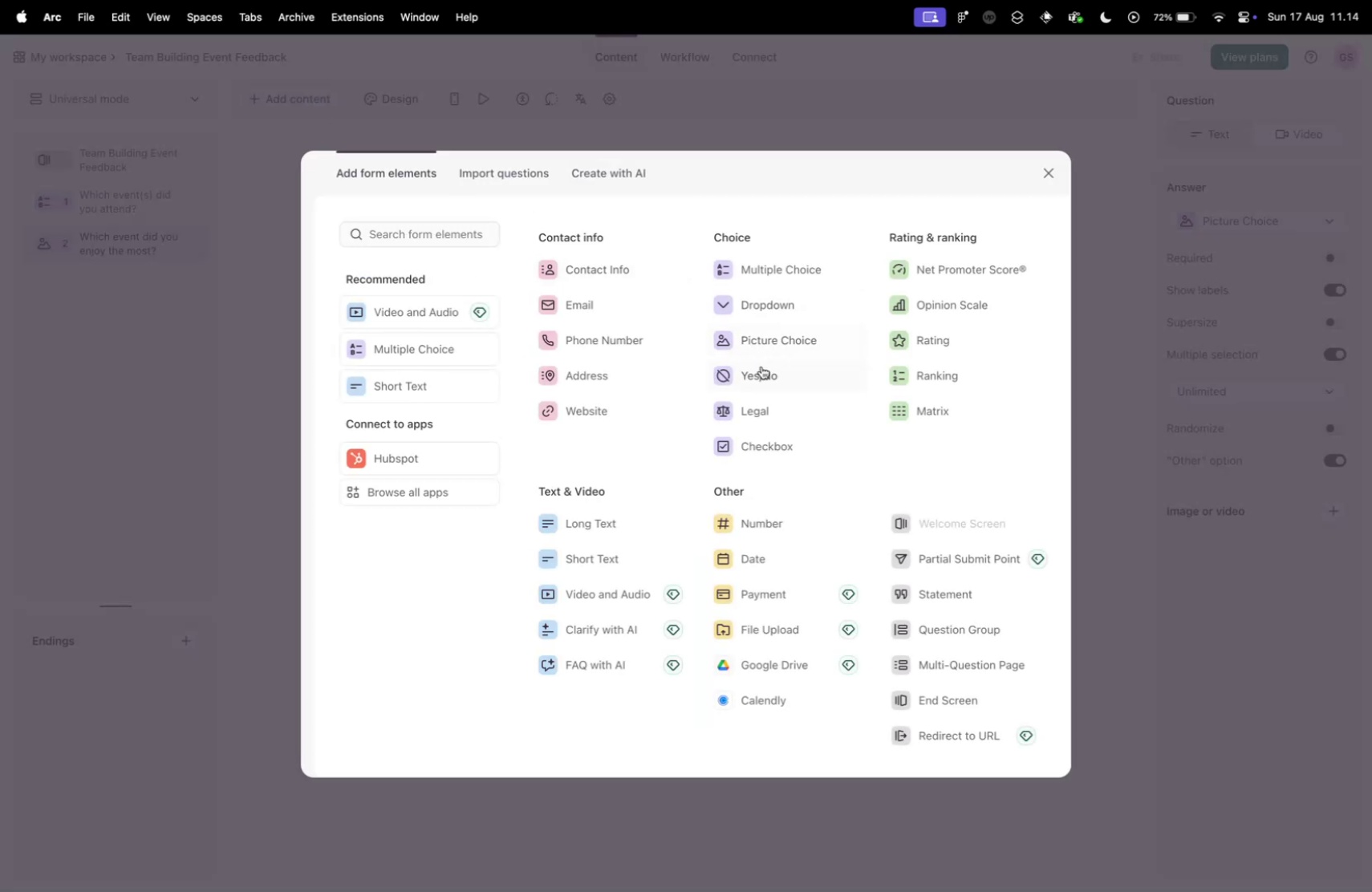 
left_click([761, 366])
 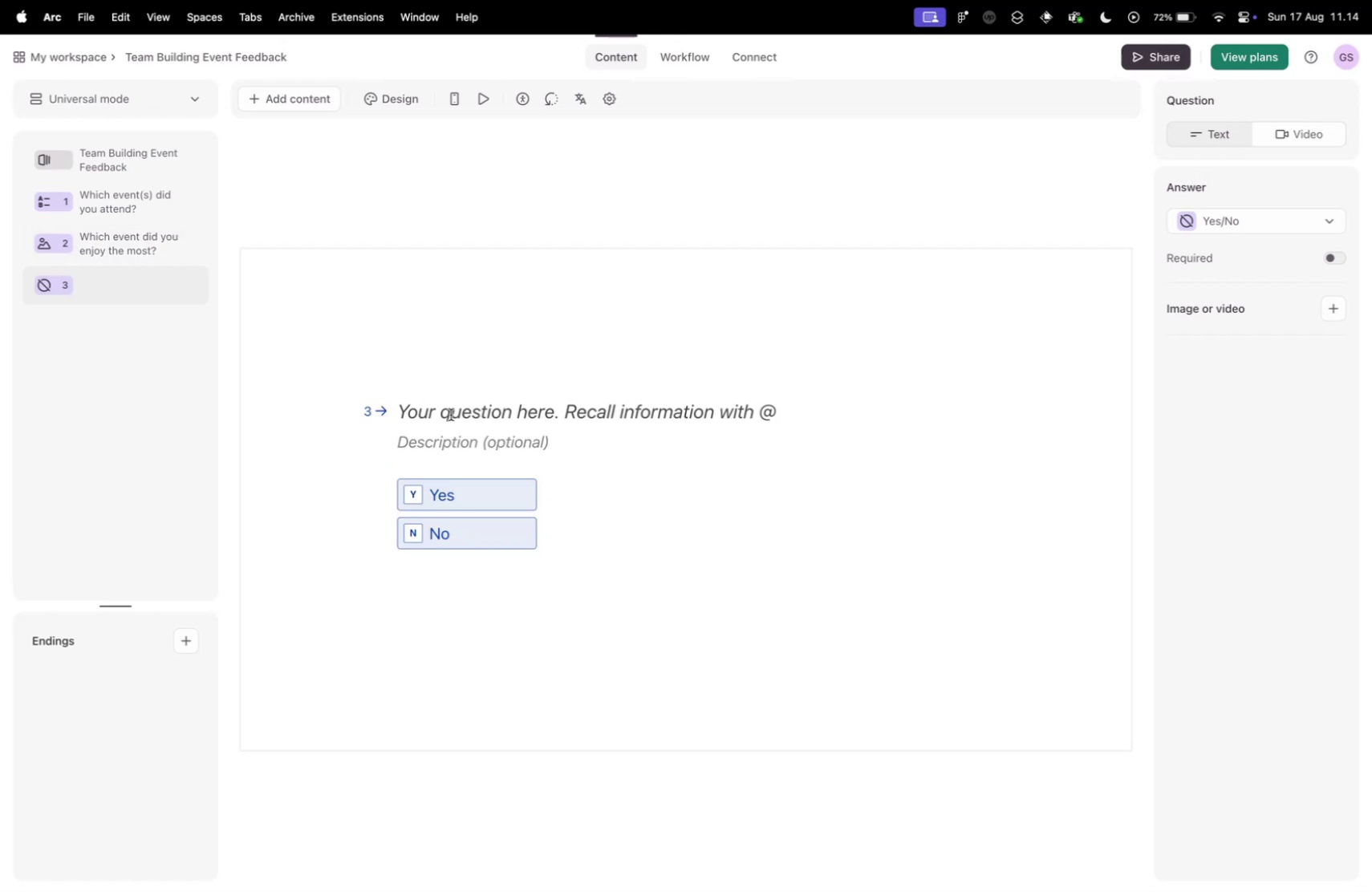 
left_click([451, 414])
 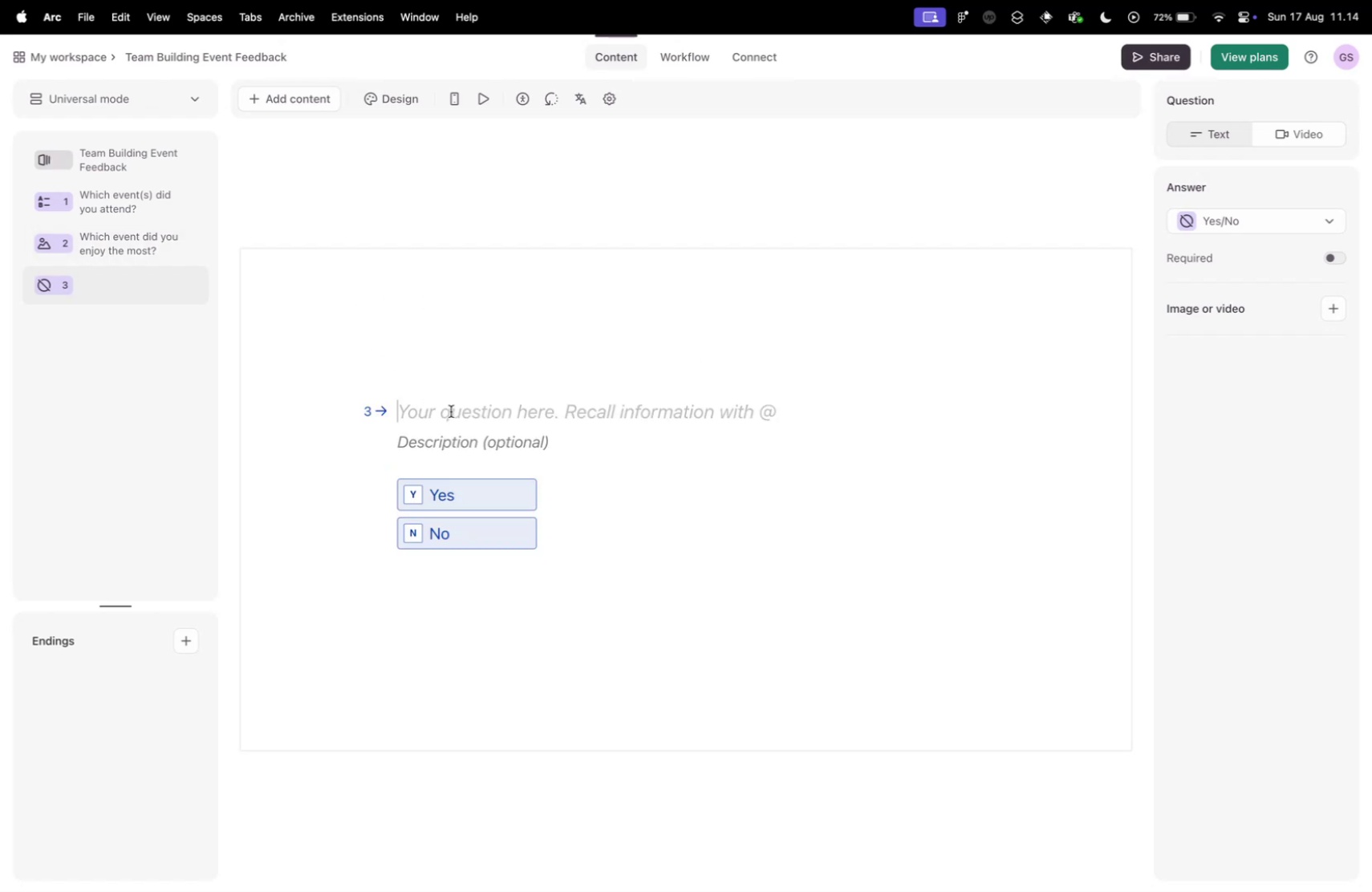 
key(Meta+V)
 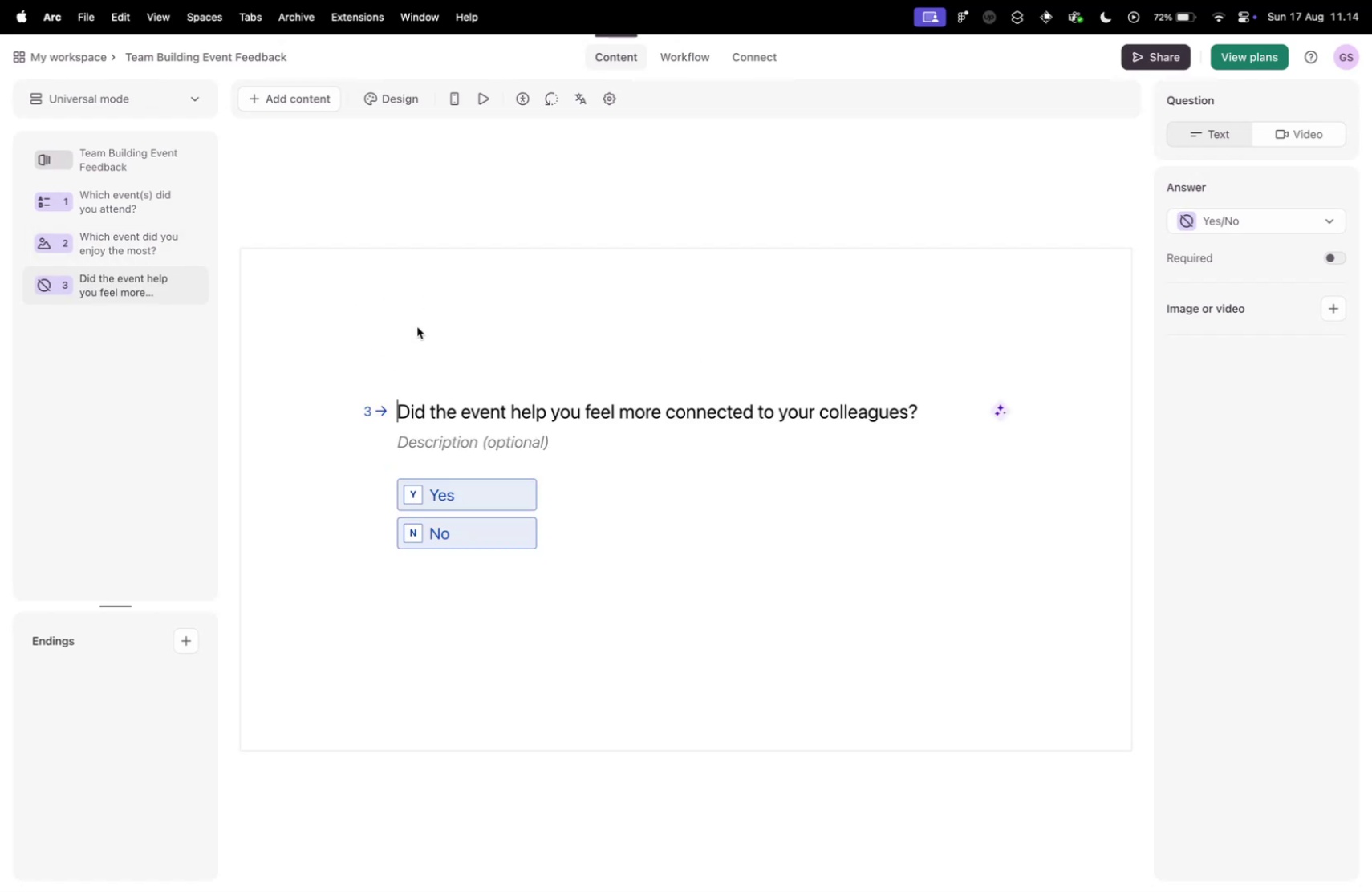 
key(Control+ControlLeft)
 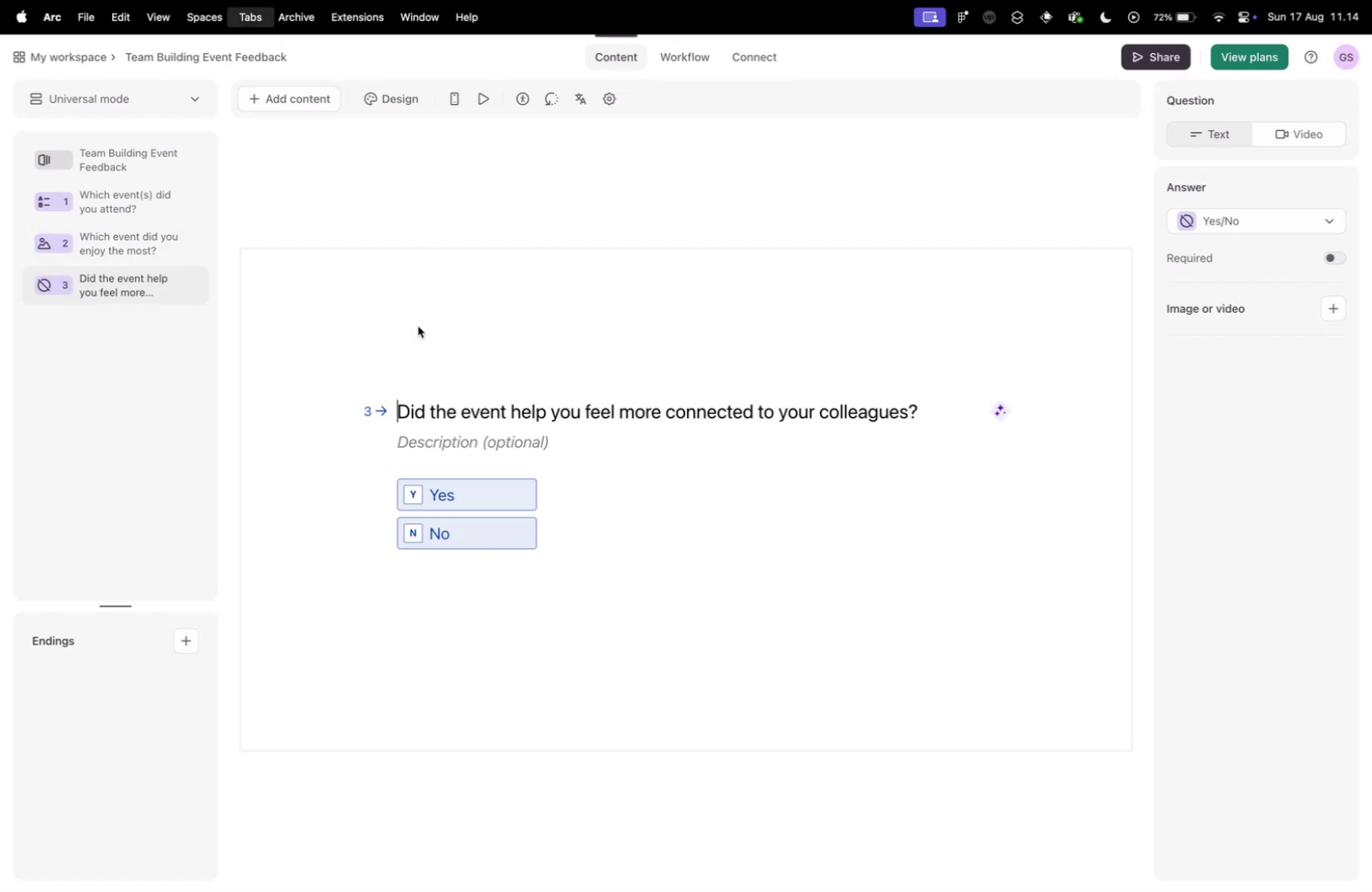 
key(Control+Tab)
 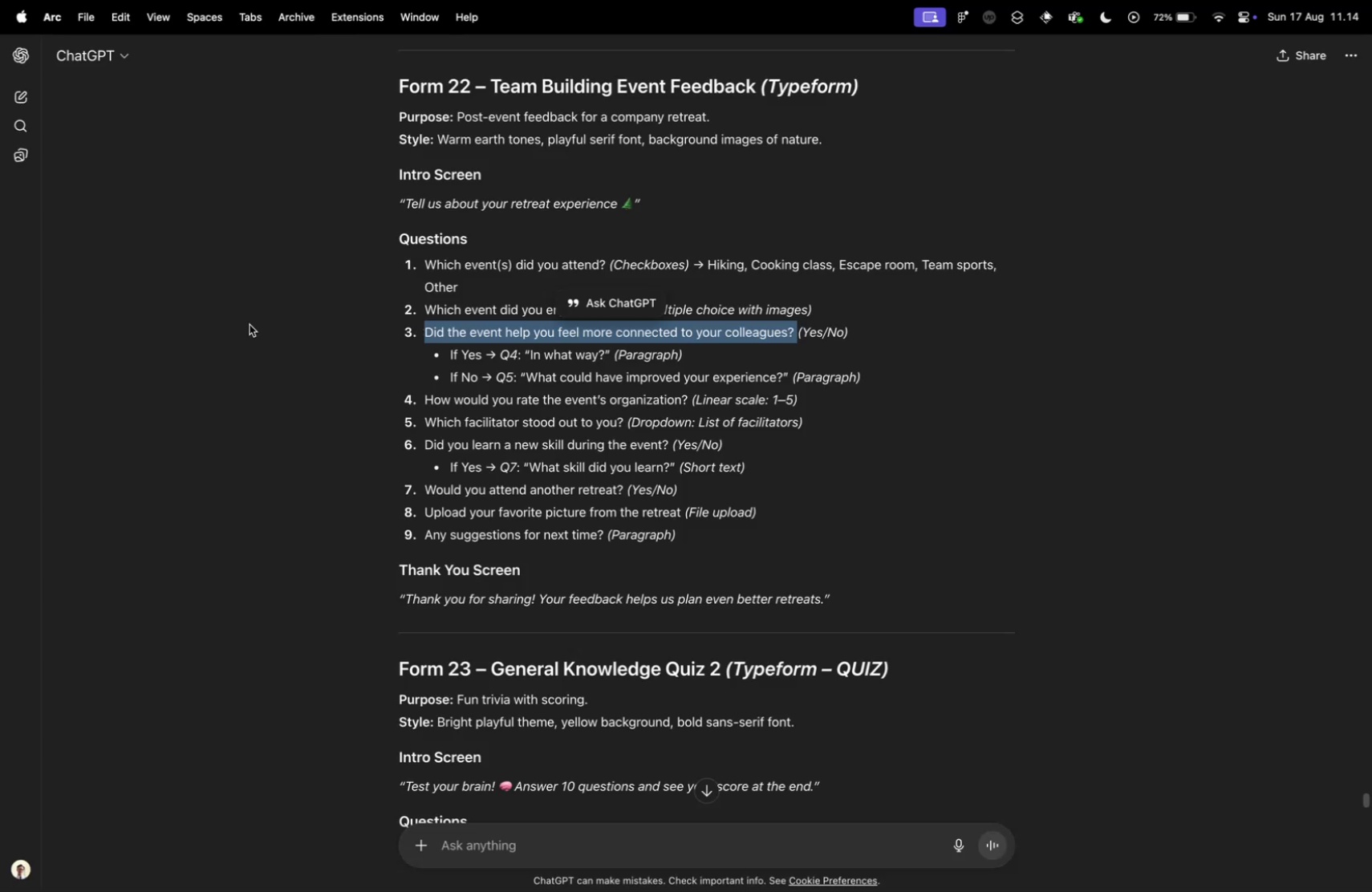 
key(Control+ControlLeft)
 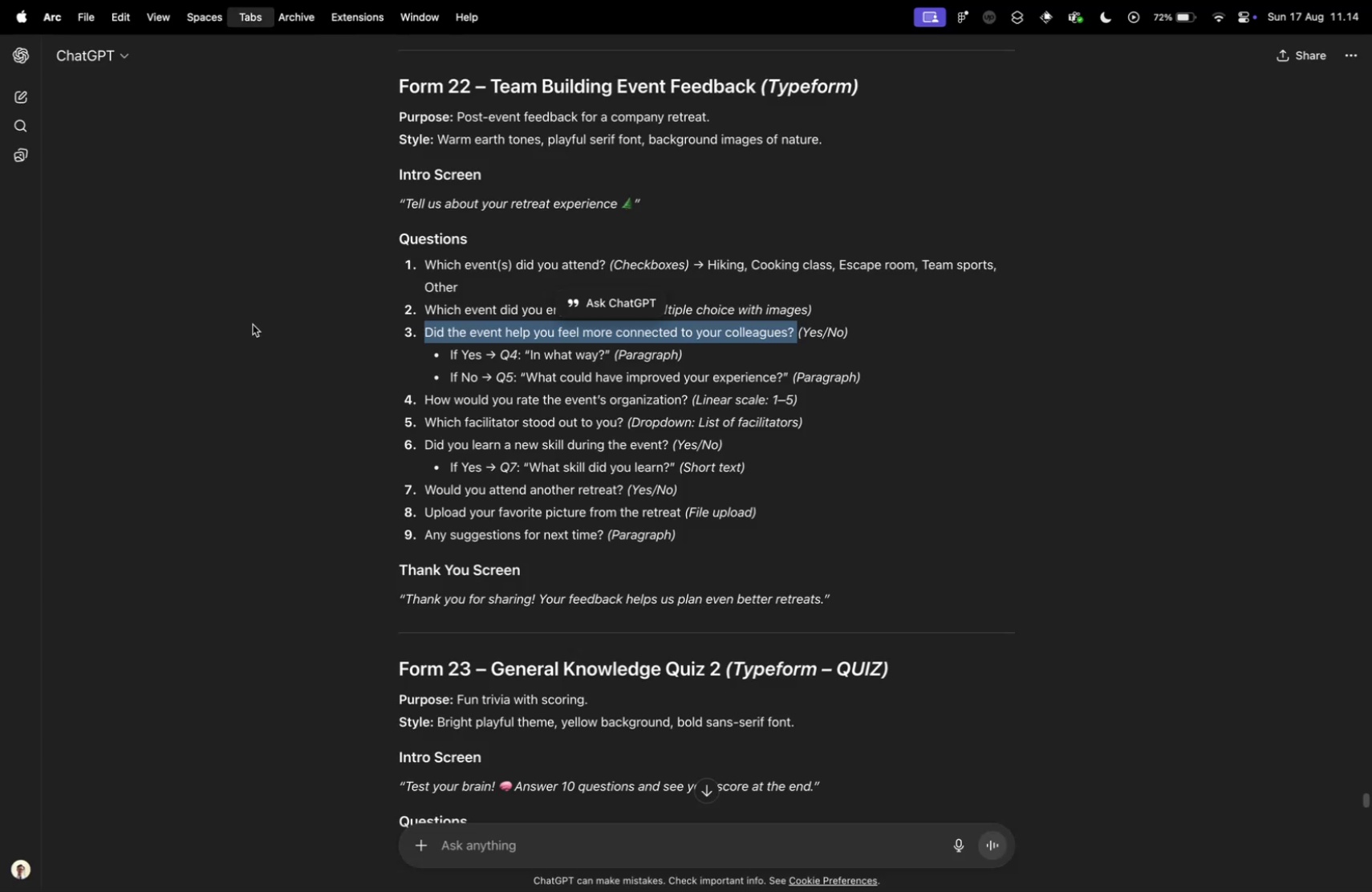 
key(Control+Tab)
 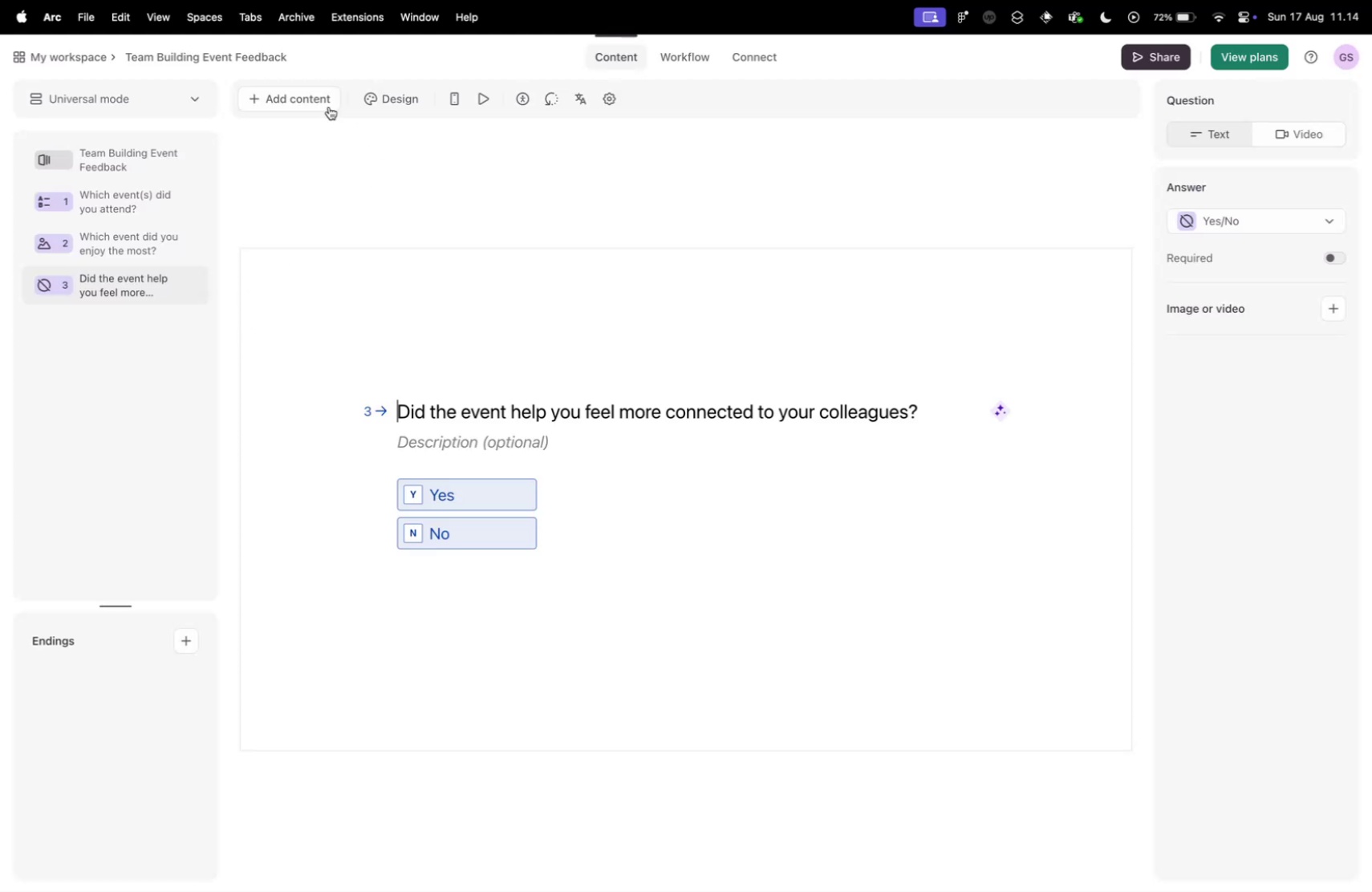 
left_click([293, 97])
 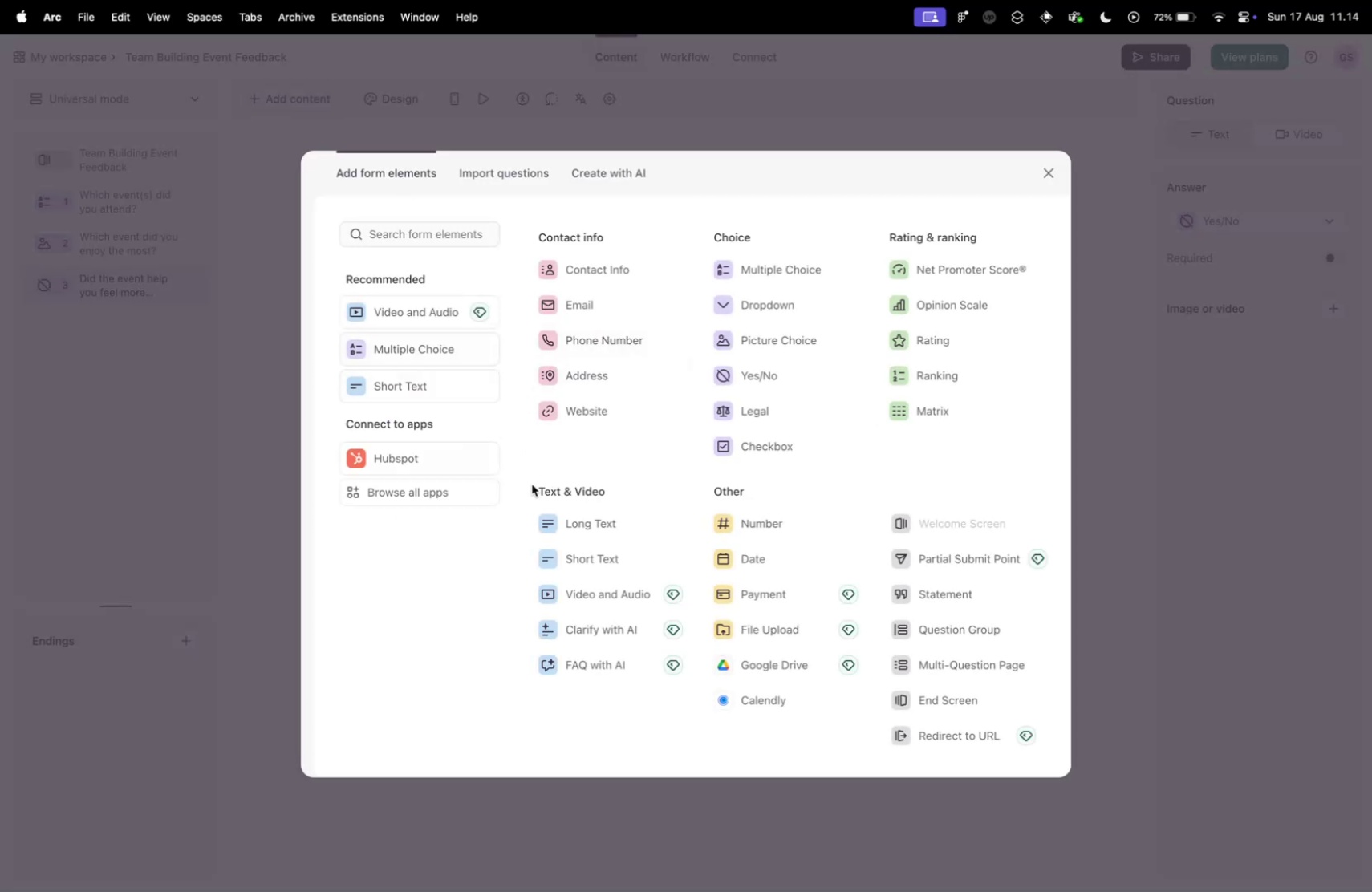 
left_click([576, 520])
 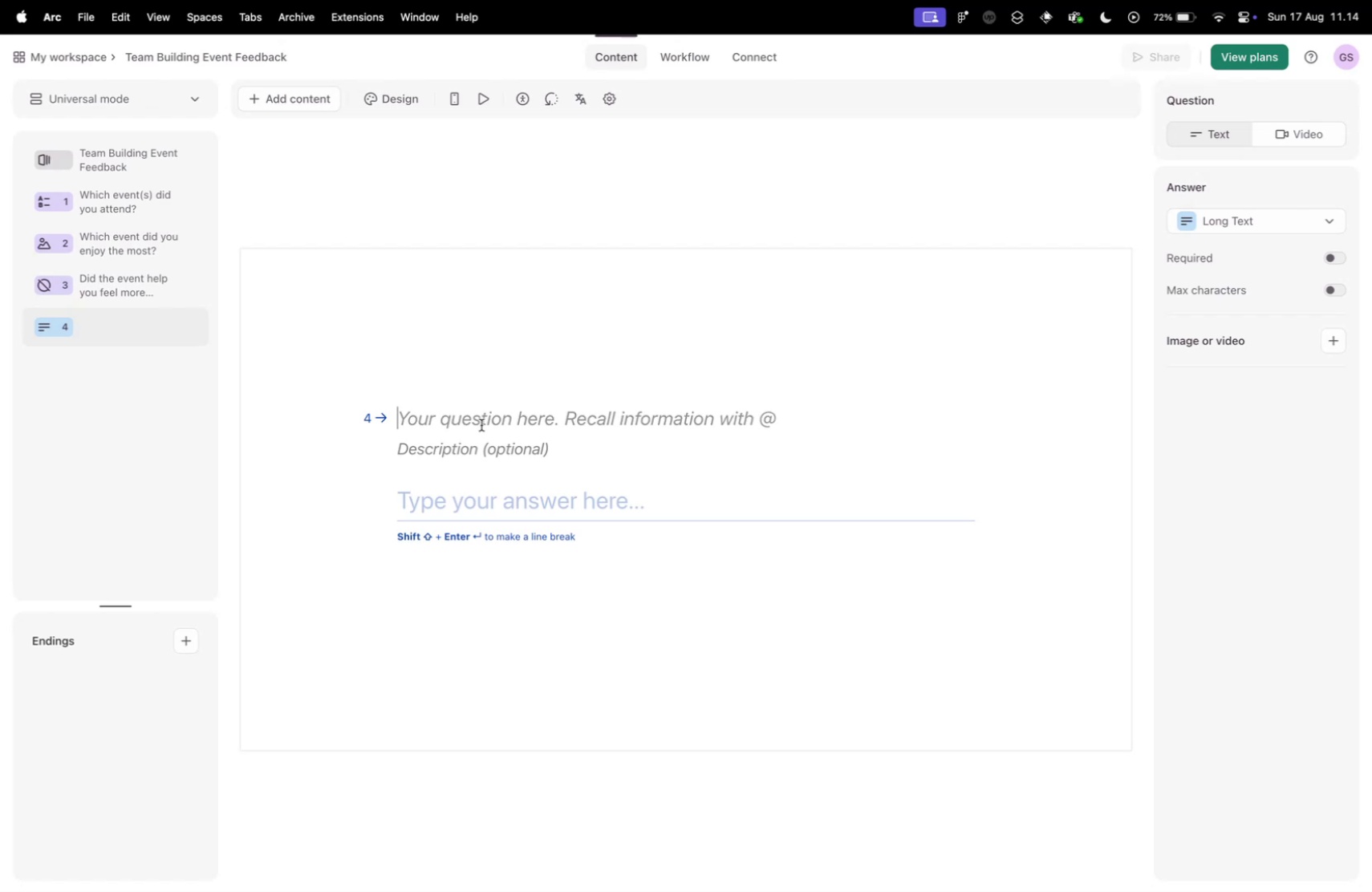 
left_click([481, 424])
 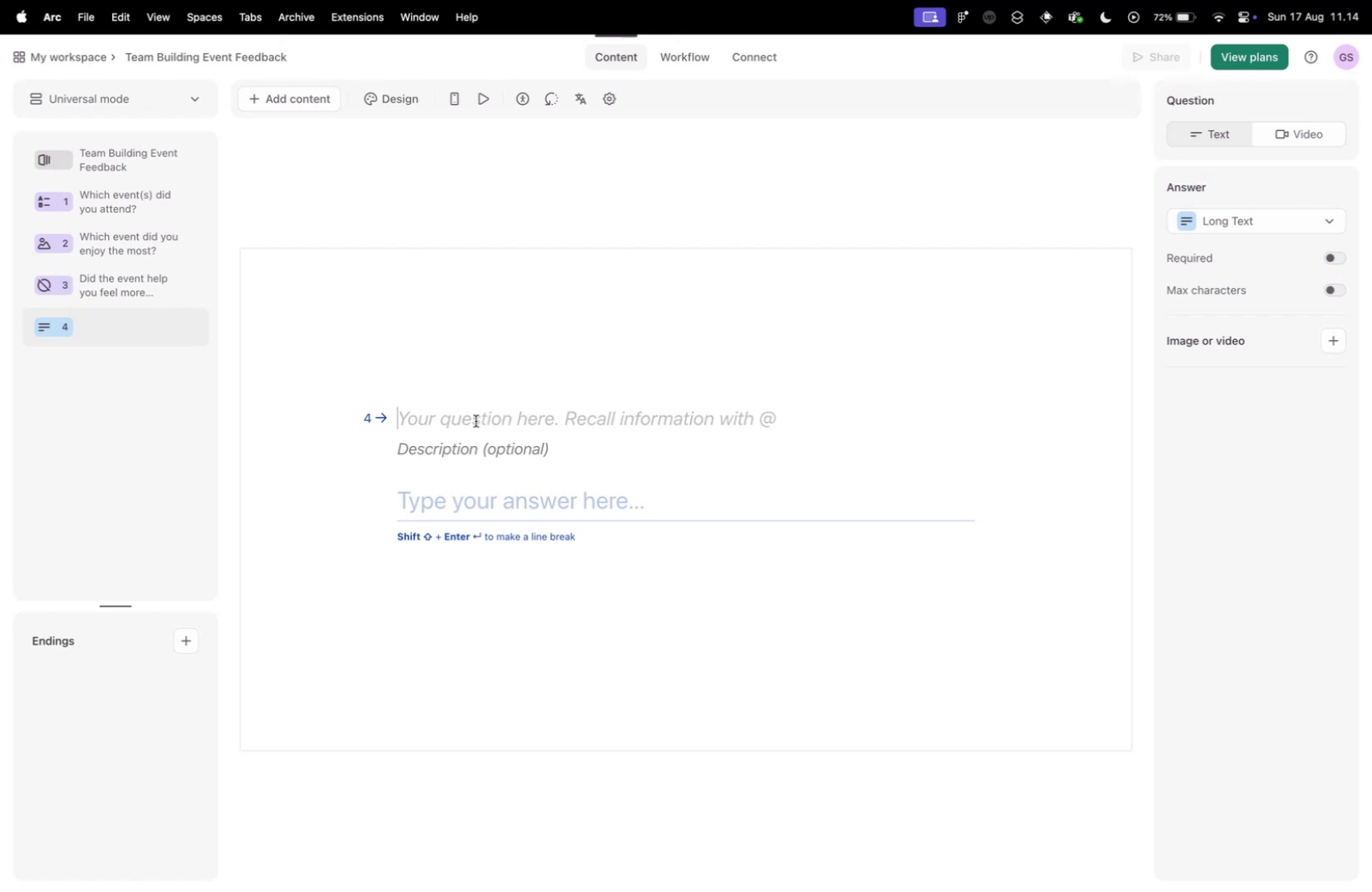 
type(In what way?)
 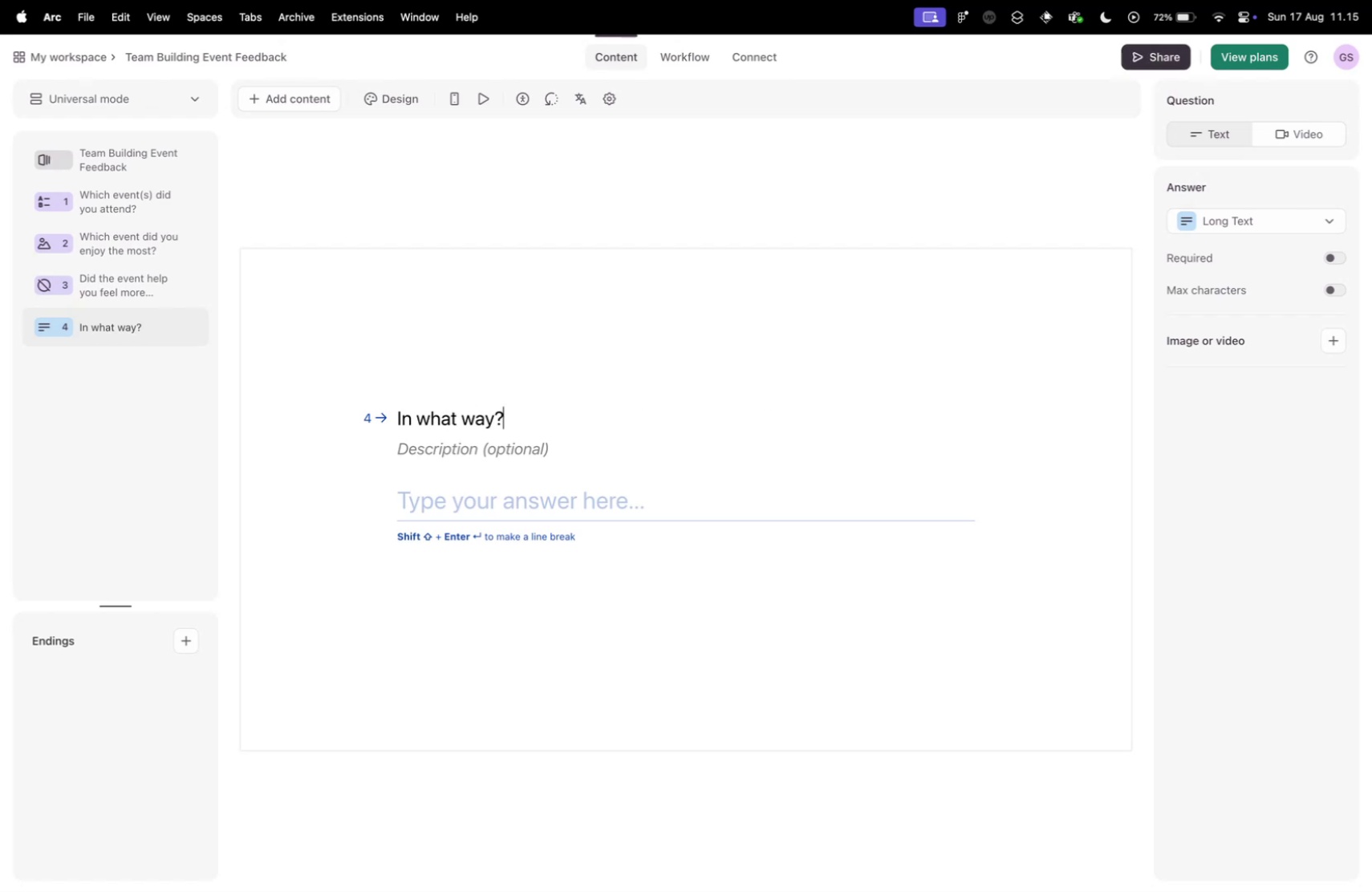 
key(Control+ControlLeft)
 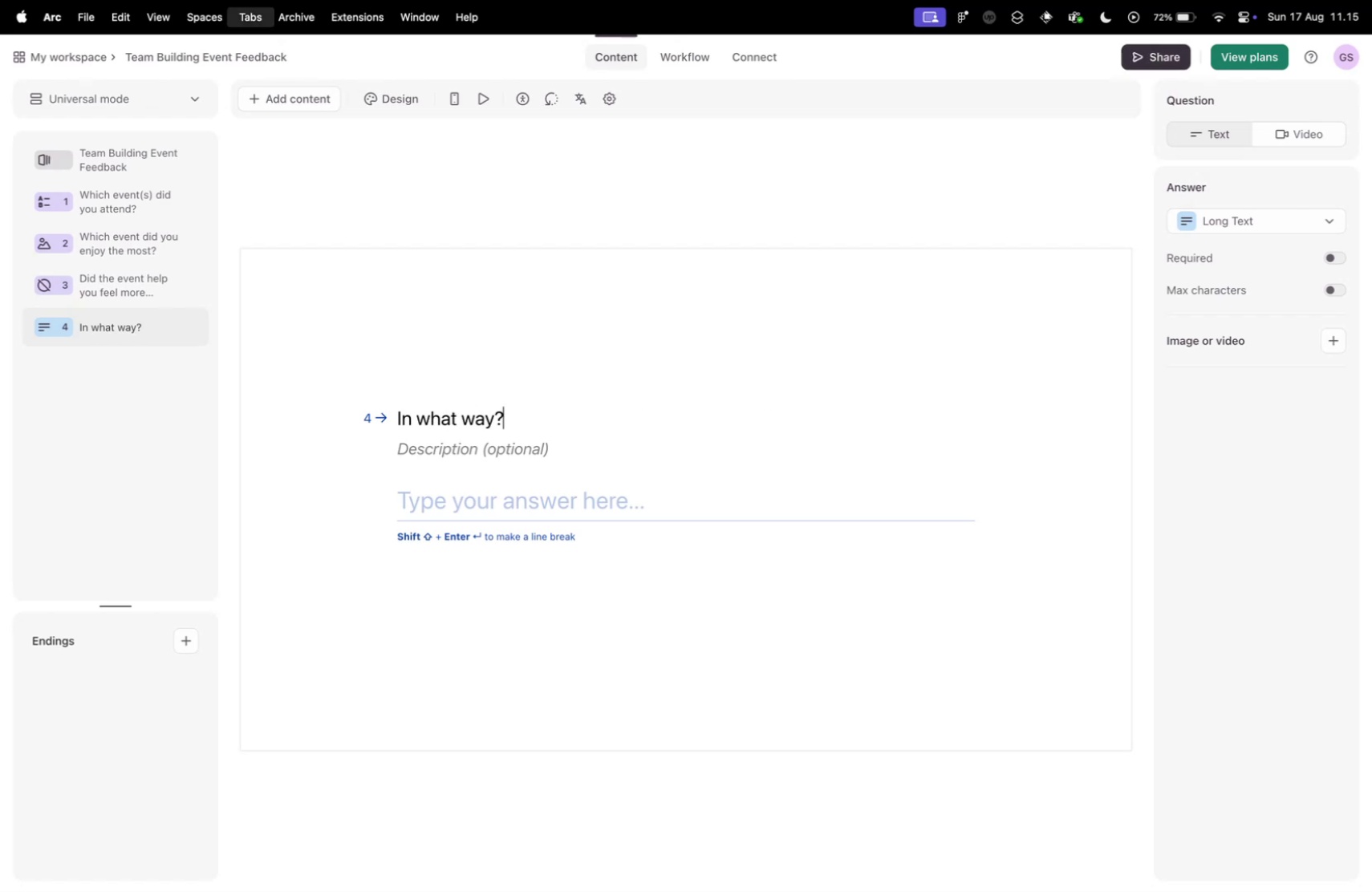 
key(Control+Tab)
 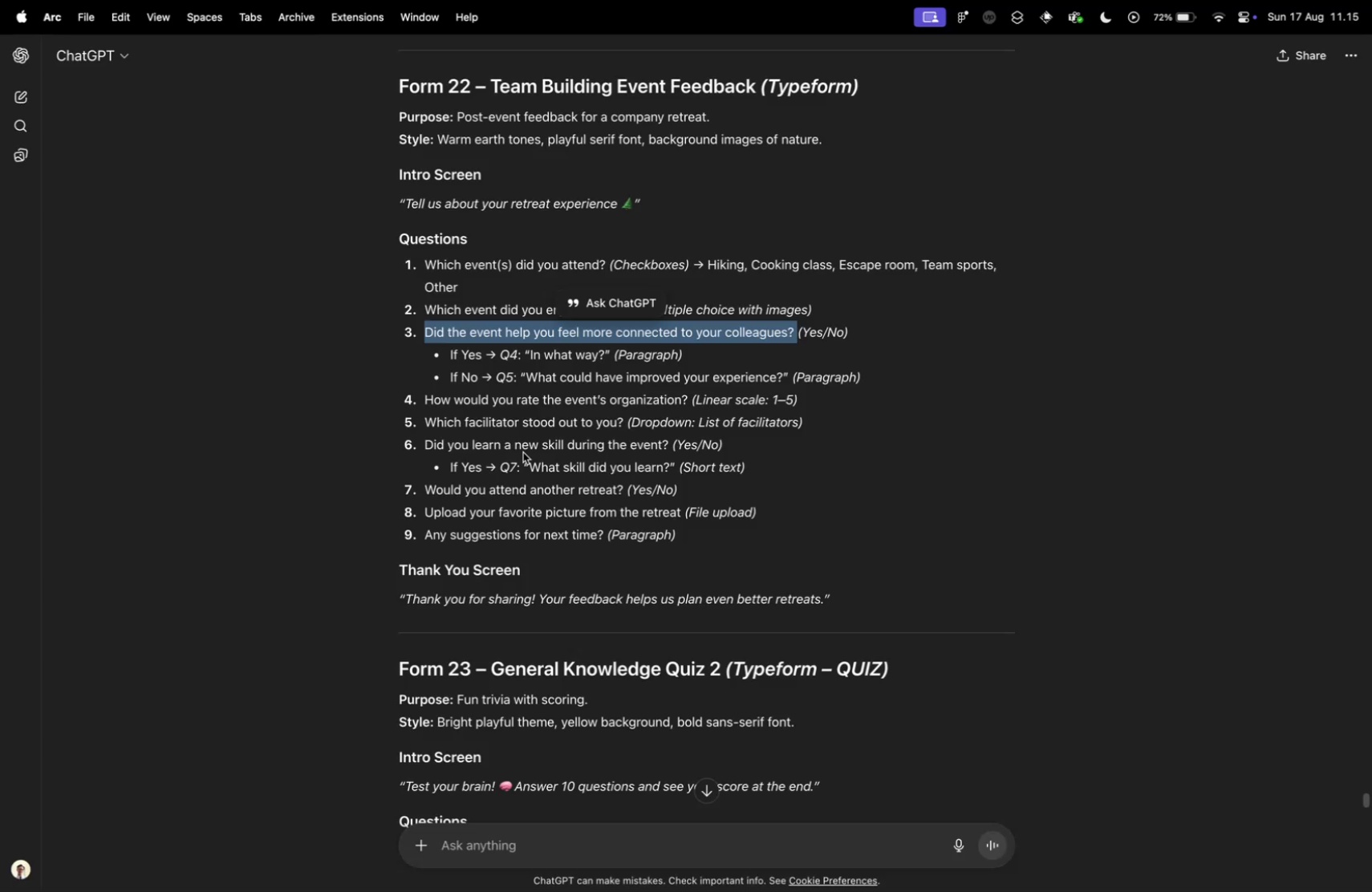 
left_click_drag(start_coordinate=[526, 379], to_coordinate=[785, 381])
 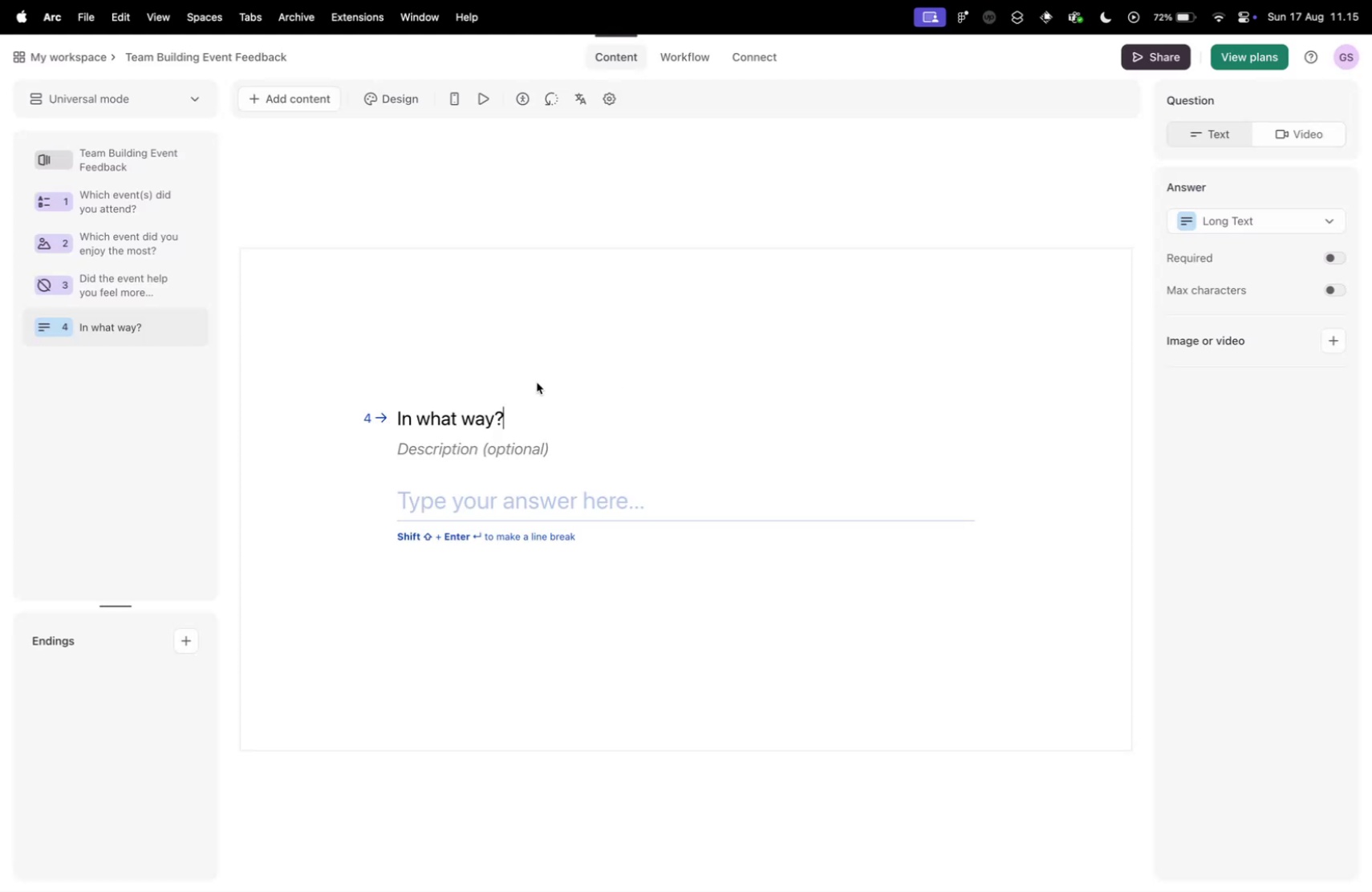 
key(Meta+CommandLeft)
 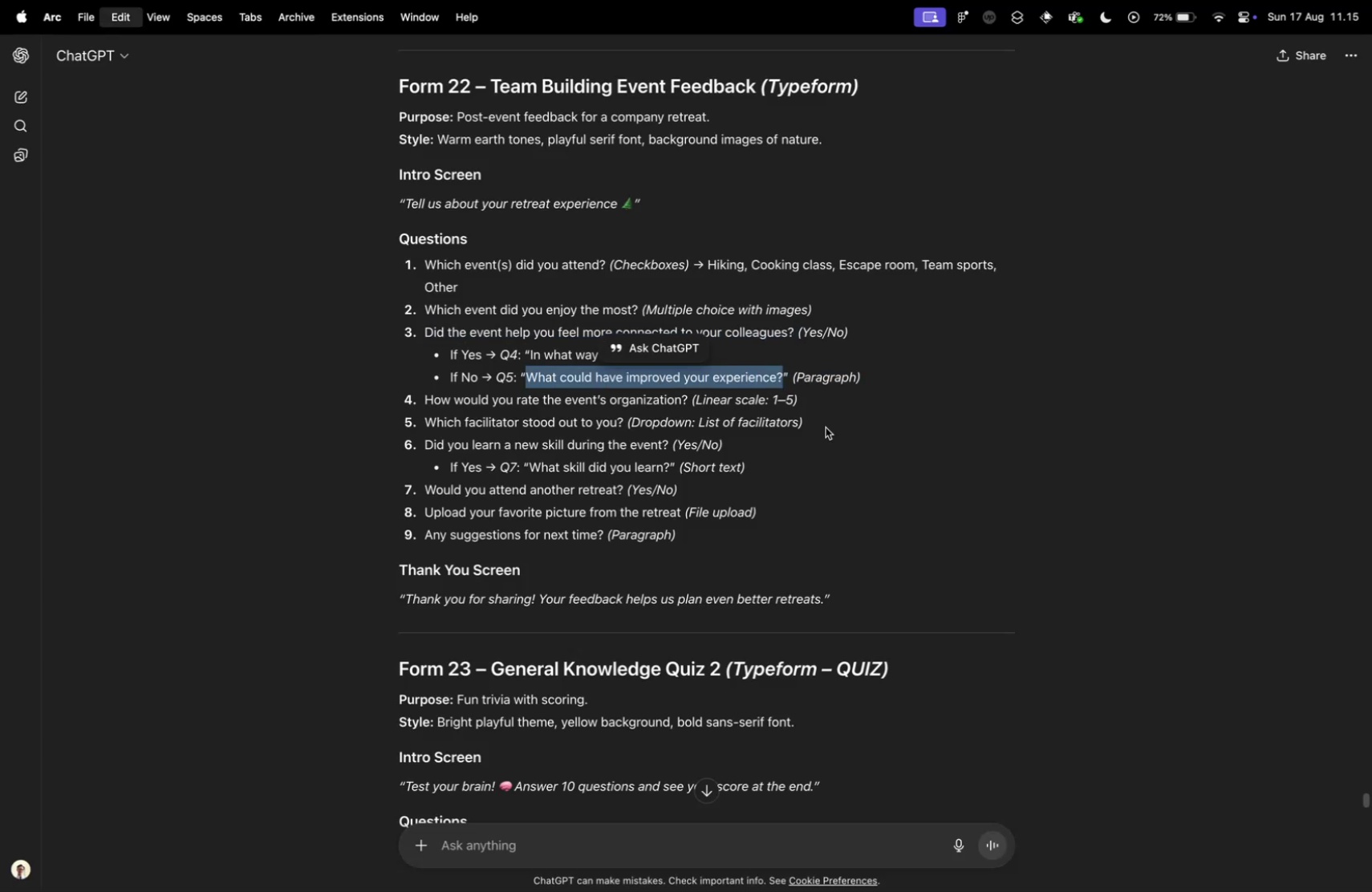 
key(Meta+C)
 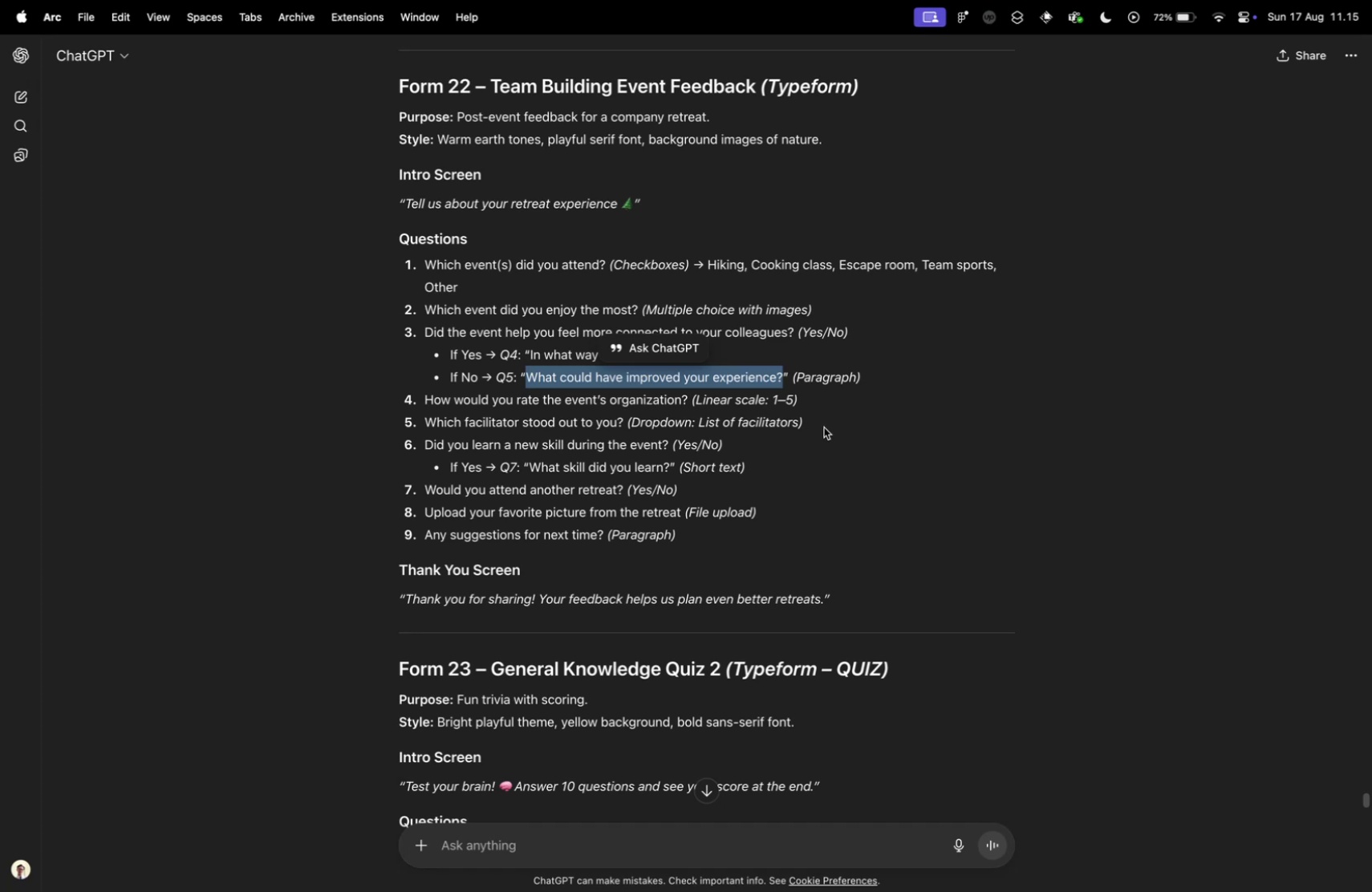 
key(Control+ControlLeft)
 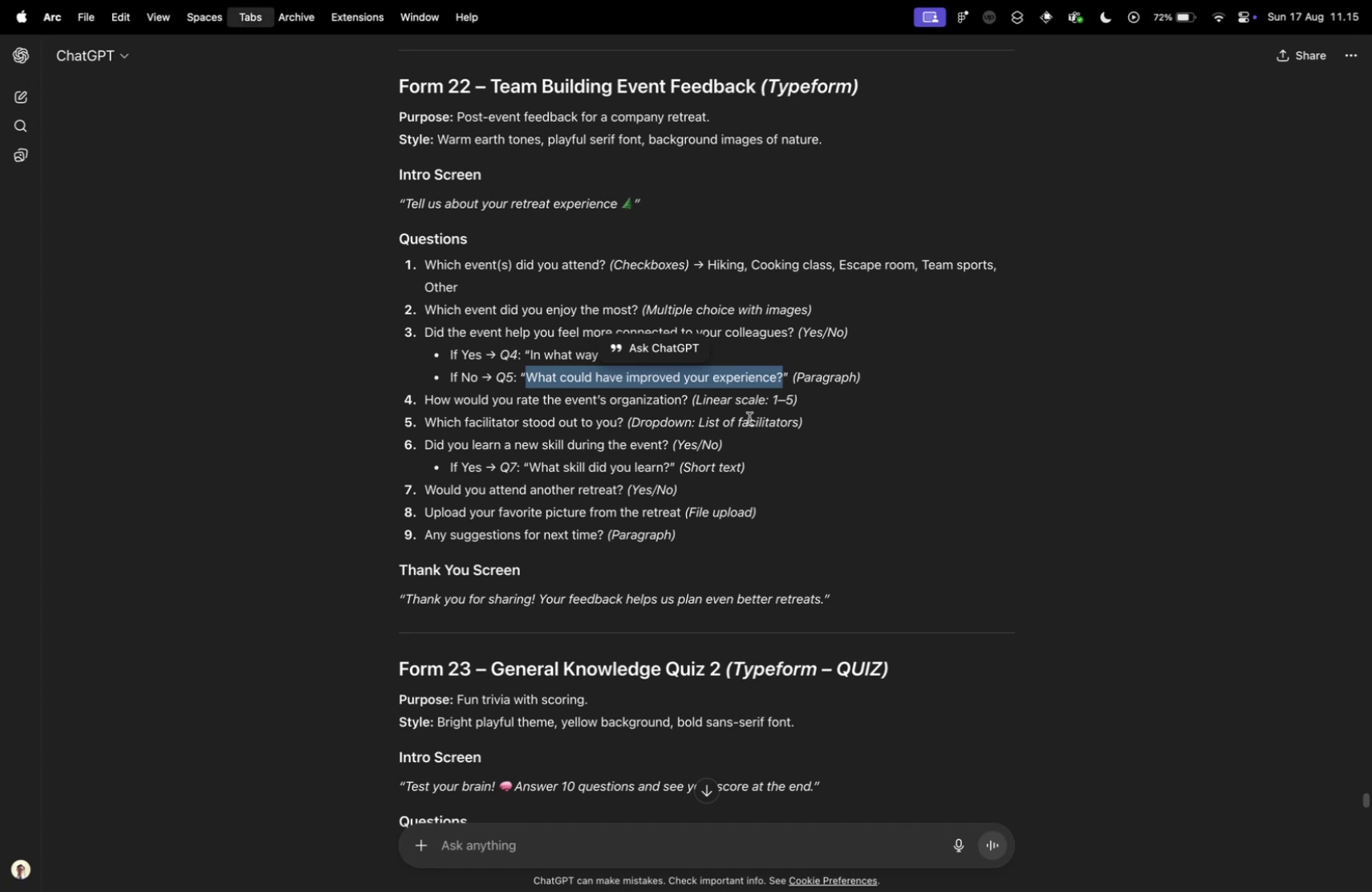 
key(Control+Tab)
 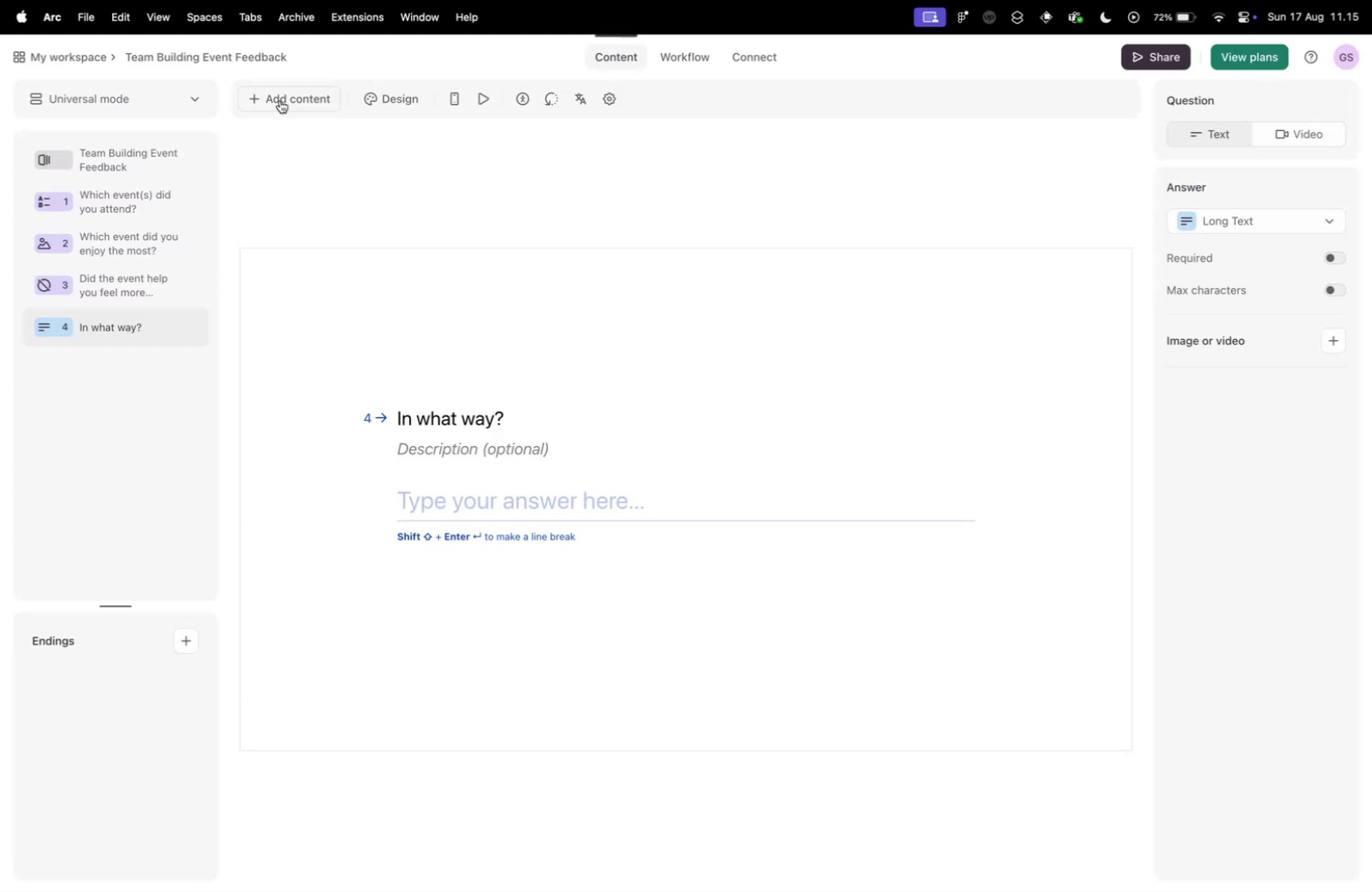 
left_click([280, 100])
 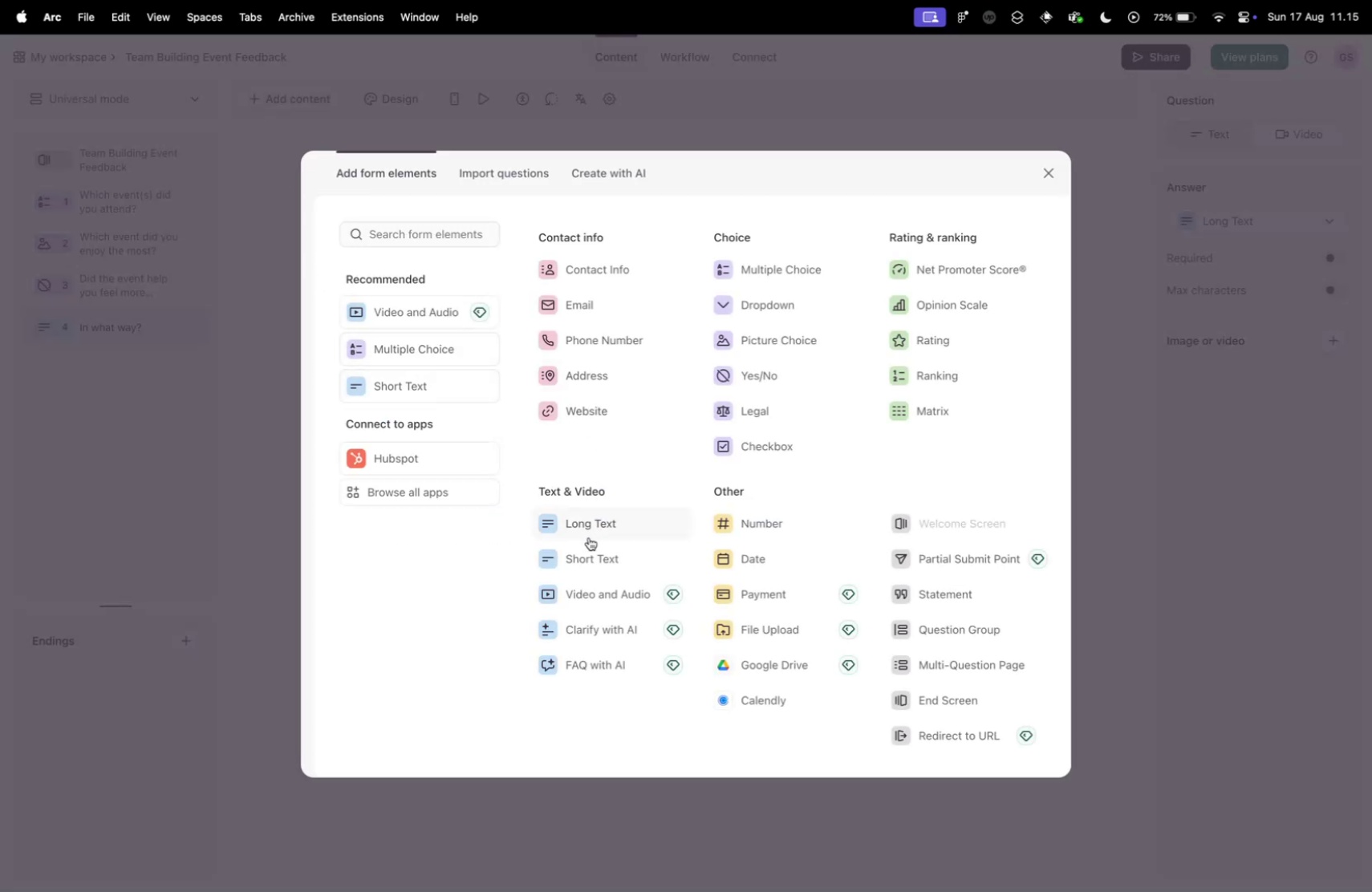 
left_click([586, 523])
 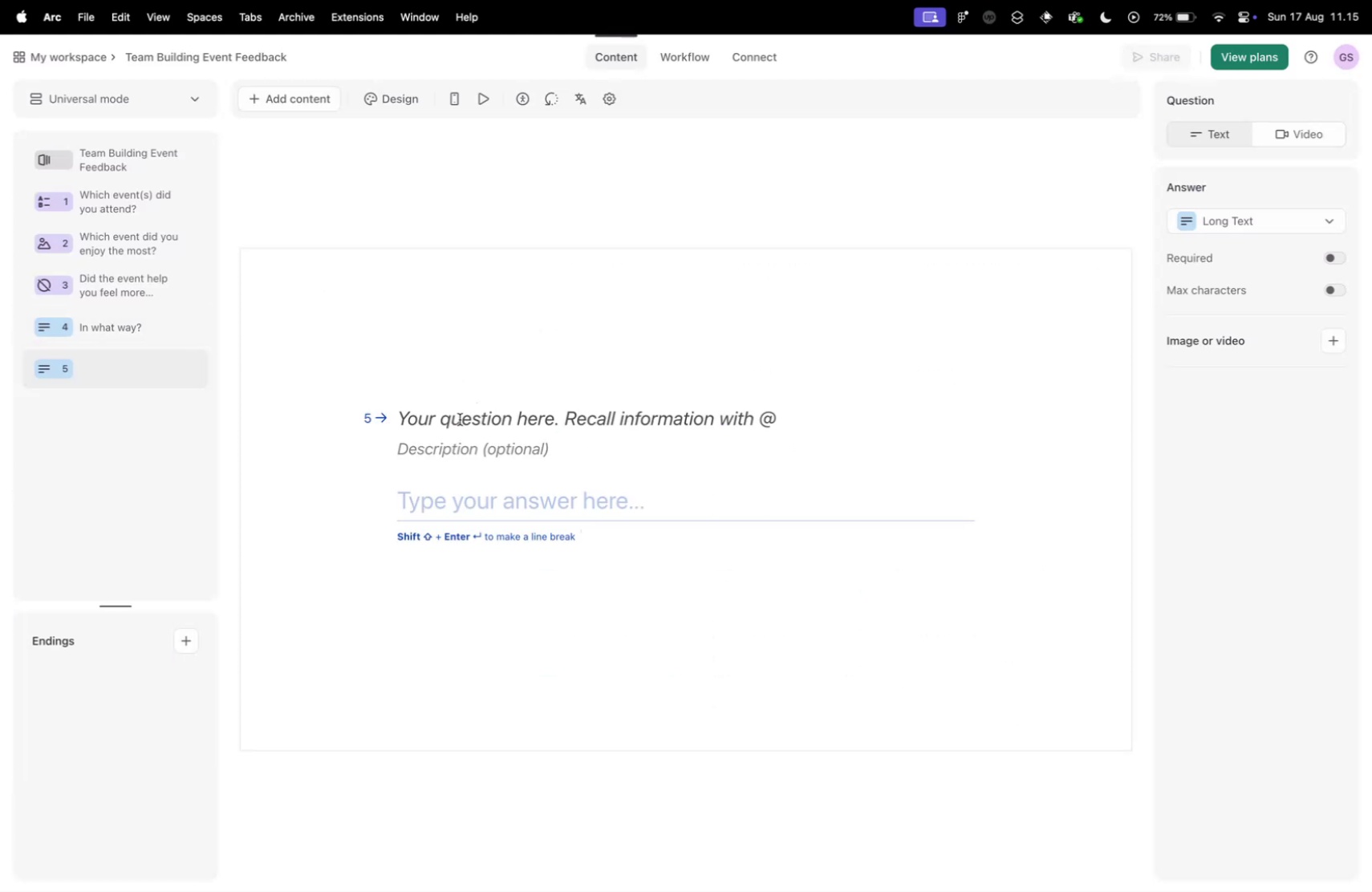 
key(Meta+CommandLeft)
 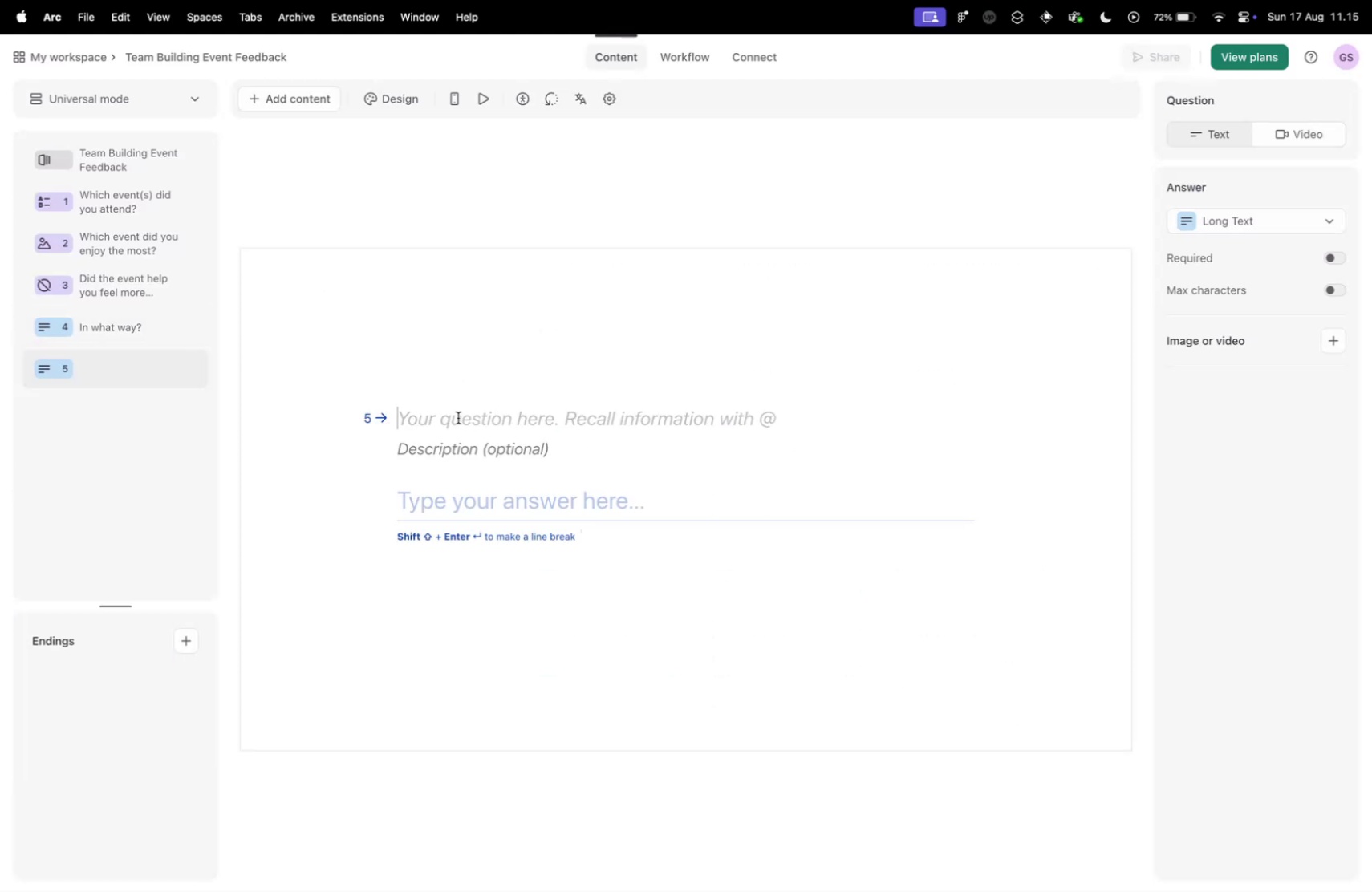 
left_click([460, 419])
 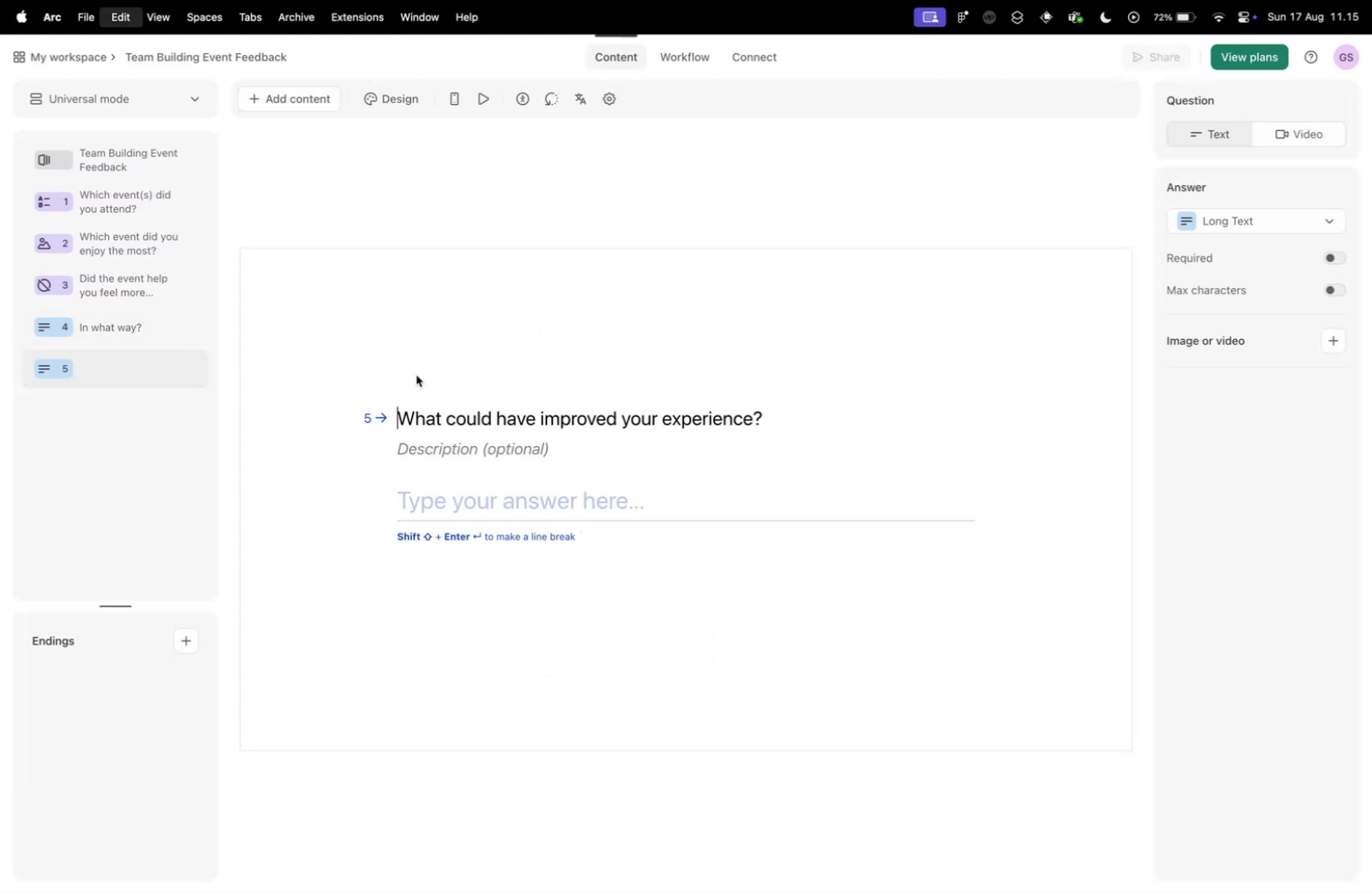 
key(Meta+V)
 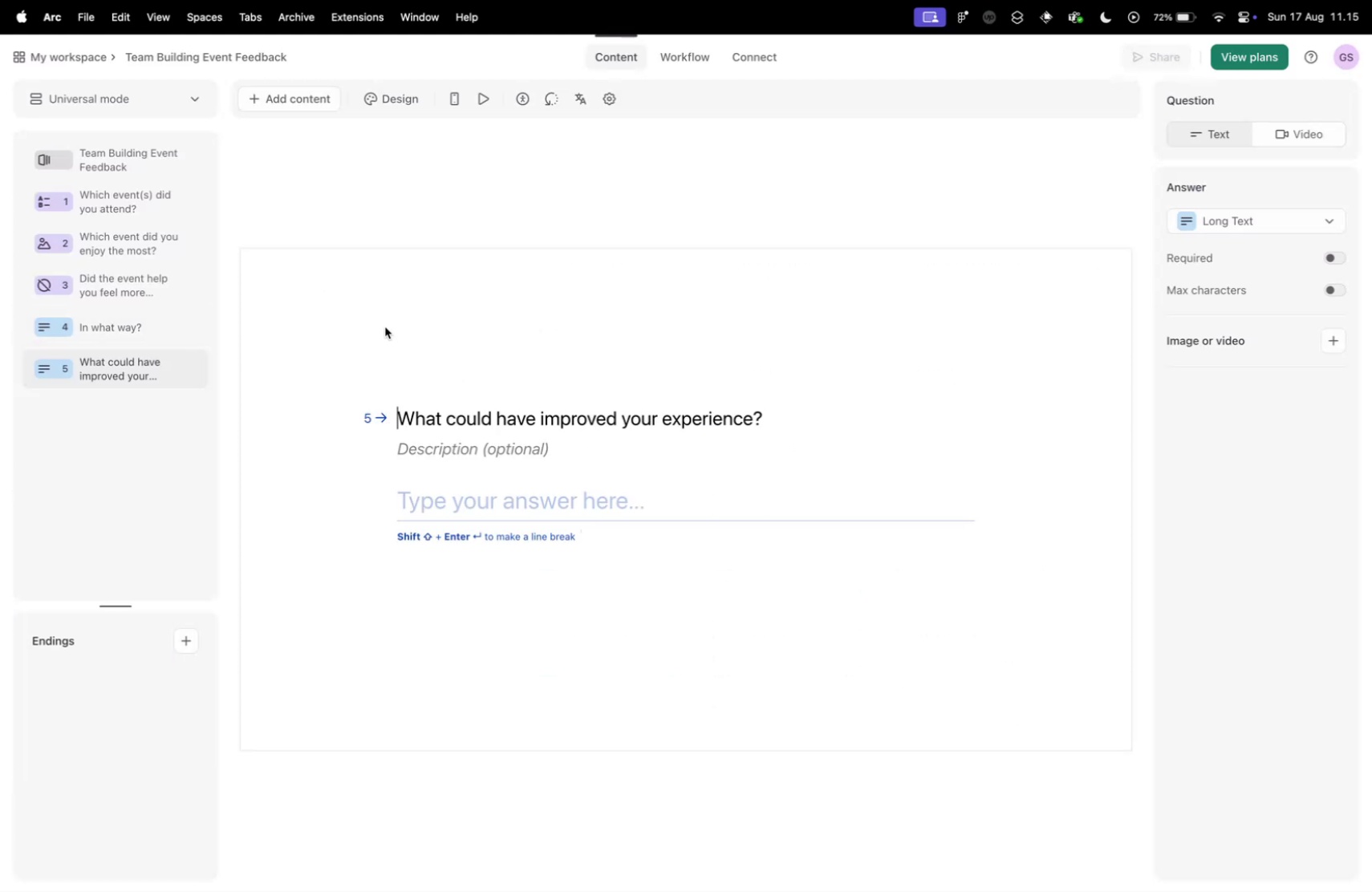 
key(Control+ControlLeft)
 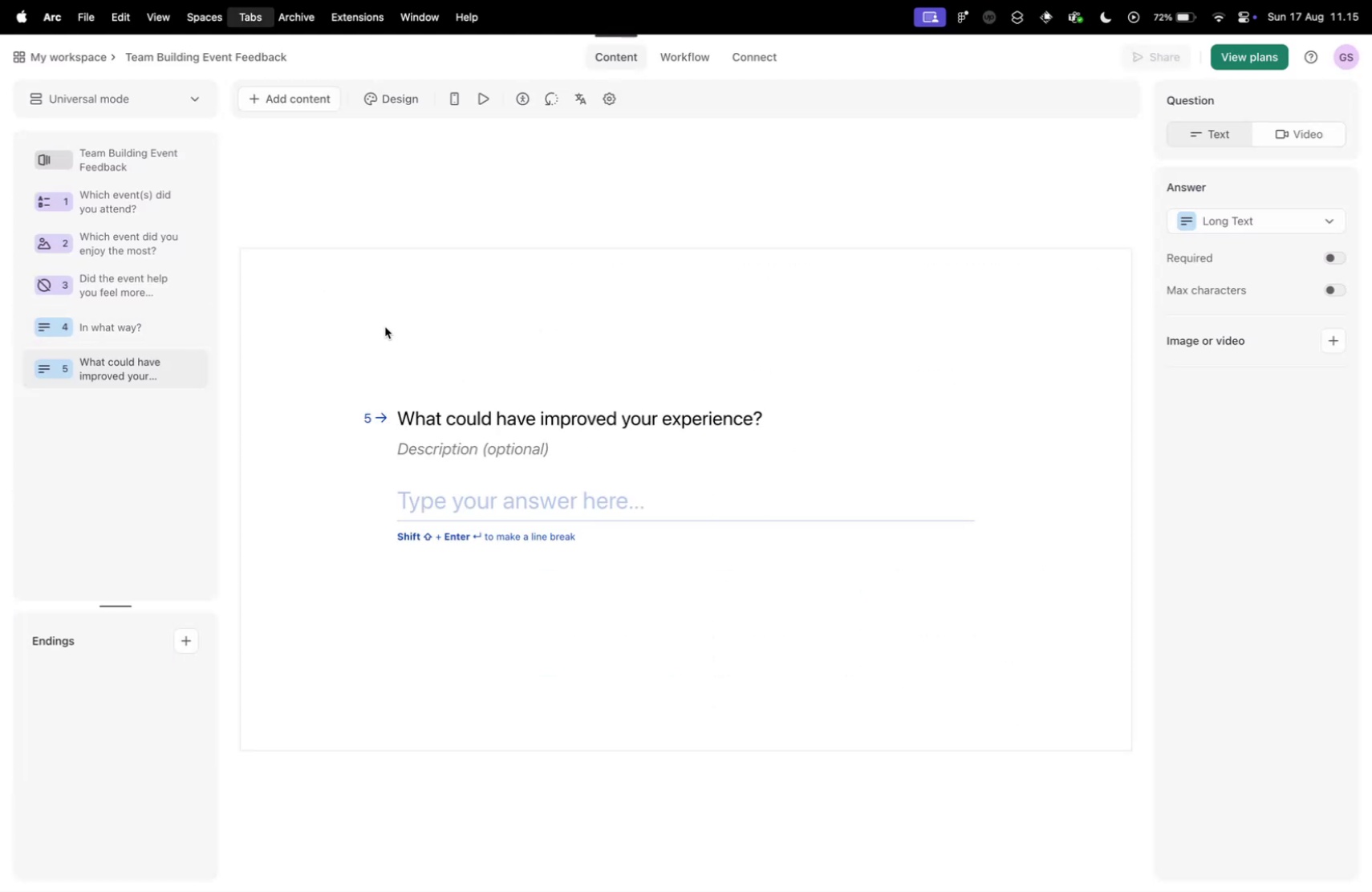 
key(Control+Tab)
 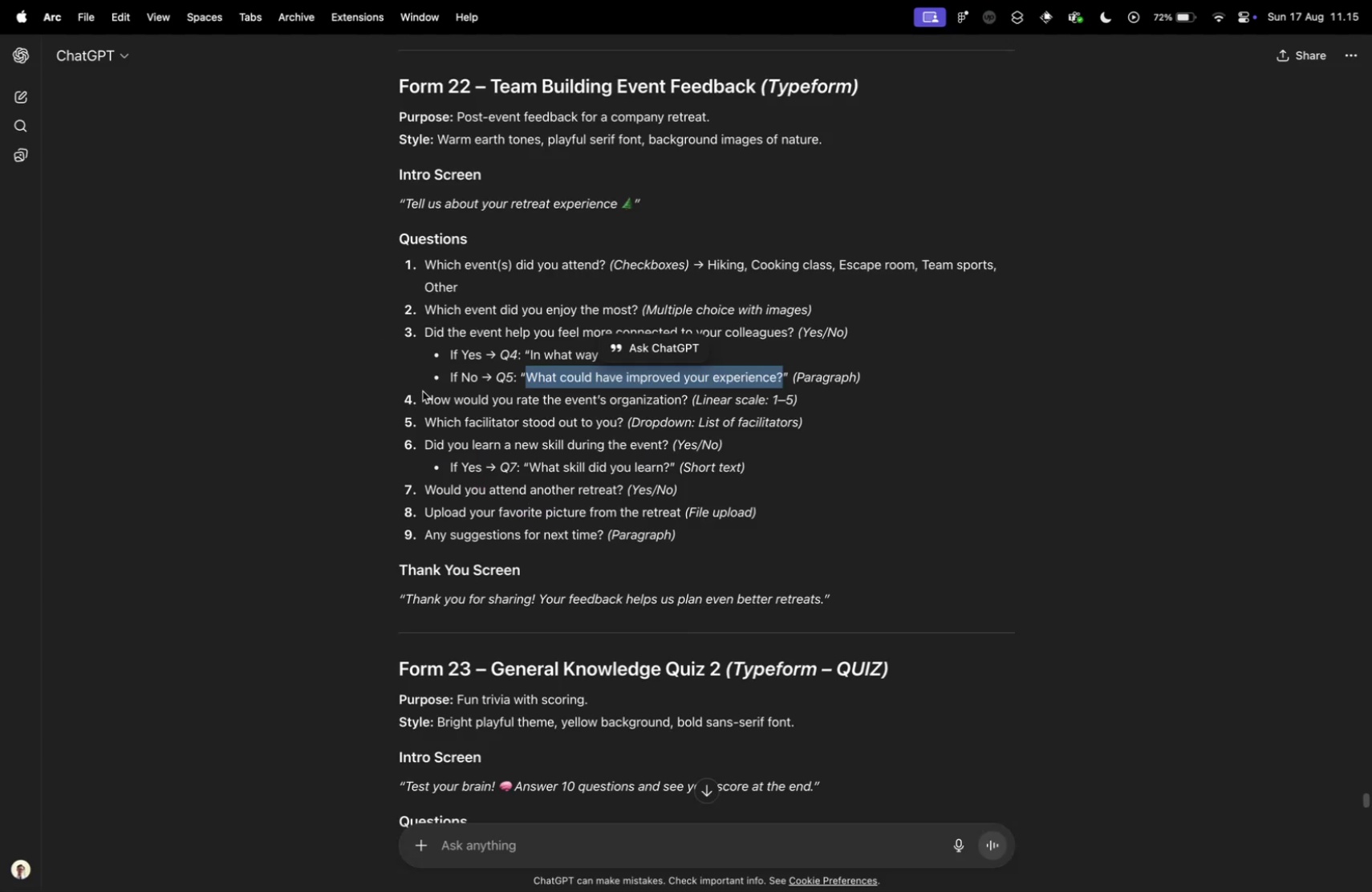 
left_click_drag(start_coordinate=[424, 395], to_coordinate=[689, 403])
 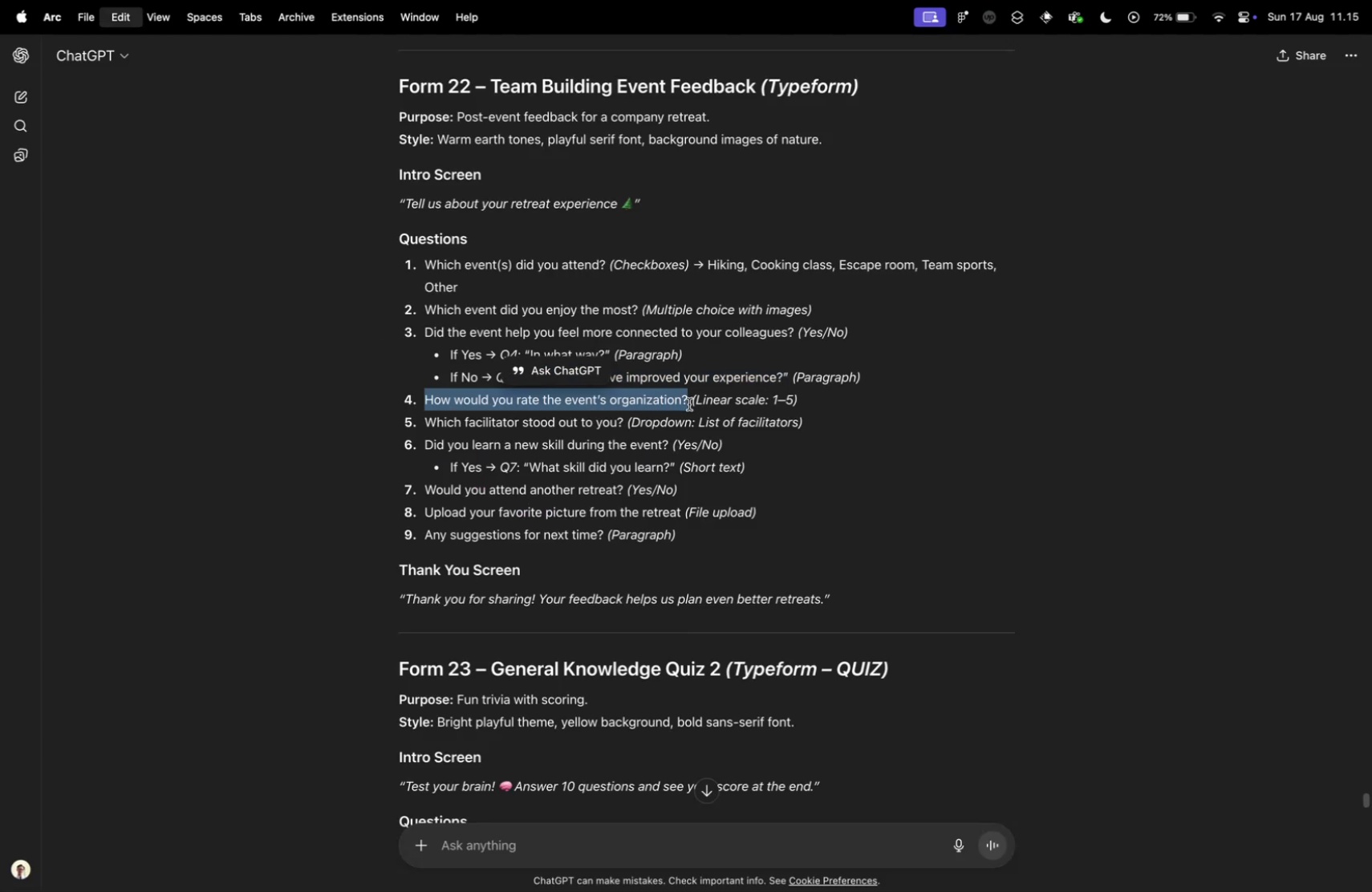 
key(Meta+CommandLeft)
 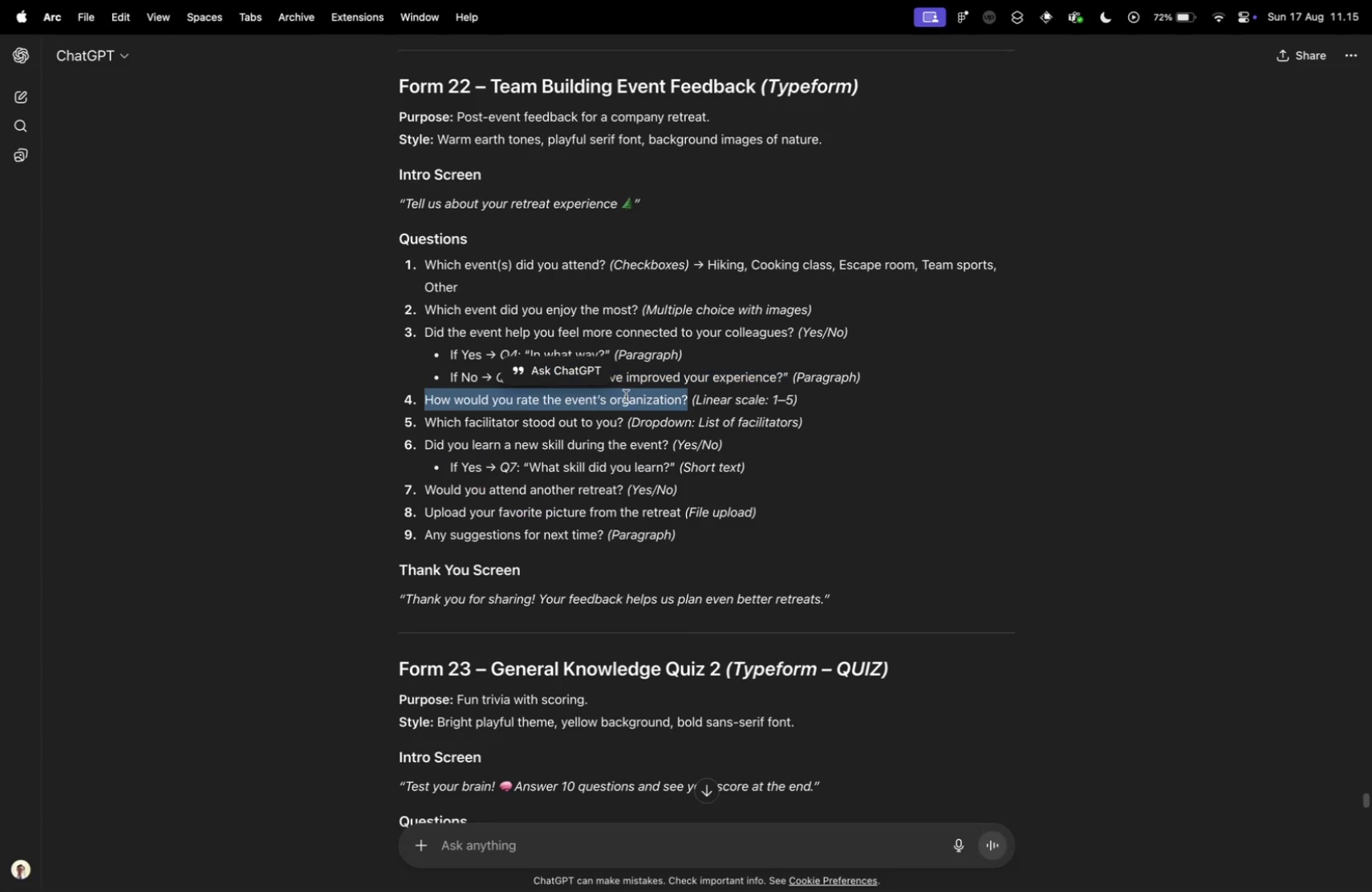 
key(Meta+C)
 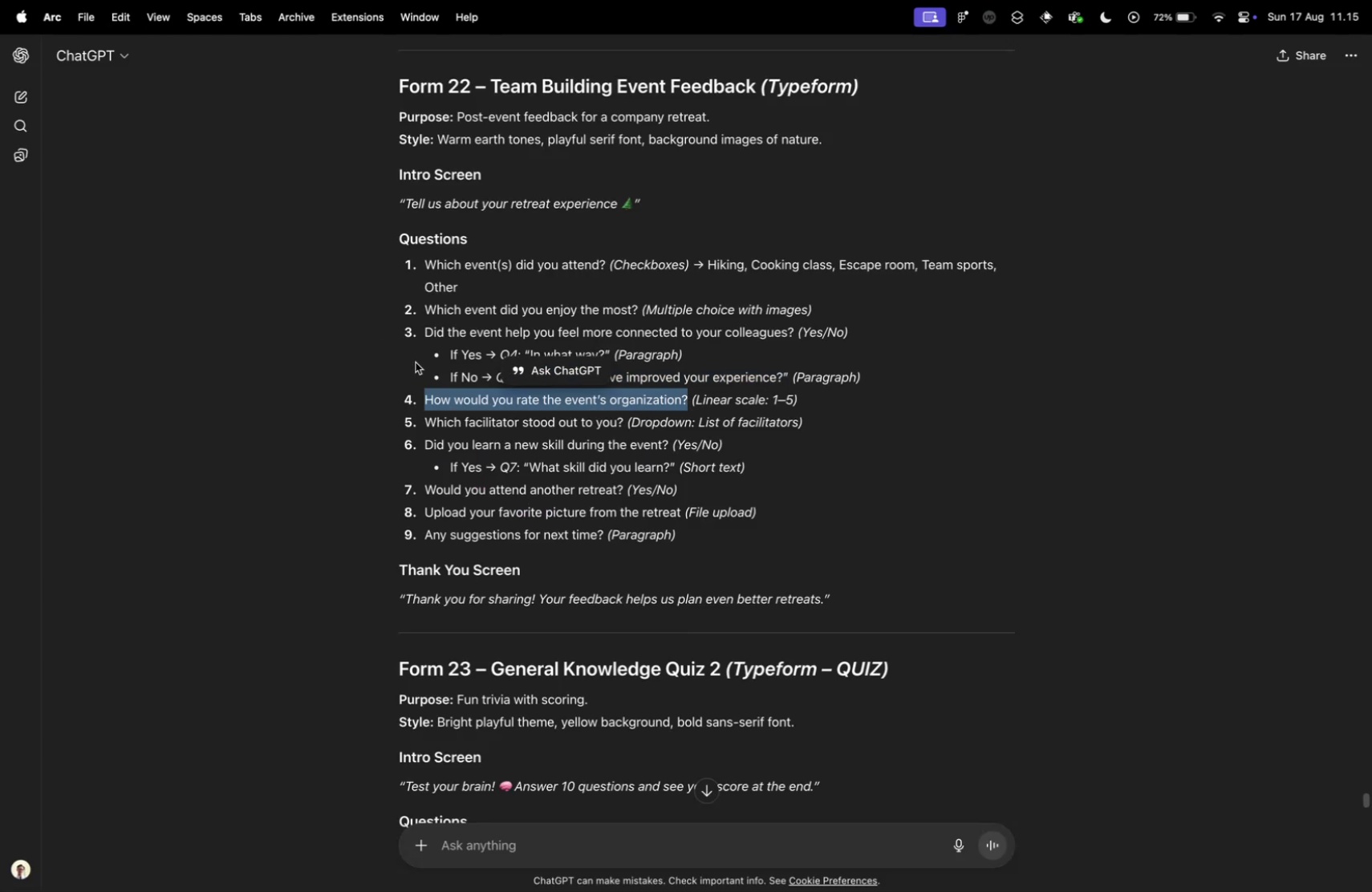 
key(Control+ControlLeft)
 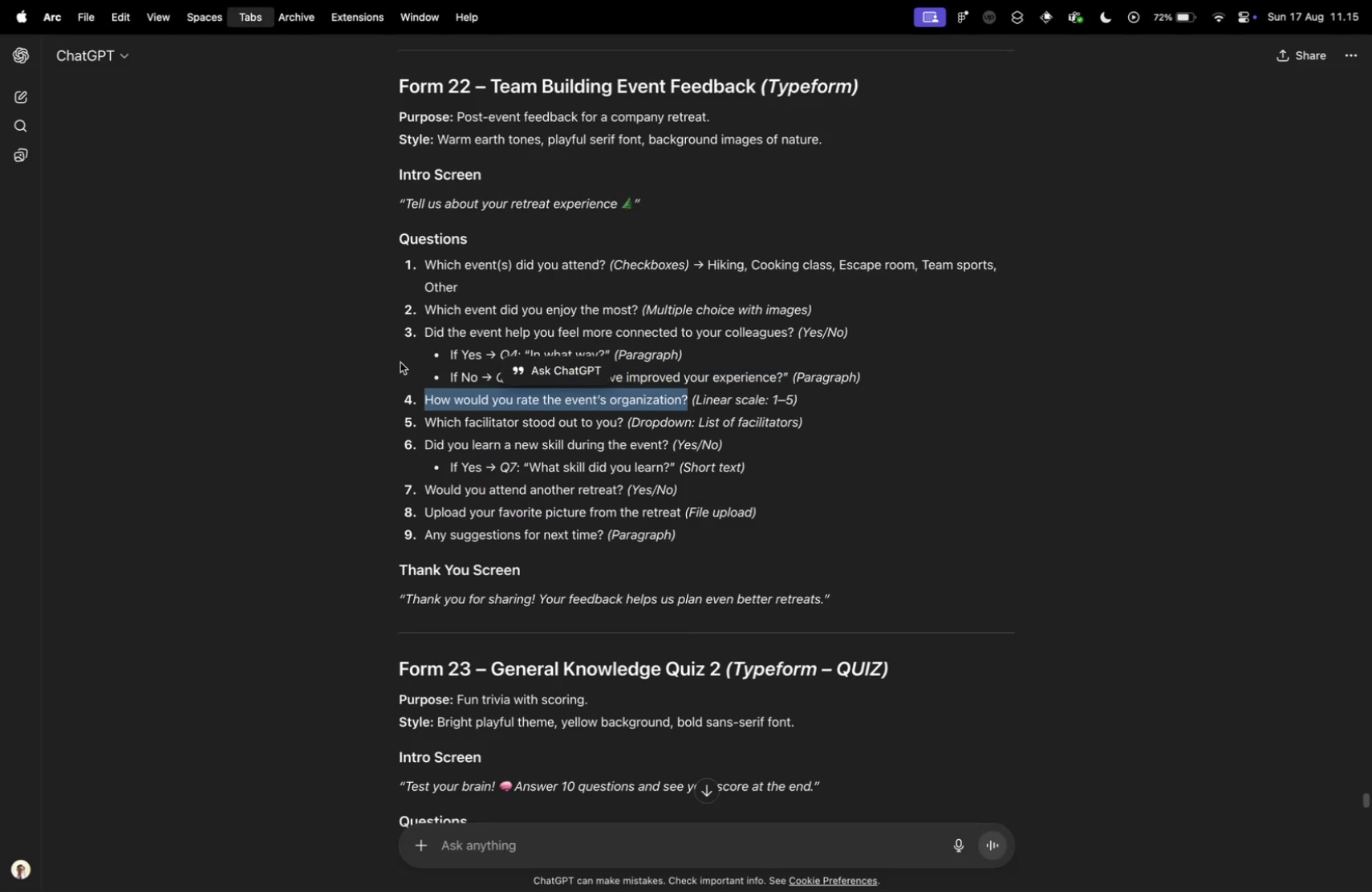 
key(Control+Tab)
 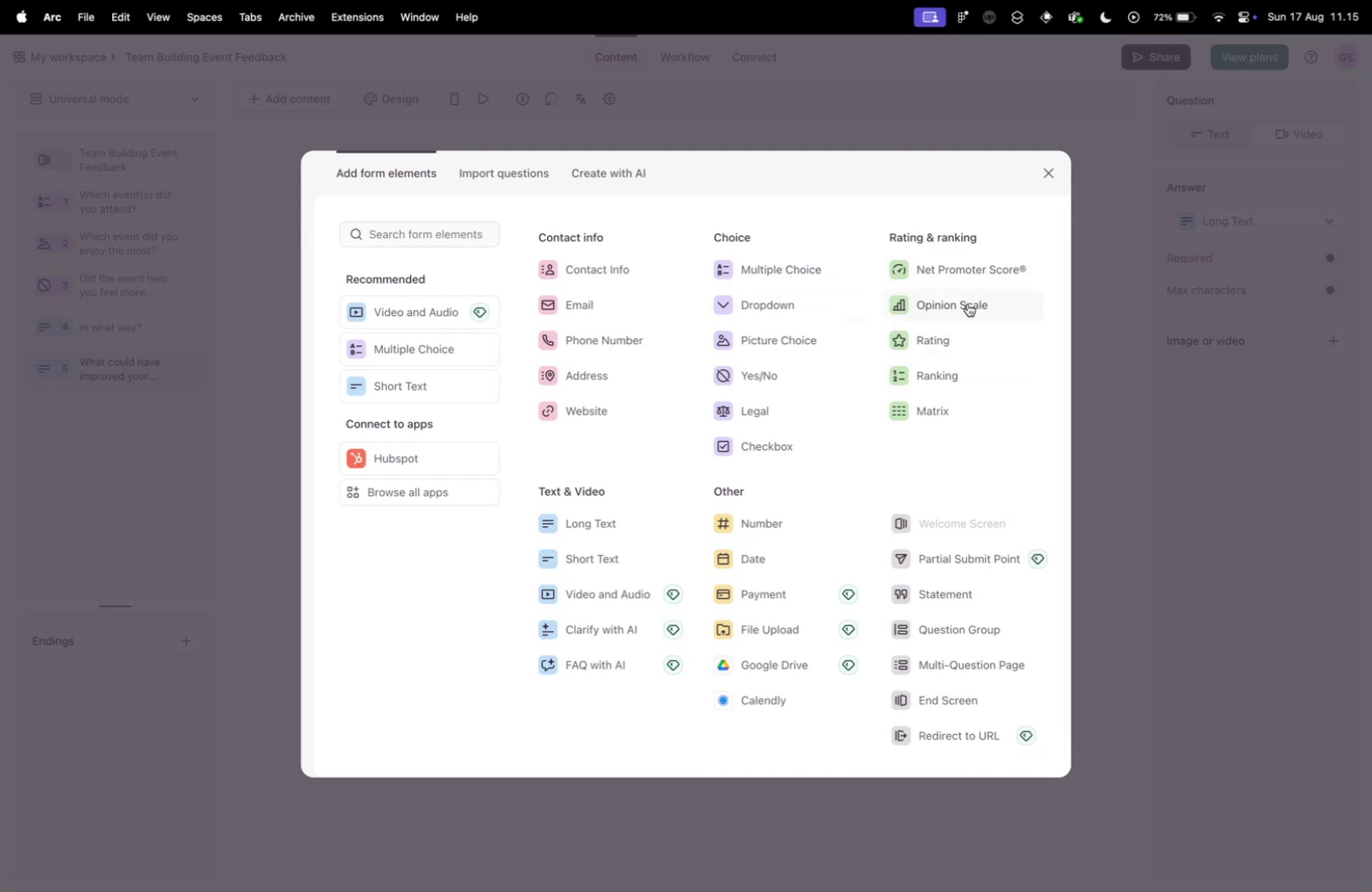 
left_click([592, 419])
 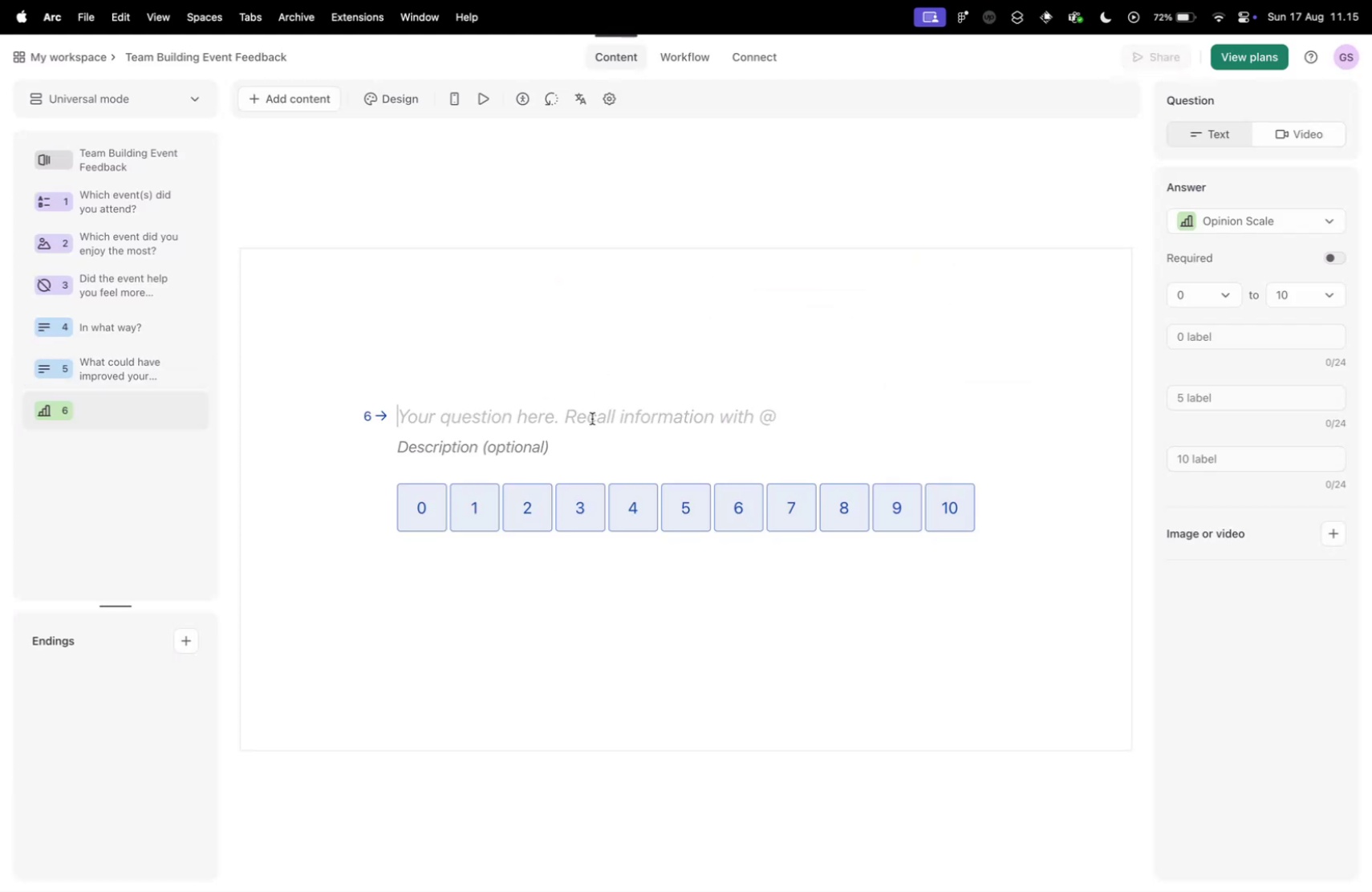 
key(Meta+V)
 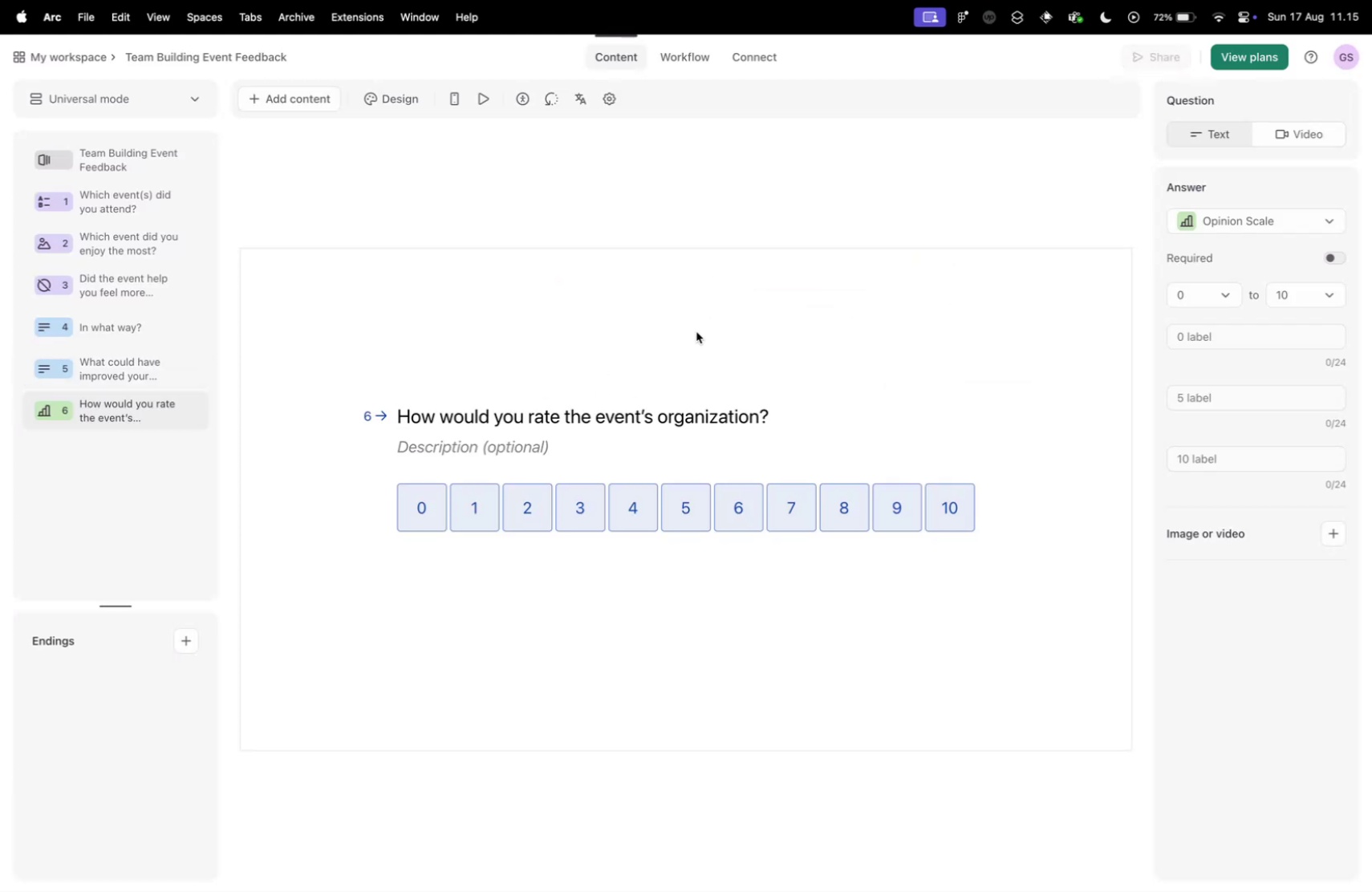 
hold_key(key=ControlLeft, duration=0.37)
 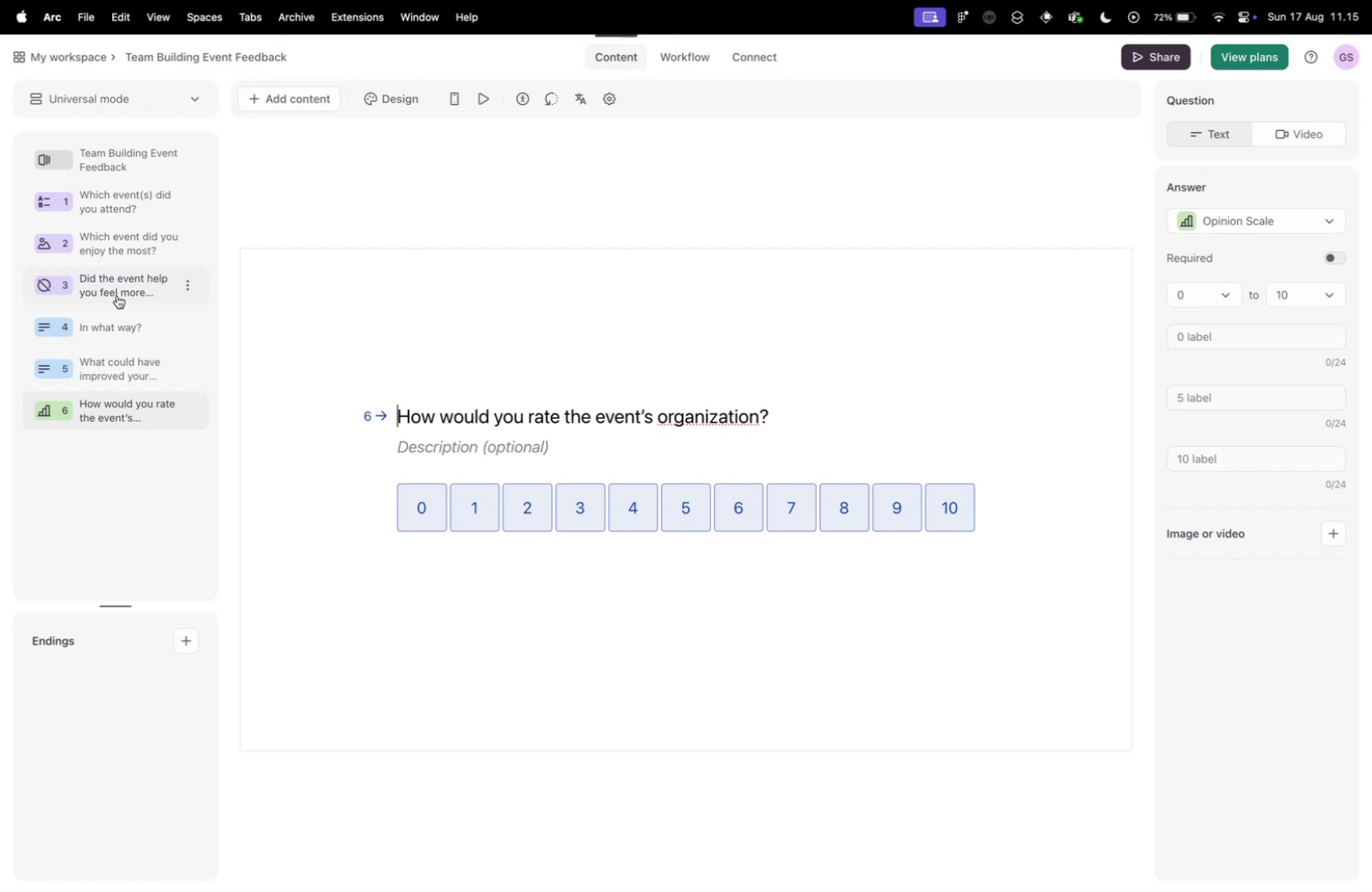 
wait(18.01)
 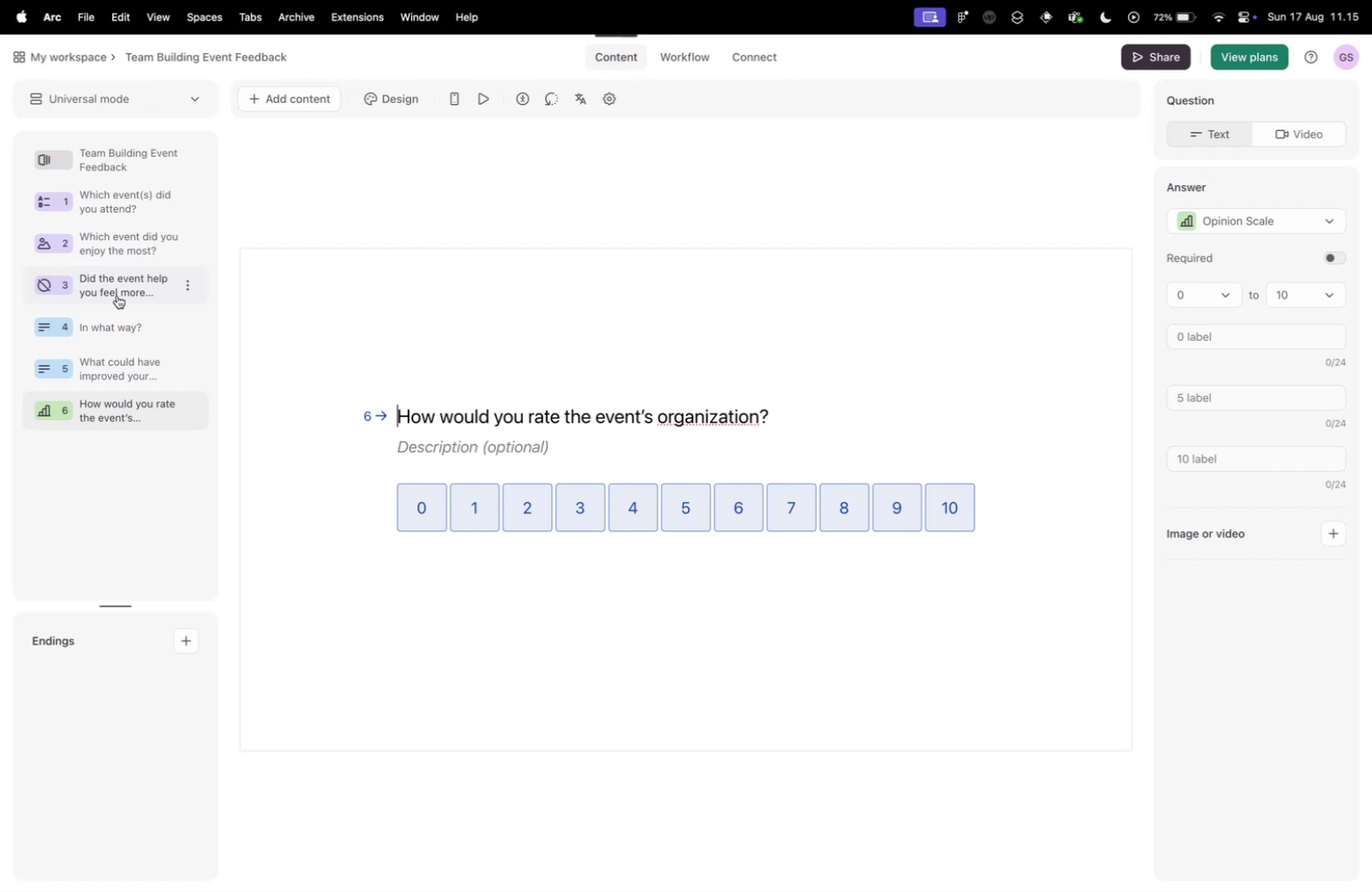 
left_click([115, 361])
 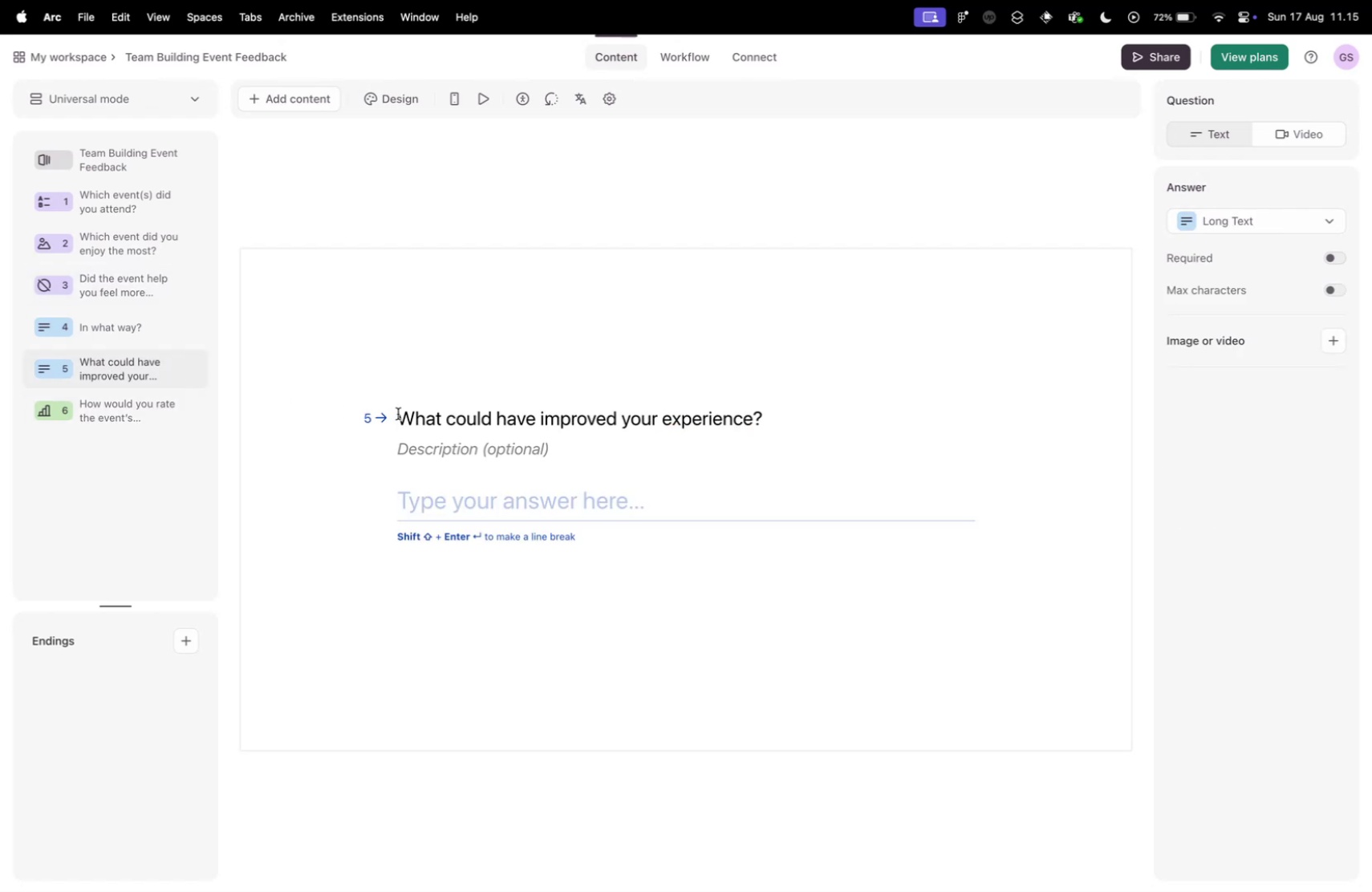 
key(Shift+2)
 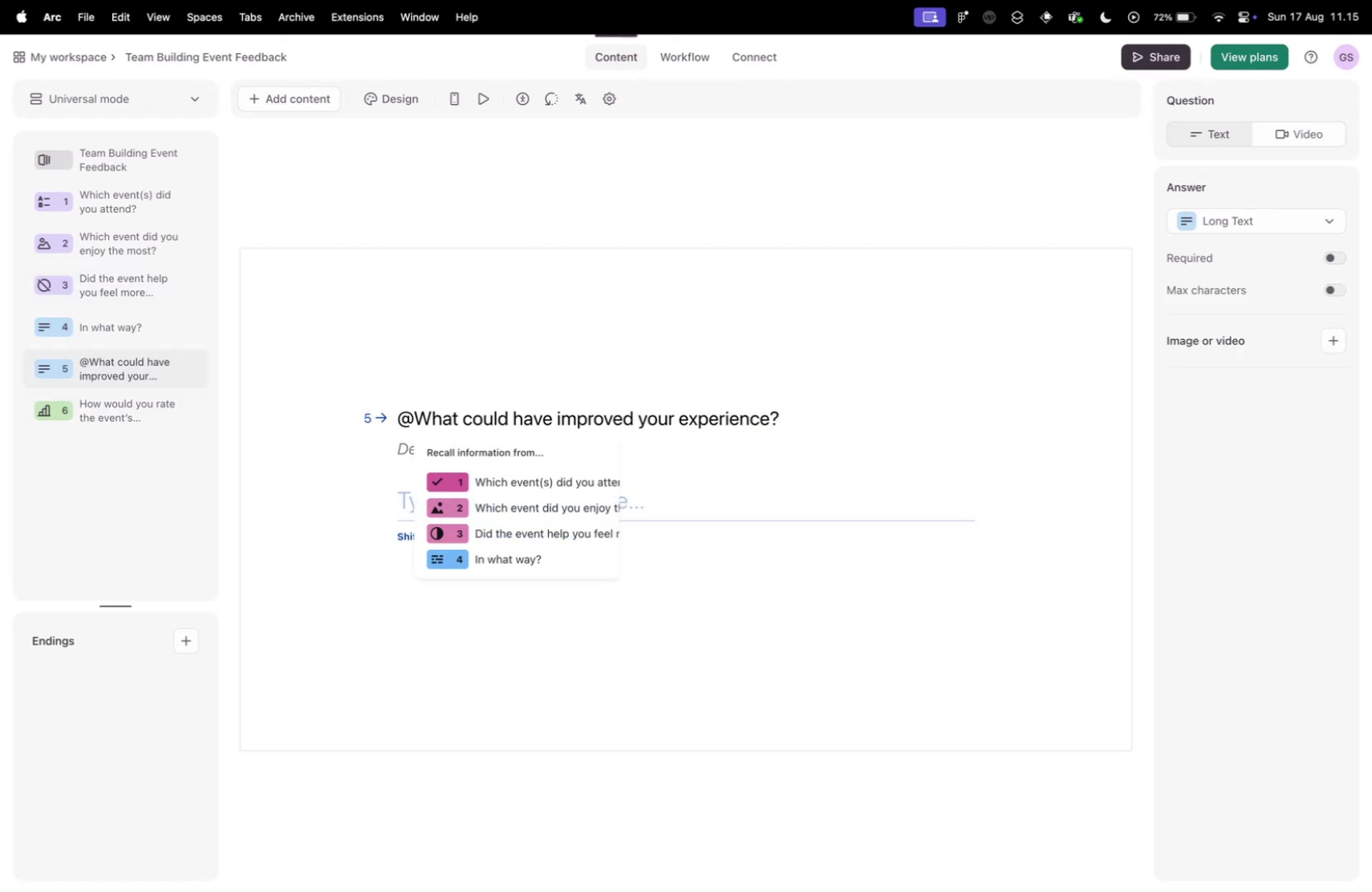 
wait(5.89)
 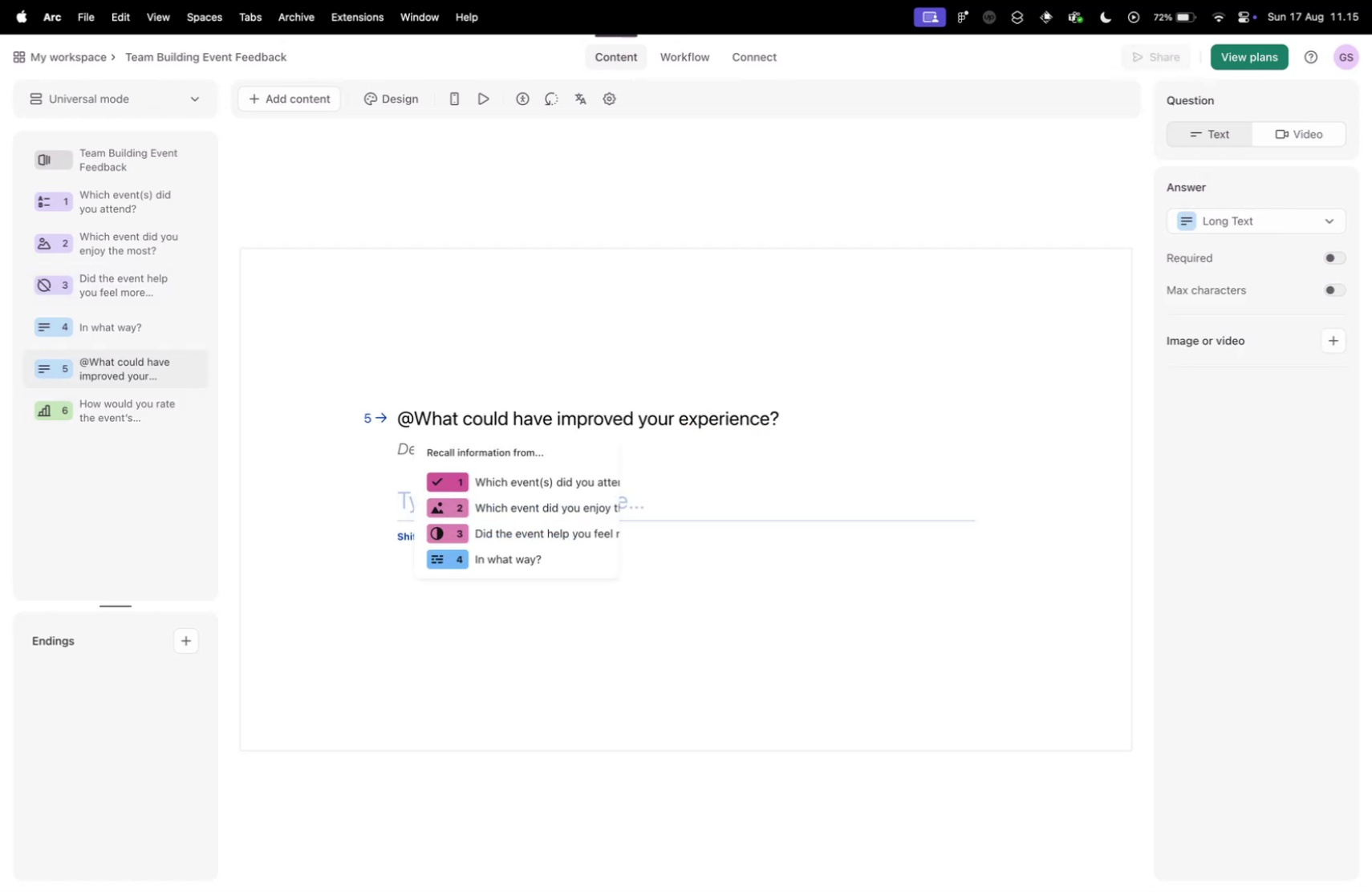 
key(Backspace)
 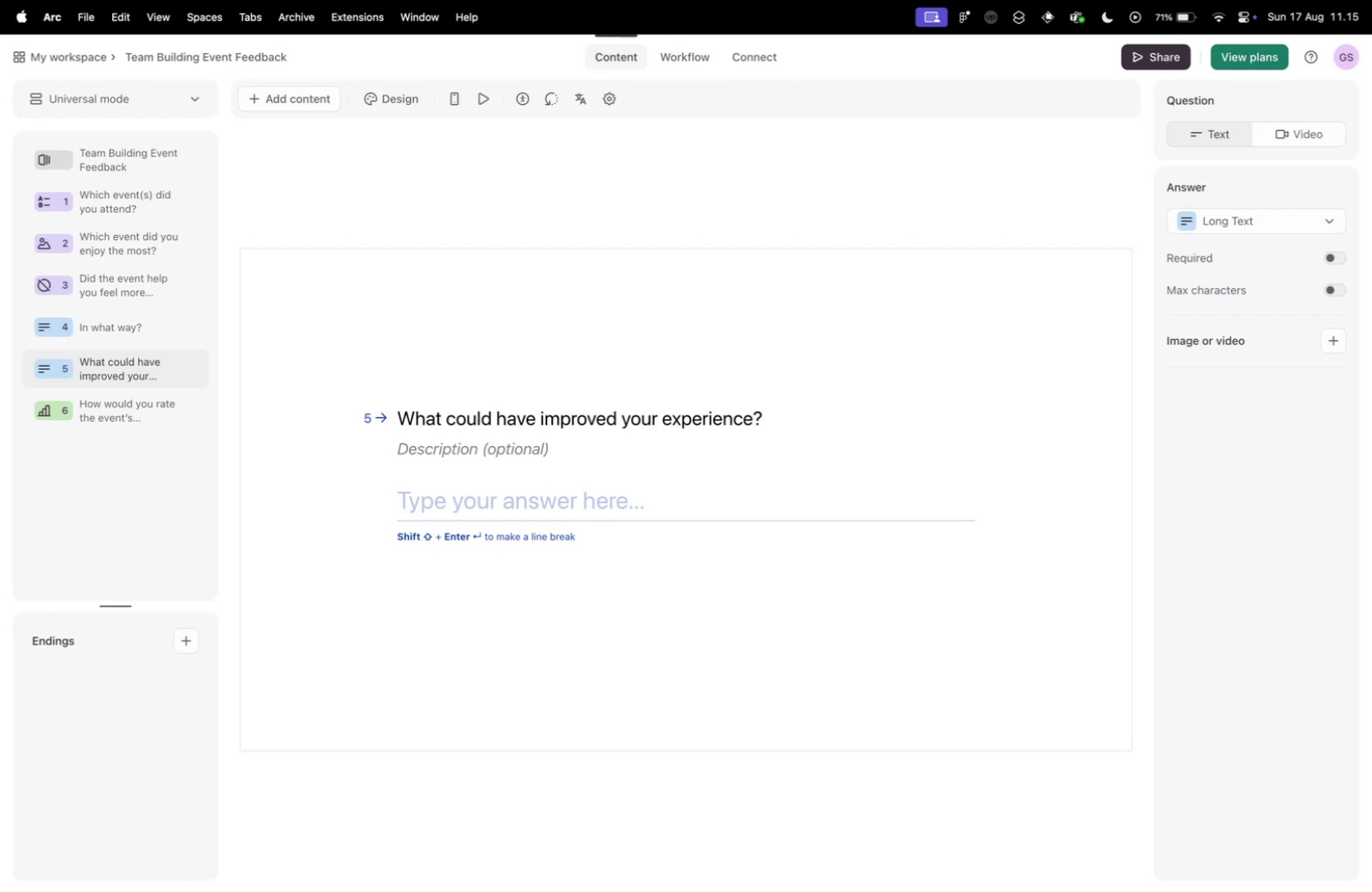 
wait(15.52)
 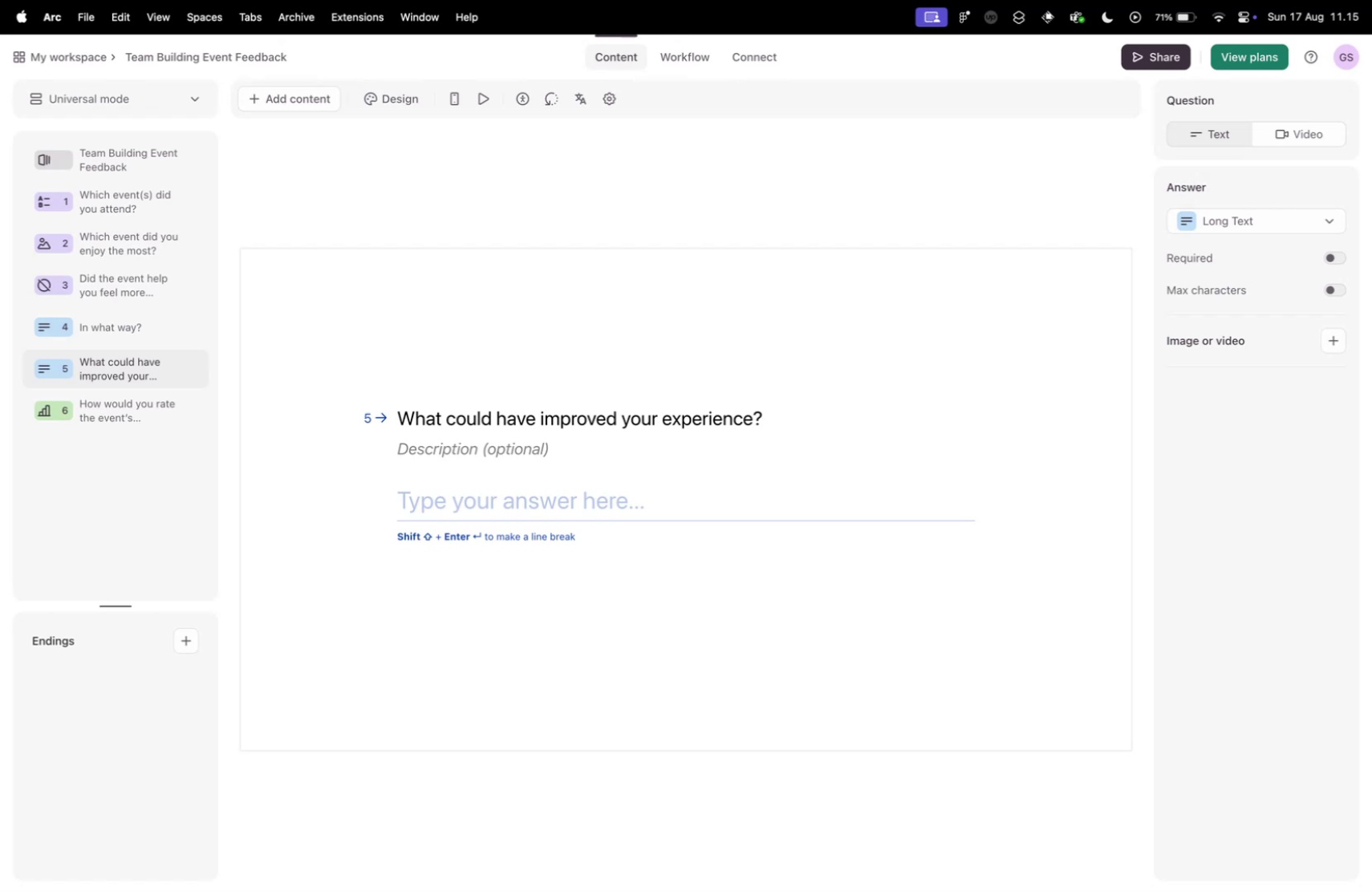 
key(Control+ControlLeft)
 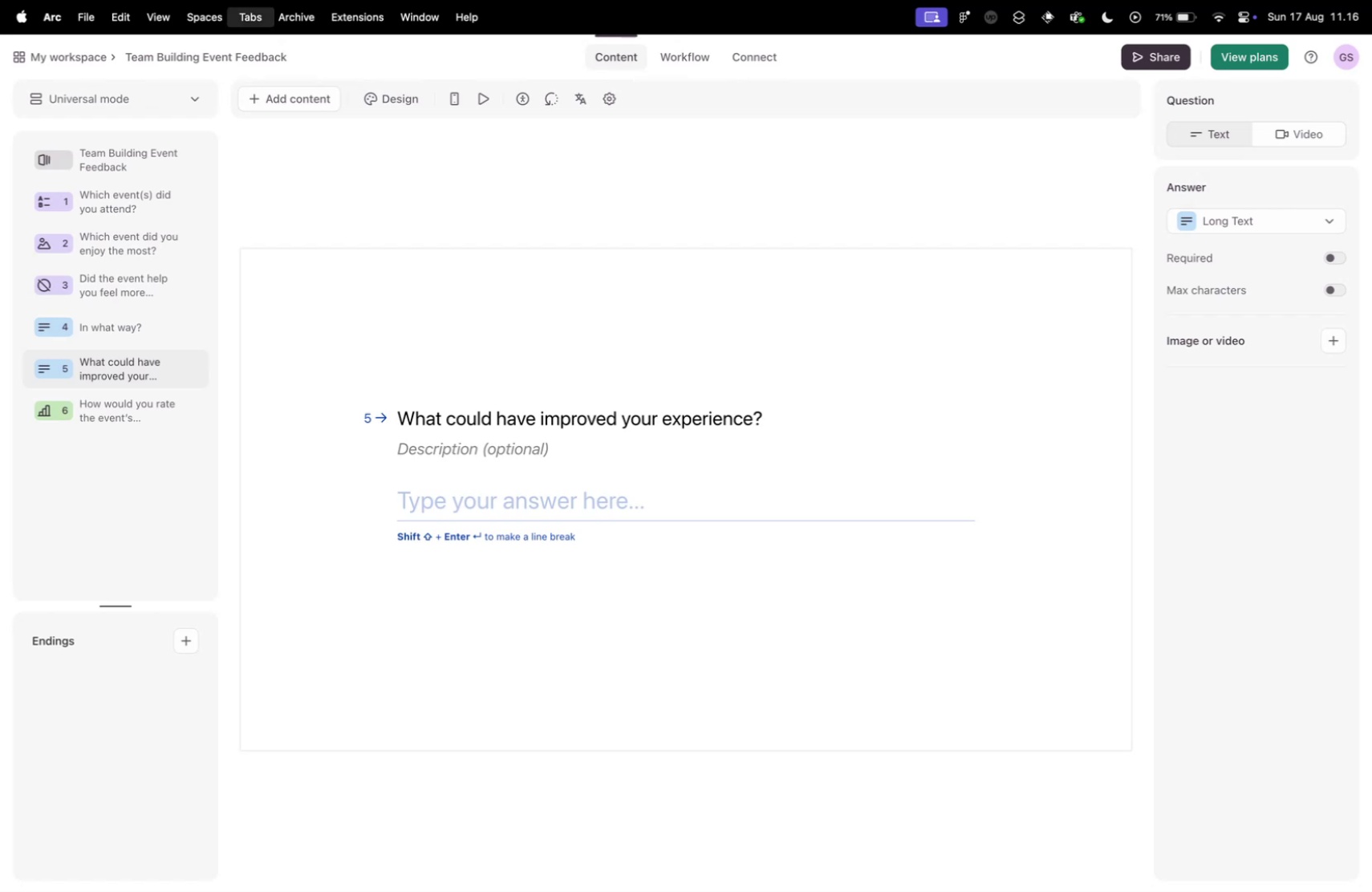 
key(Control+Tab)
 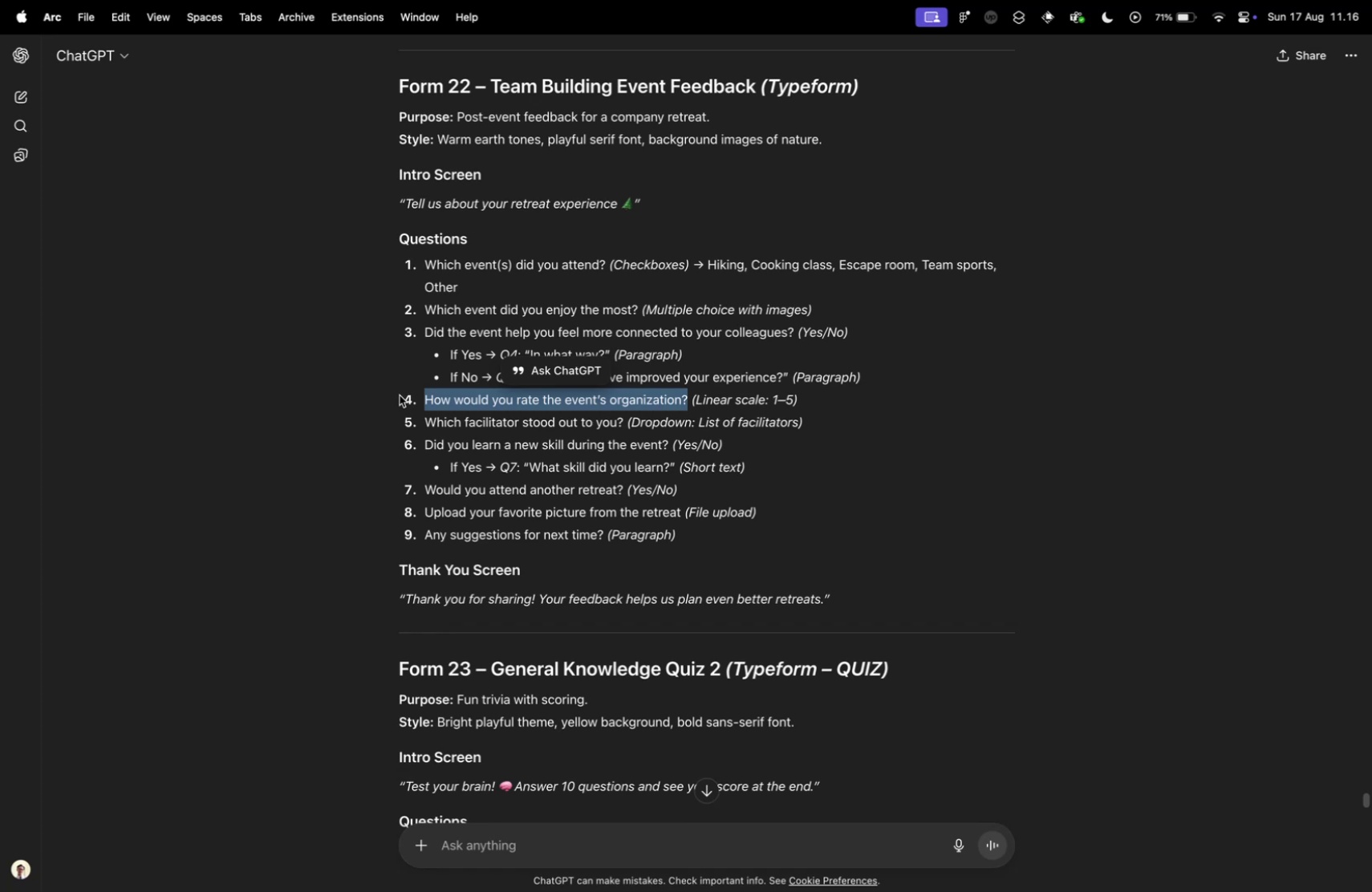 
wait(7.4)
 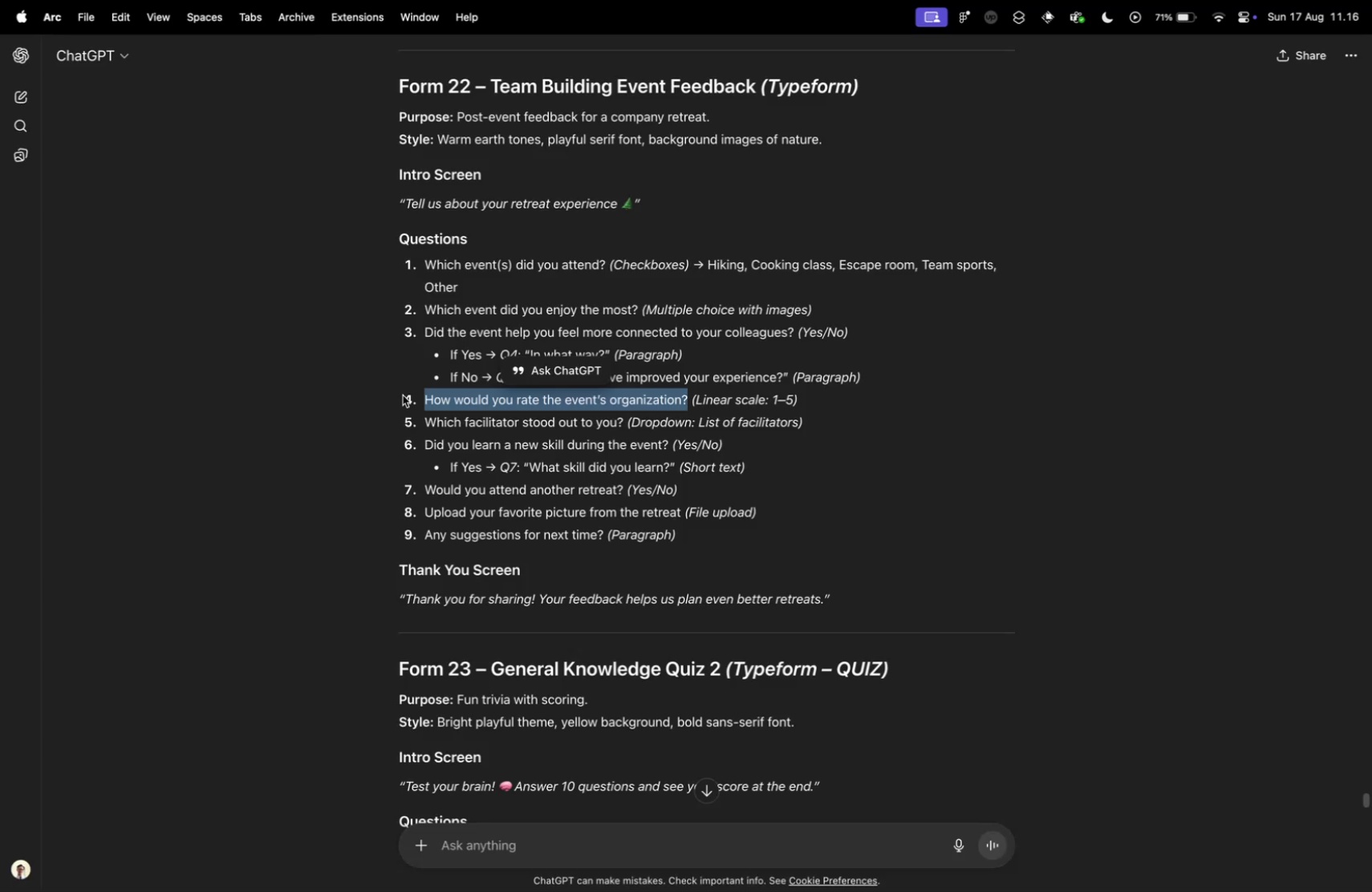 
left_click_drag(start_coordinate=[425, 422], to_coordinate=[622, 426])
 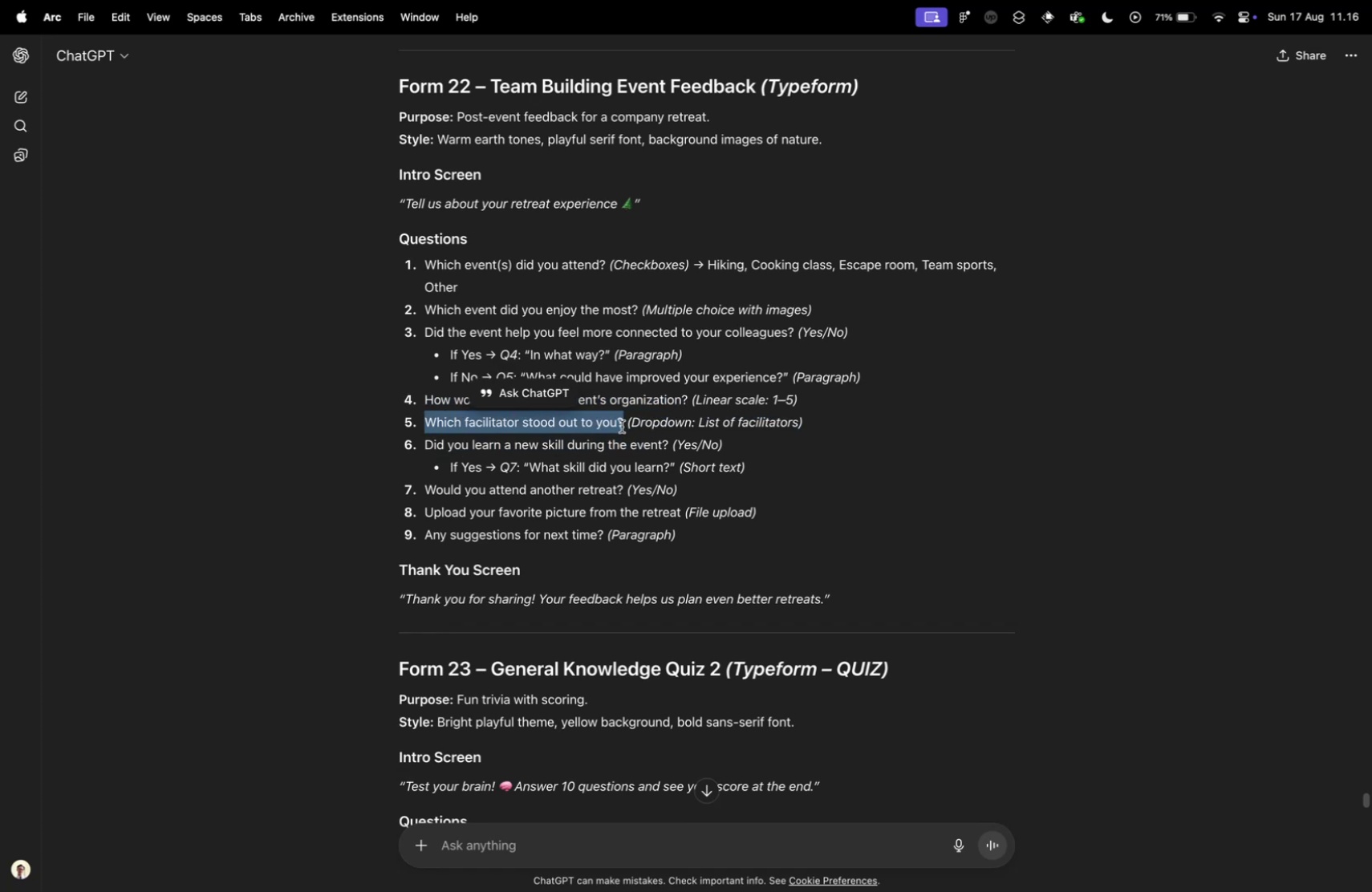 
key(Meta+CommandLeft)
 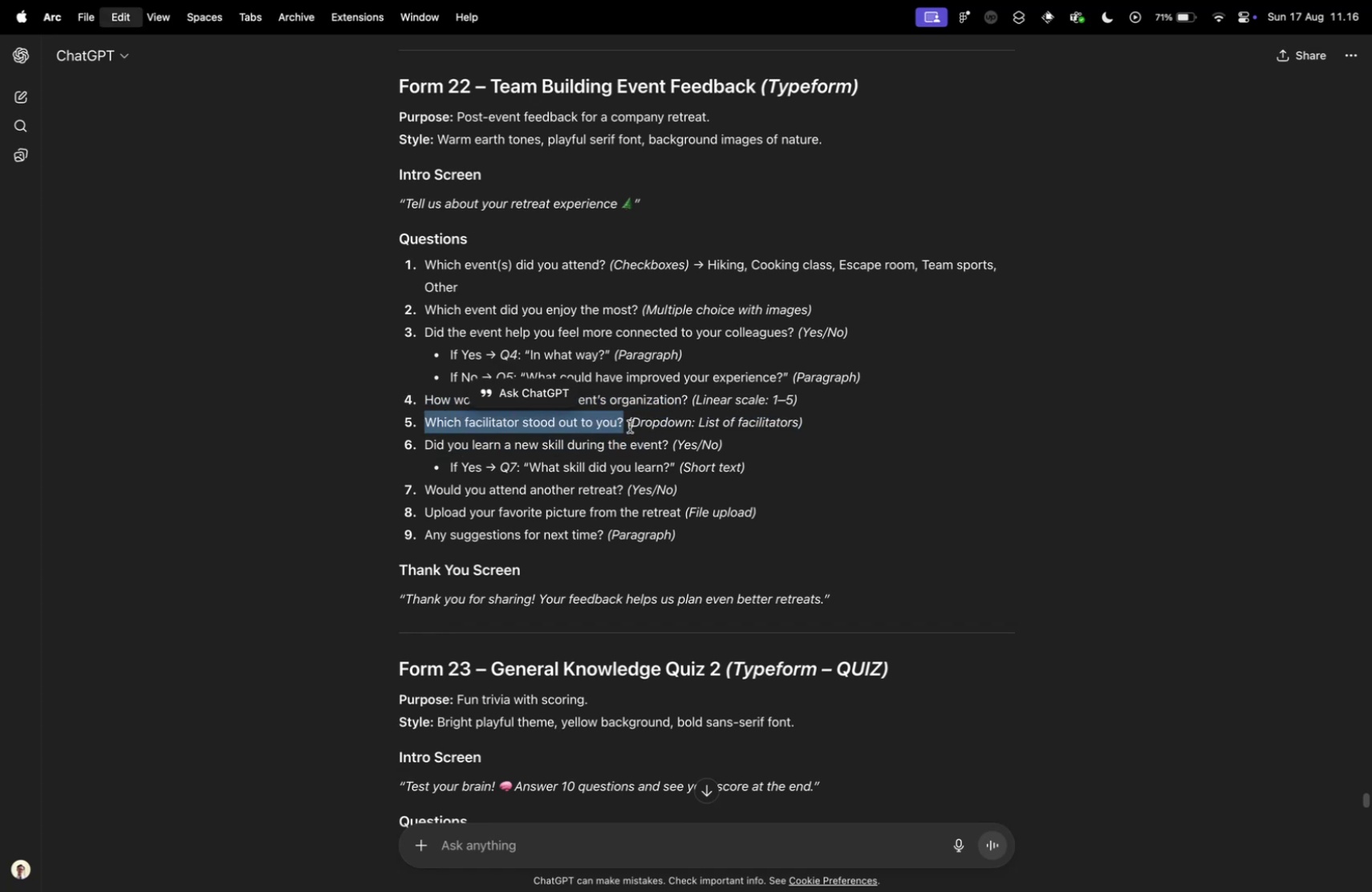 
key(Meta+C)
 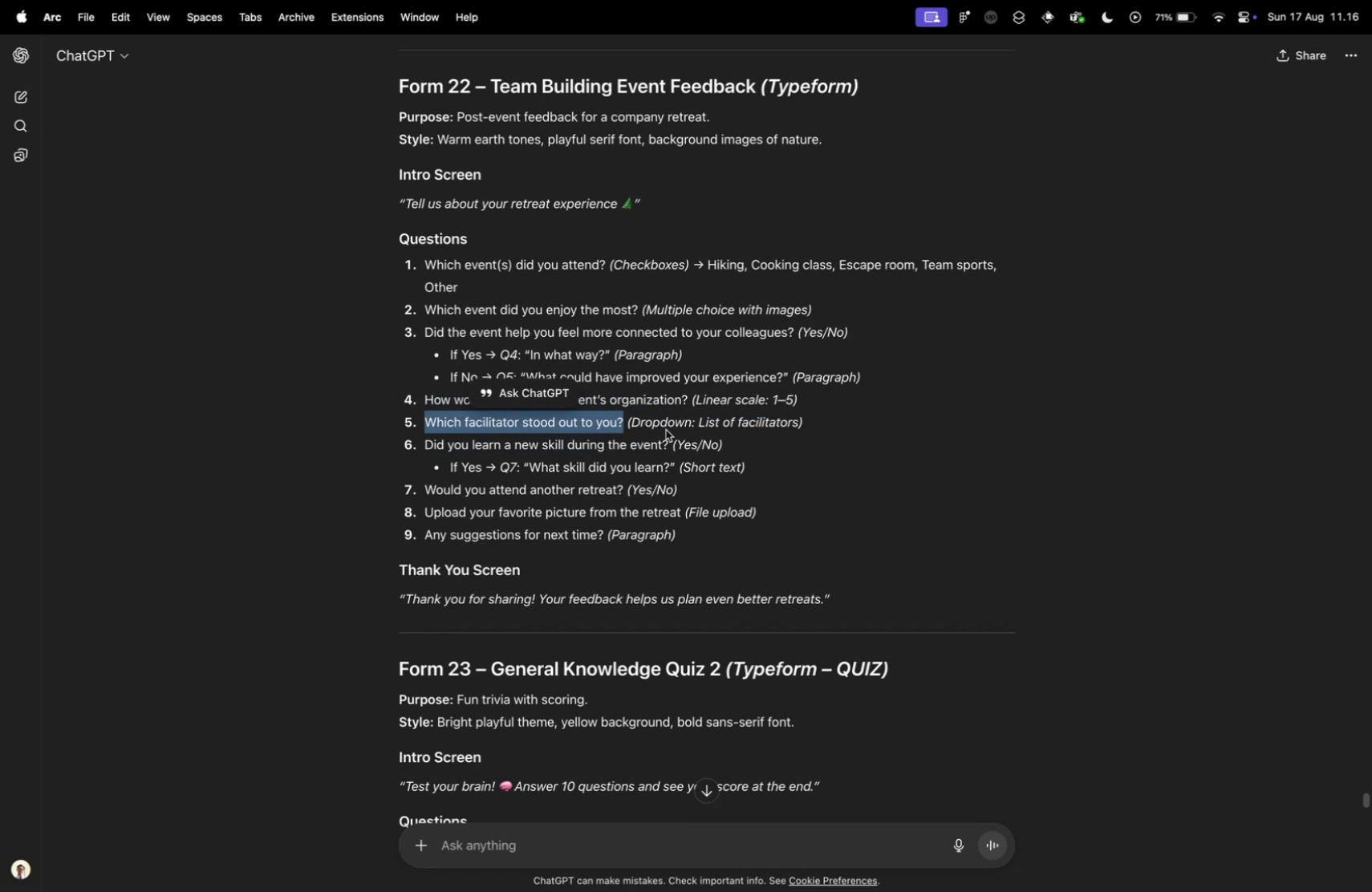 
key(Control+ControlLeft)
 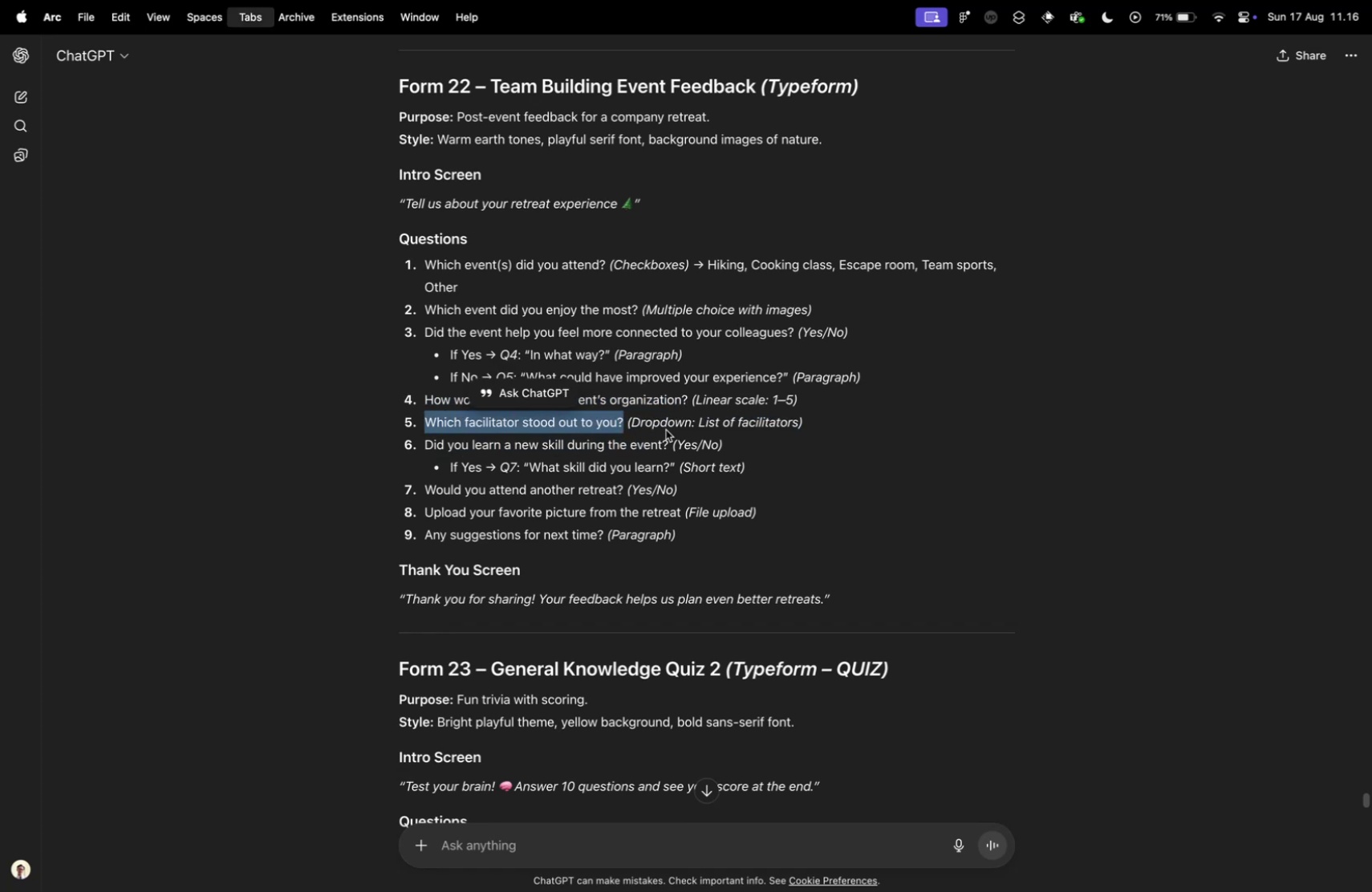 
key(Control+Tab)
 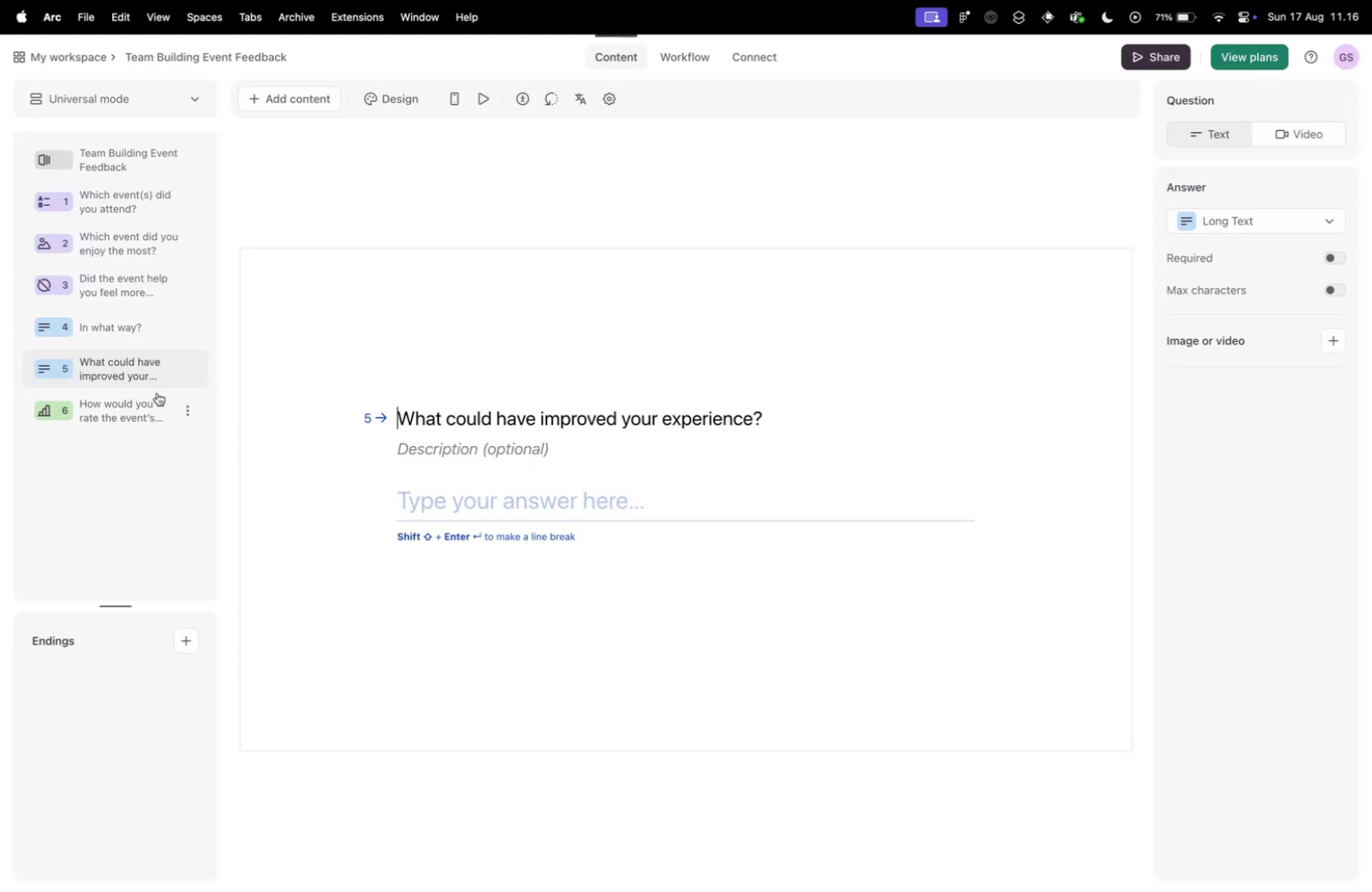 
left_click([152, 395])
 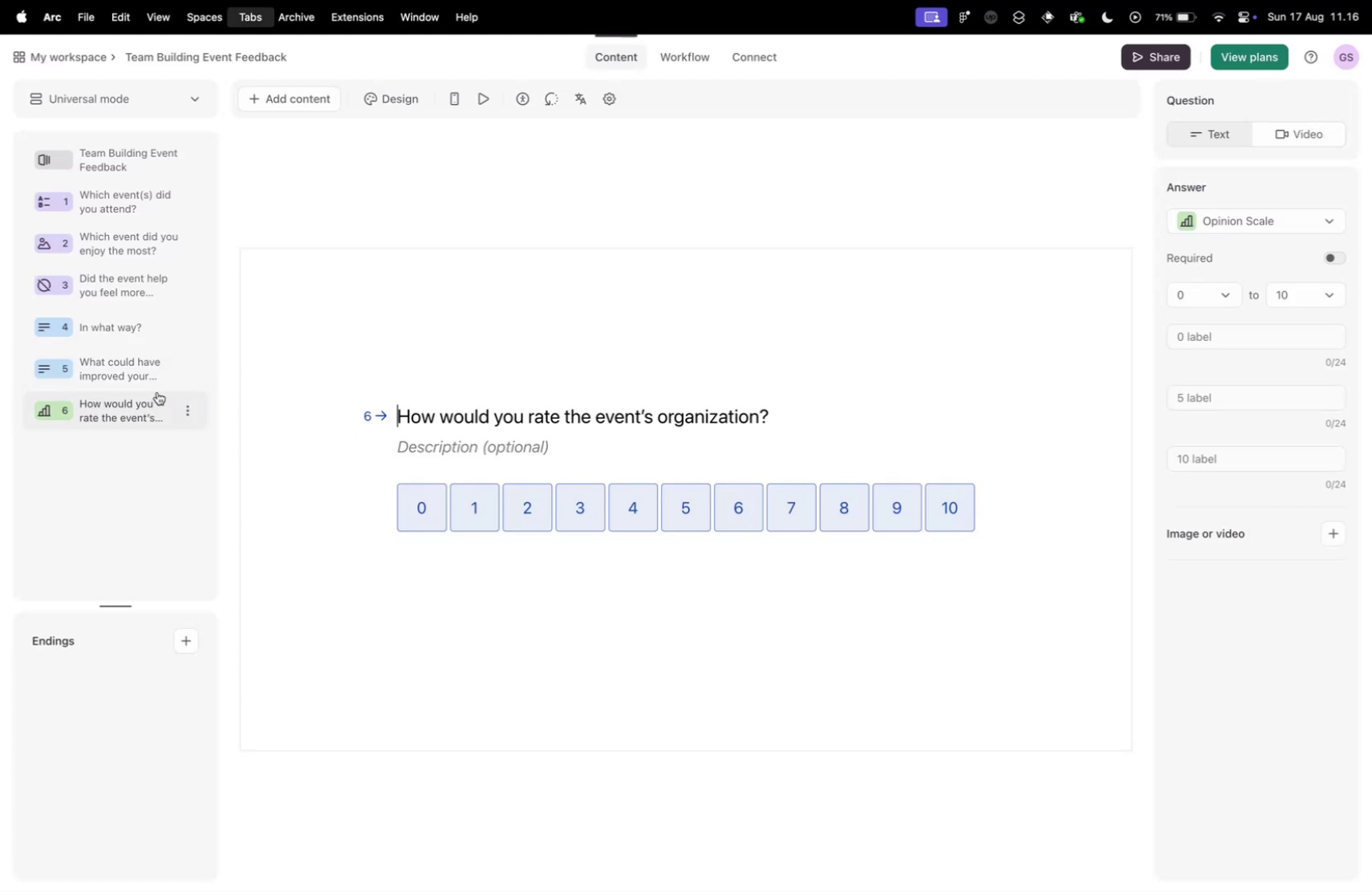 
key(Control+ControlLeft)
 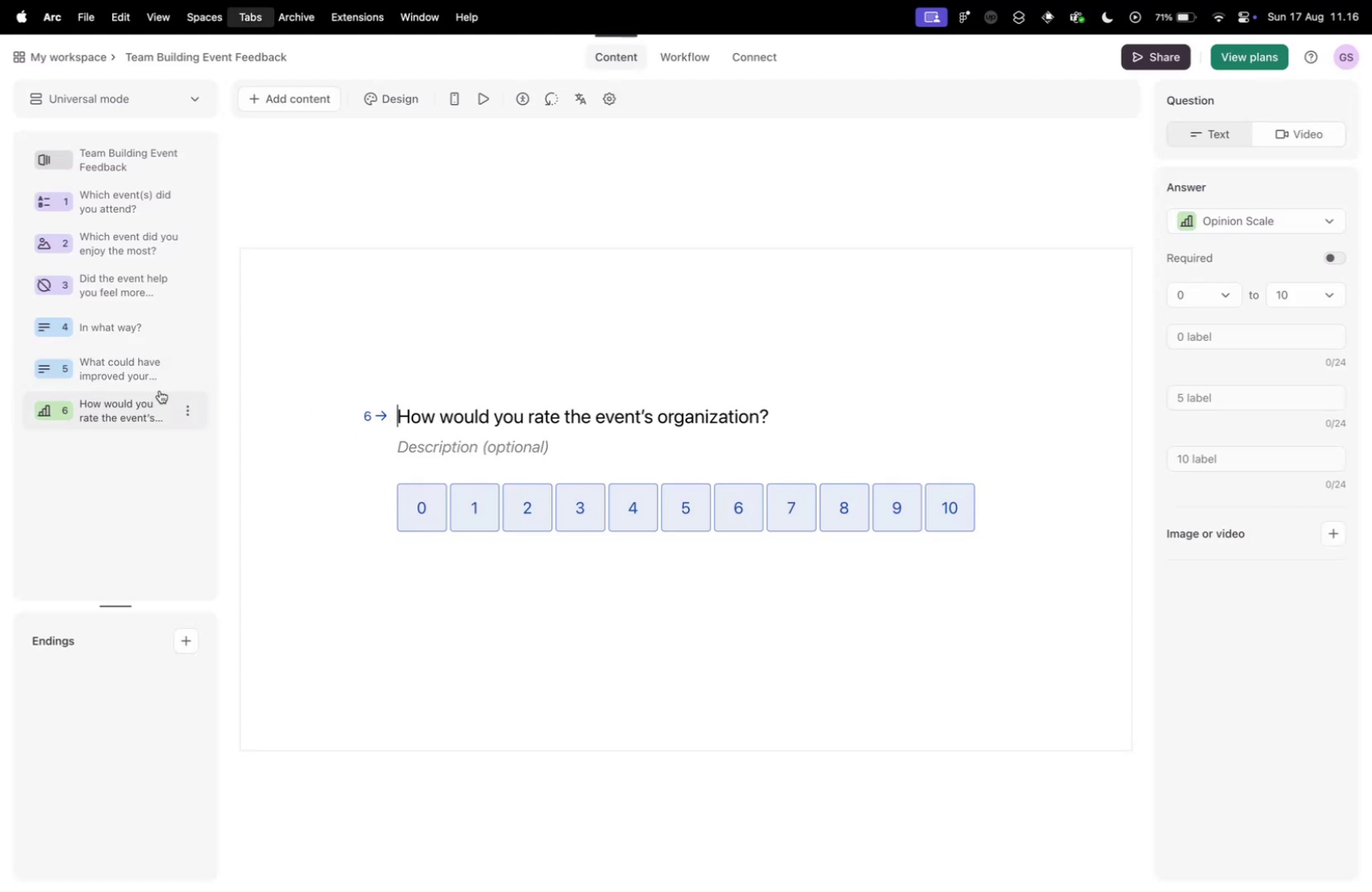 
key(Control+Tab)
 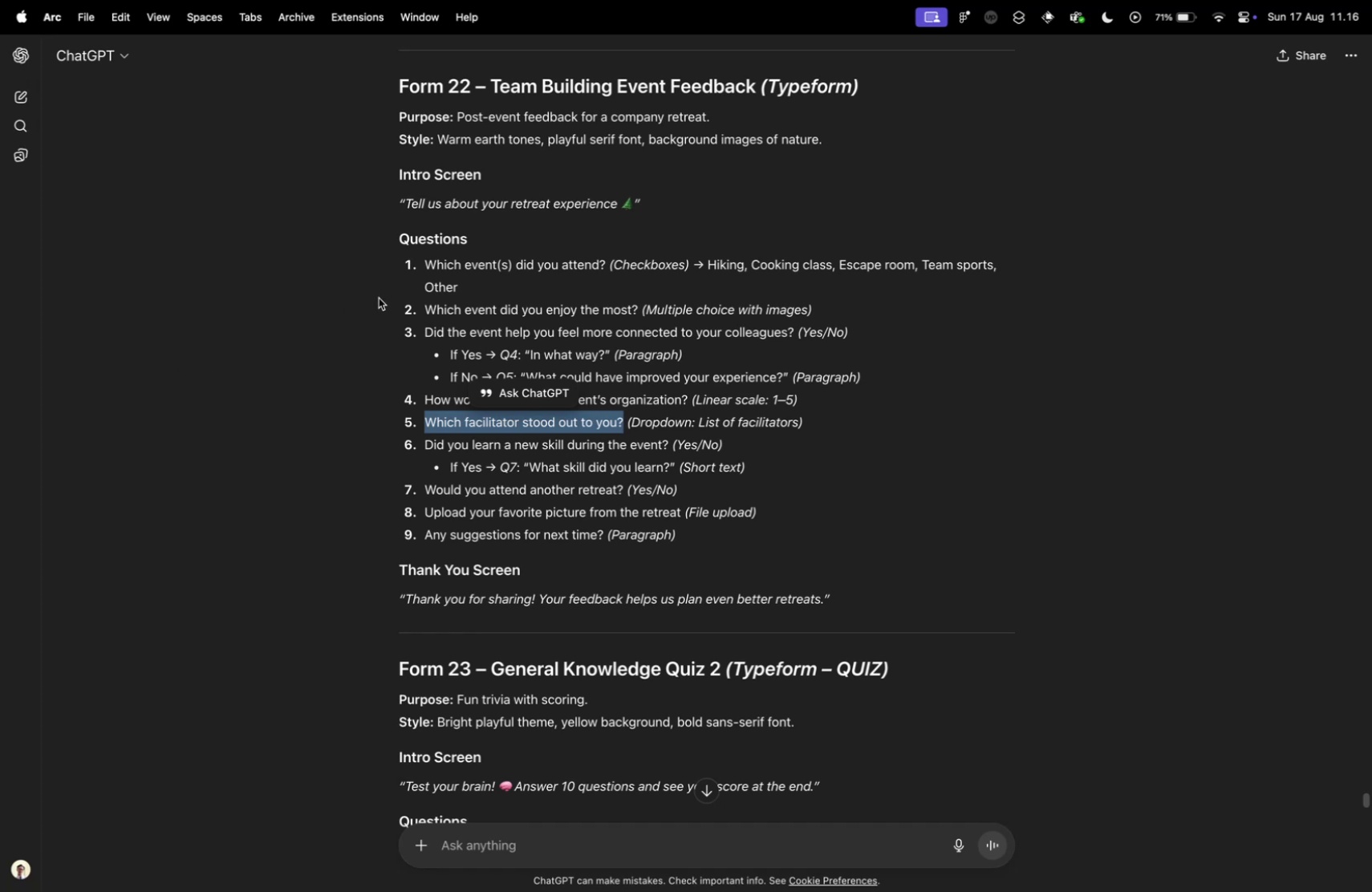 
wait(7.28)
 